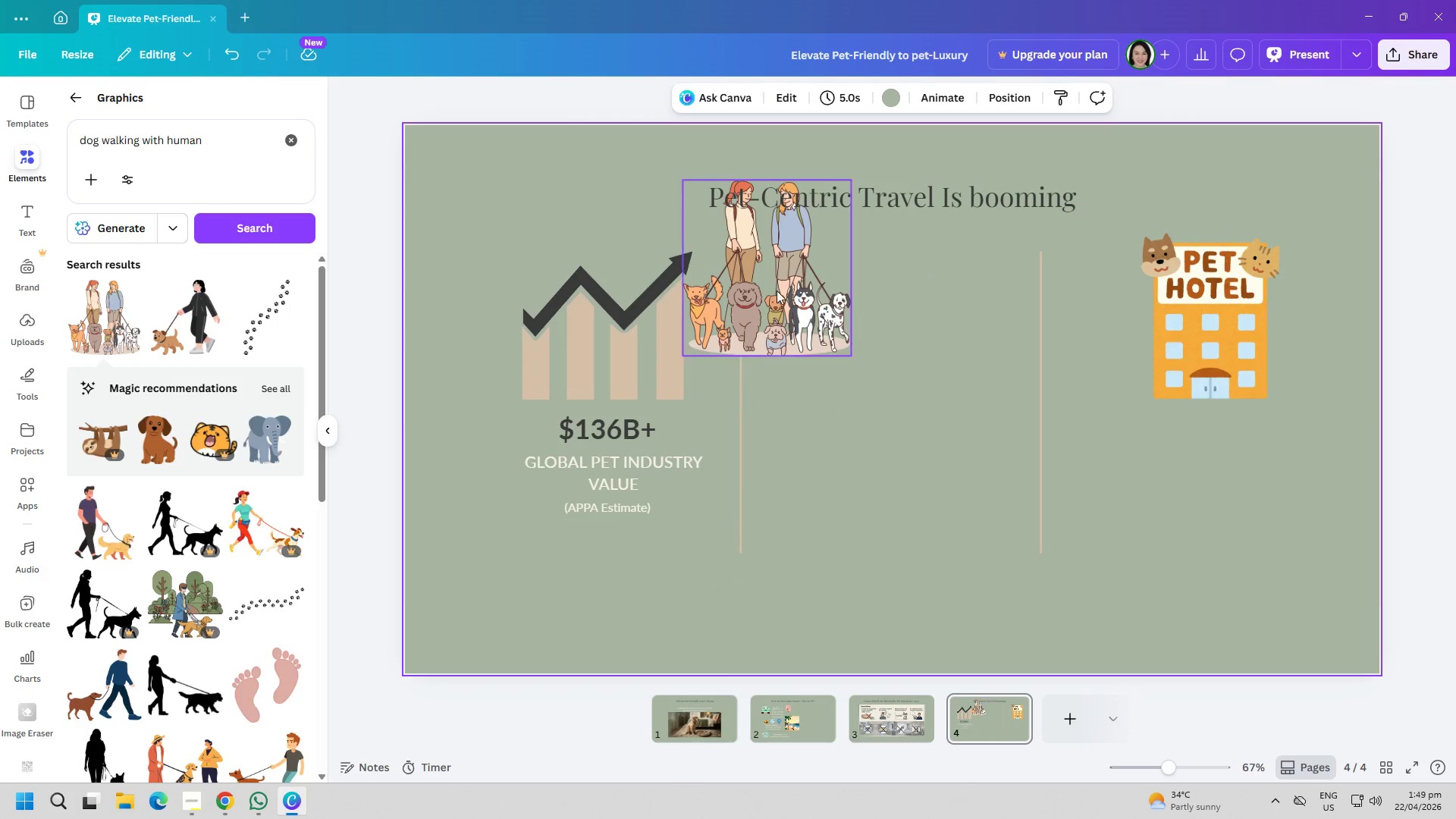 
left_click_drag(start_coordinate=[777, 284], to_coordinate=[889, 366])
 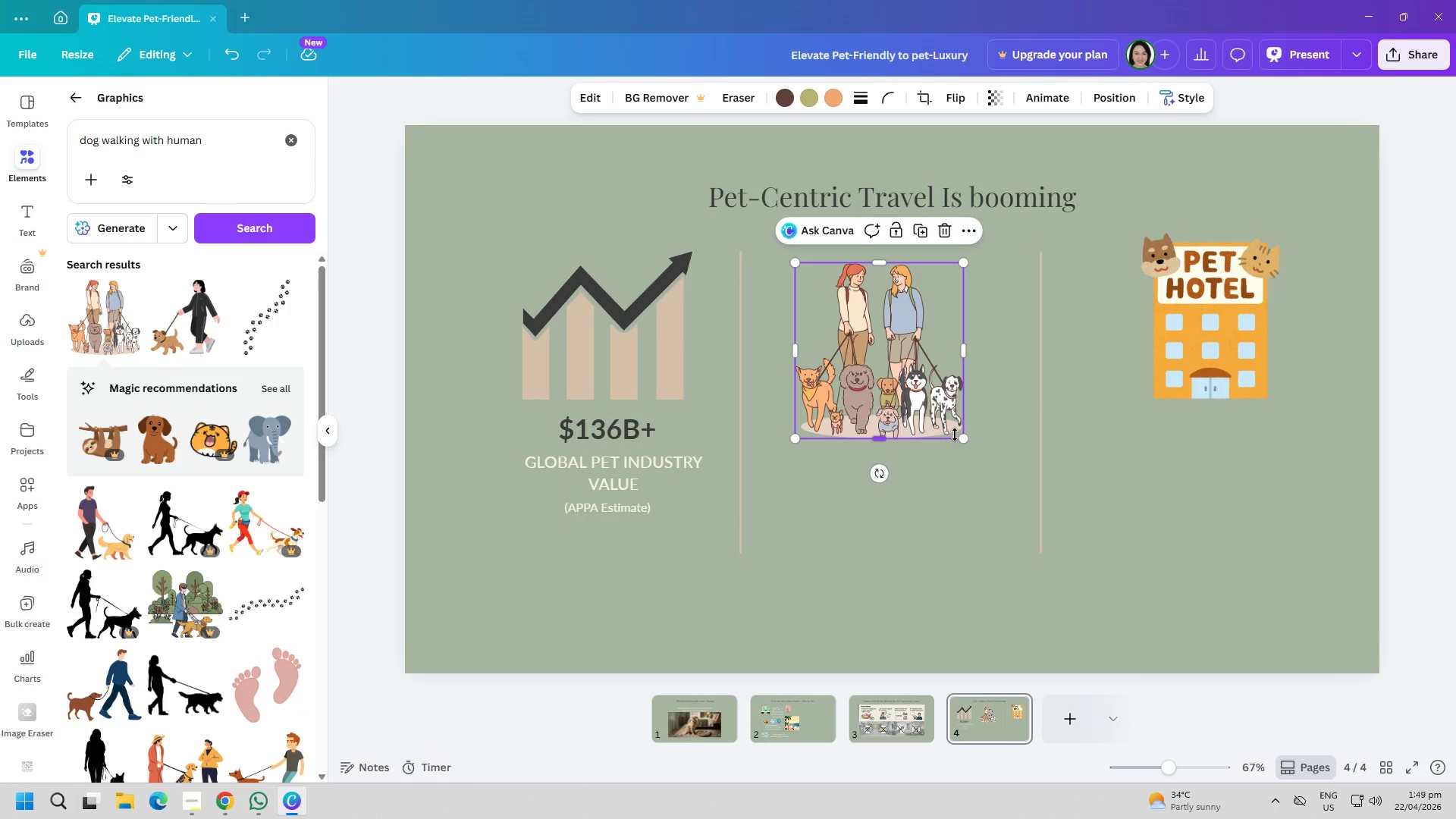 
left_click_drag(start_coordinate=[962, 435], to_coordinate=[934, 411])
 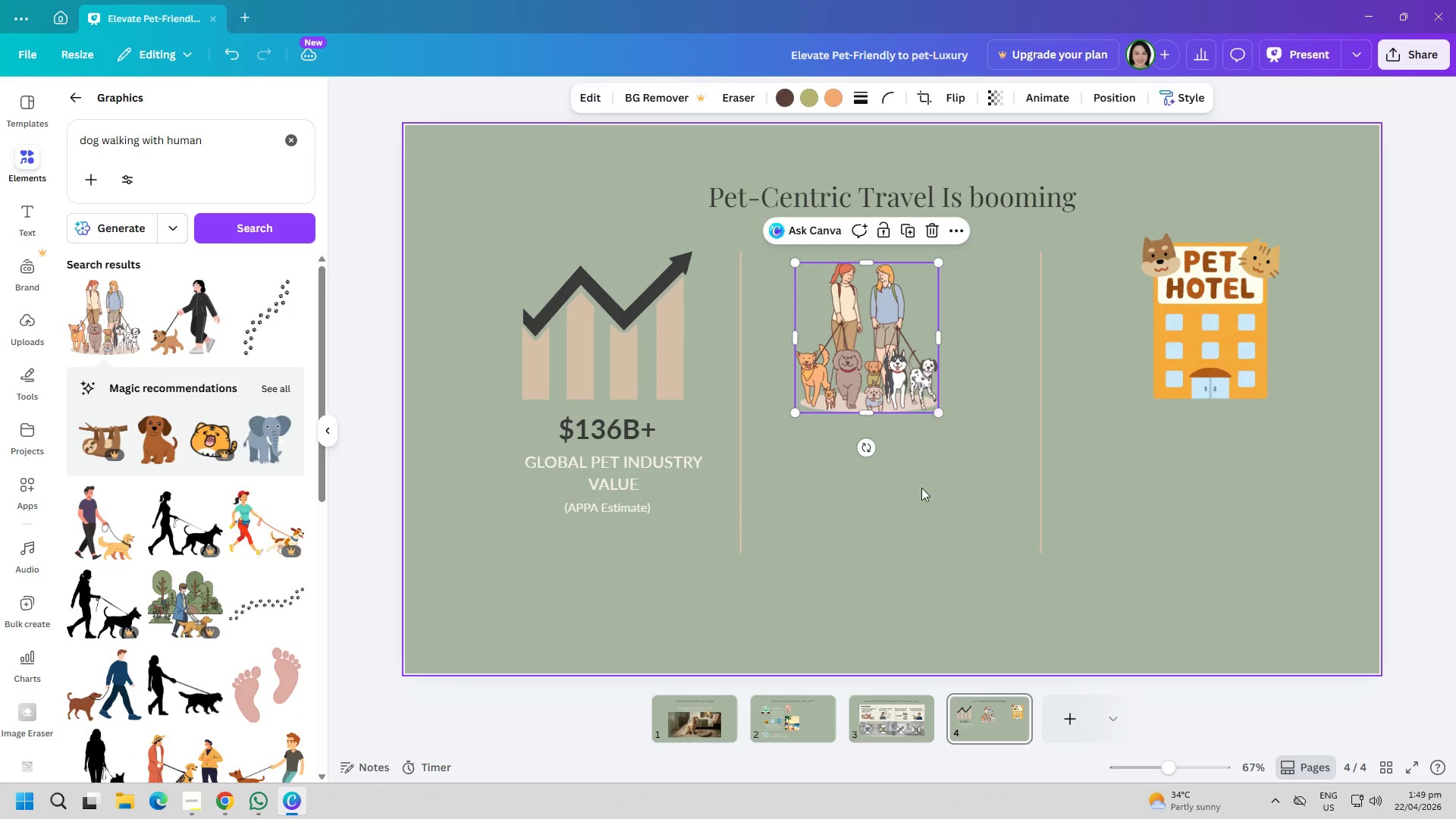 
left_click([921, 488])
 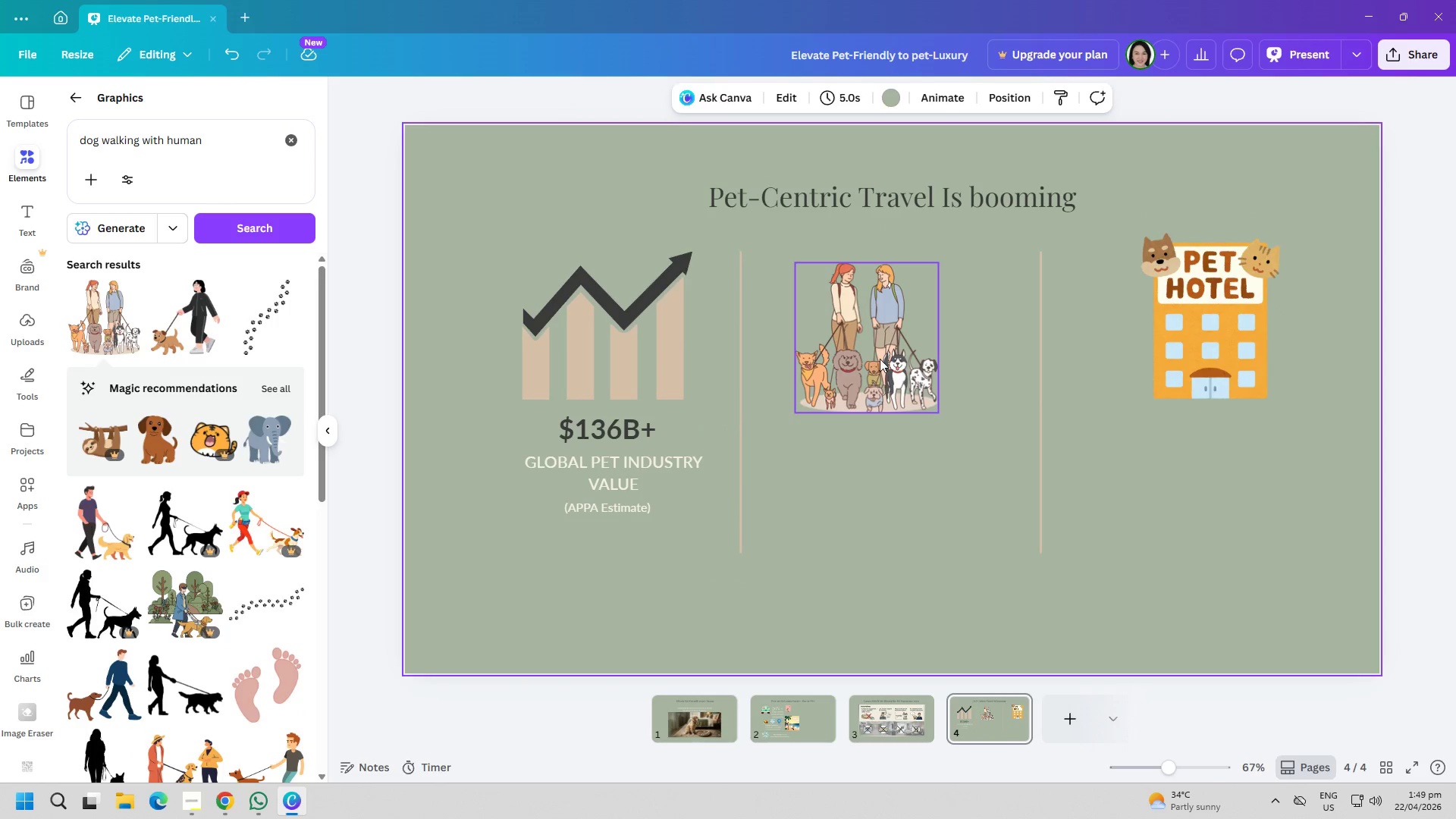 
left_click_drag(start_coordinate=[880, 359], to_coordinate=[907, 340])
 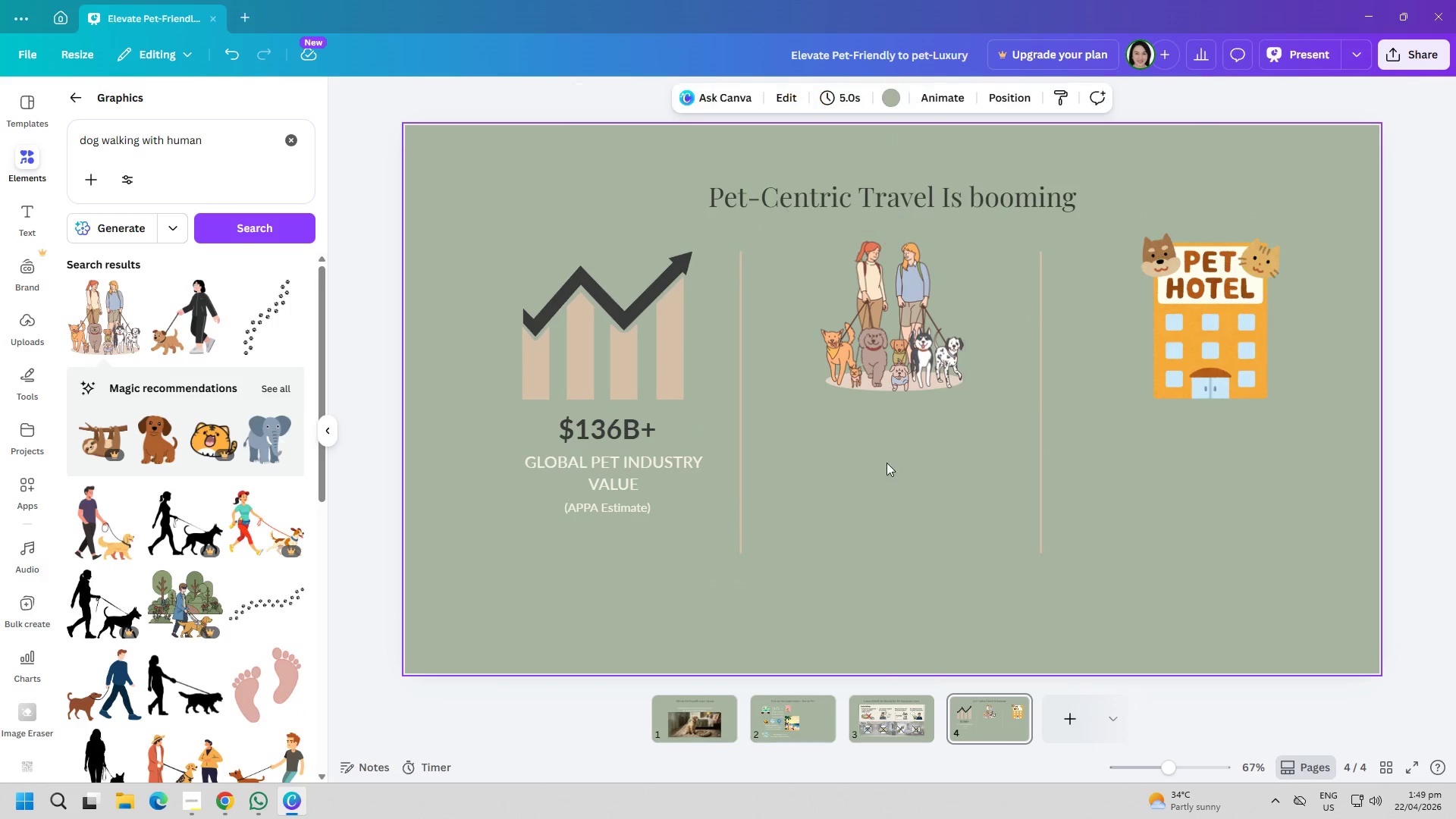 
left_click_drag(start_coordinate=[899, 352], to_coordinate=[900, 361])
 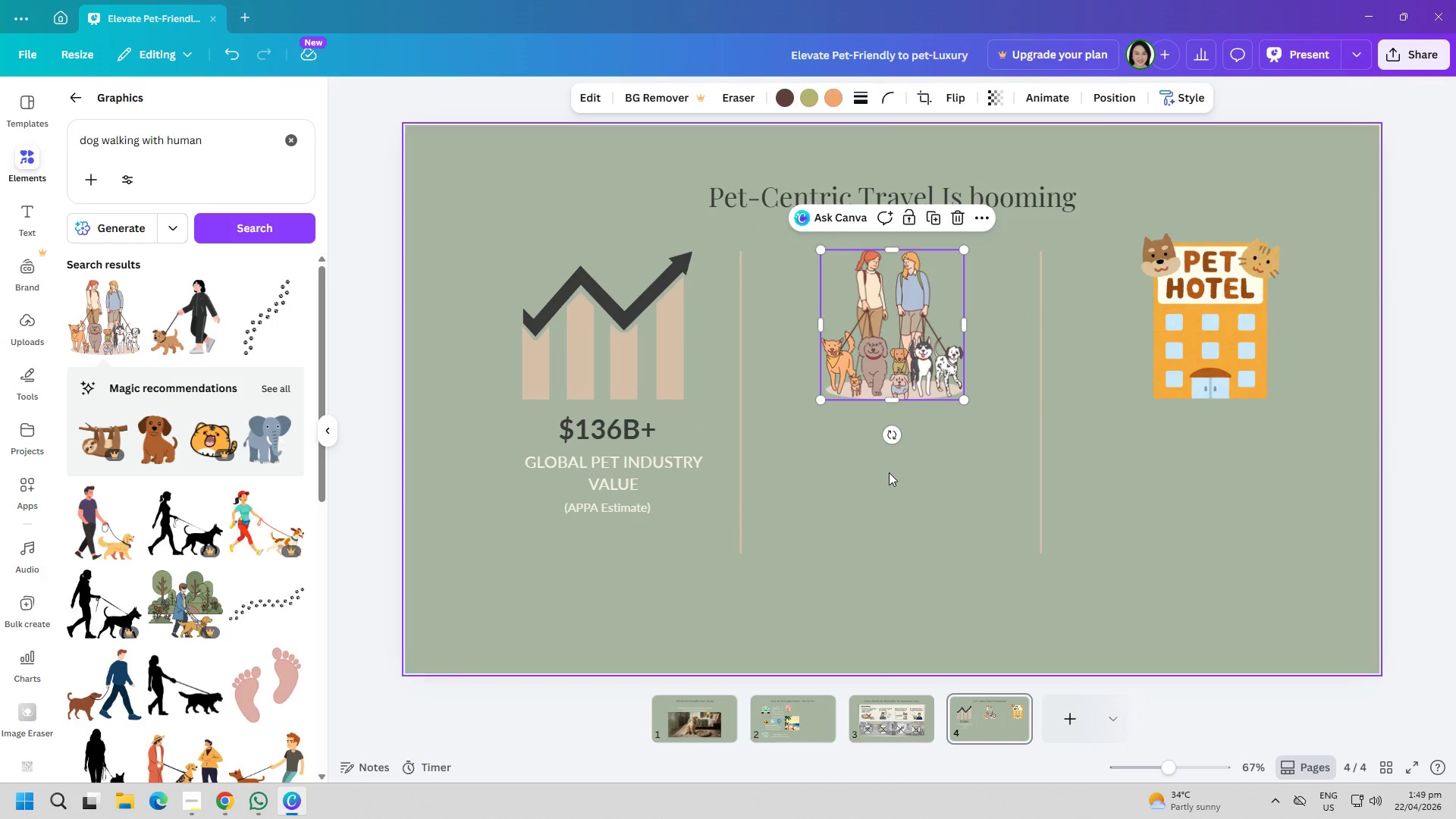 
left_click_drag(start_coordinate=[889, 470], to_coordinate=[889, 474])
 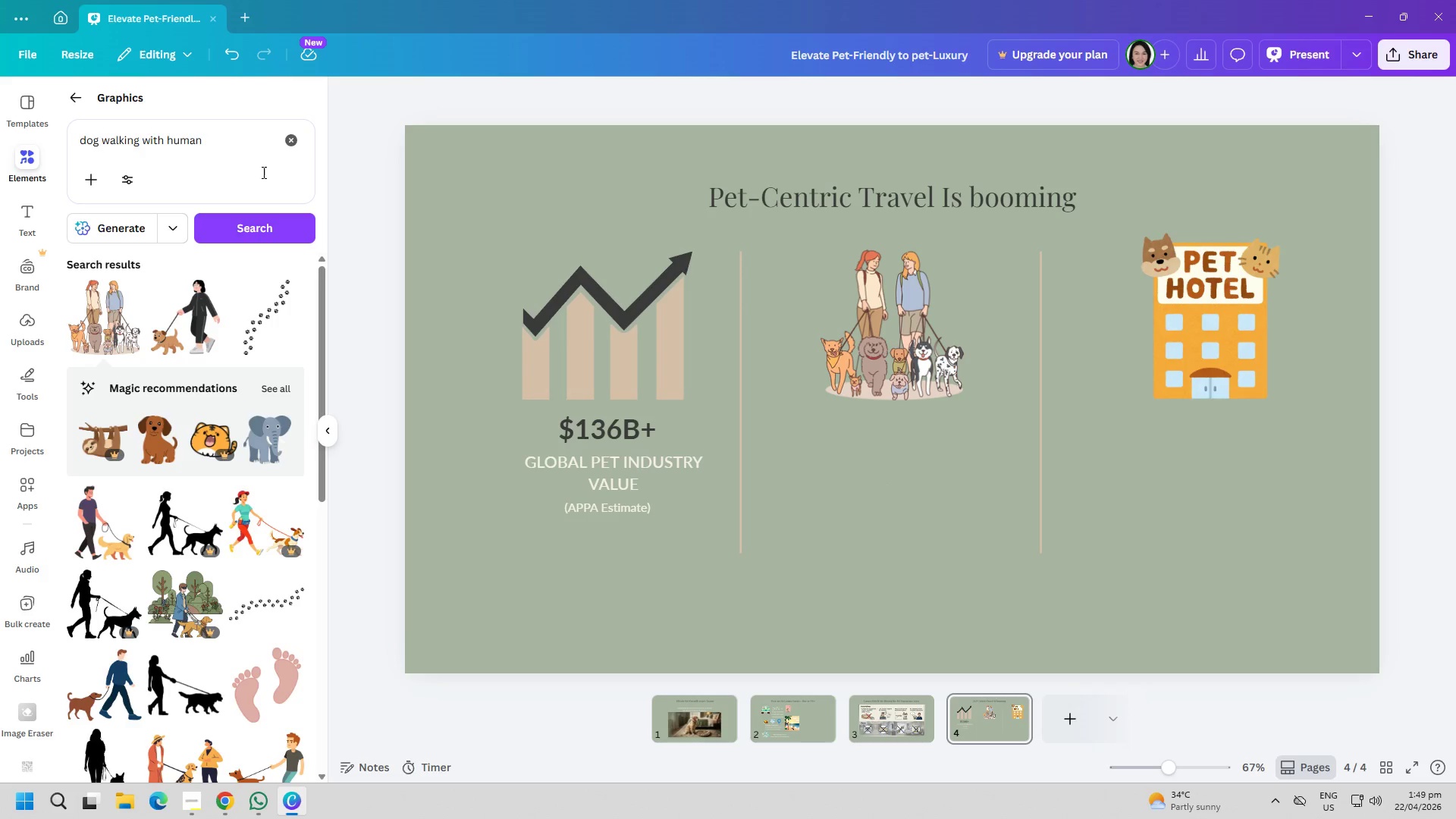 
left_click([293, 149])
 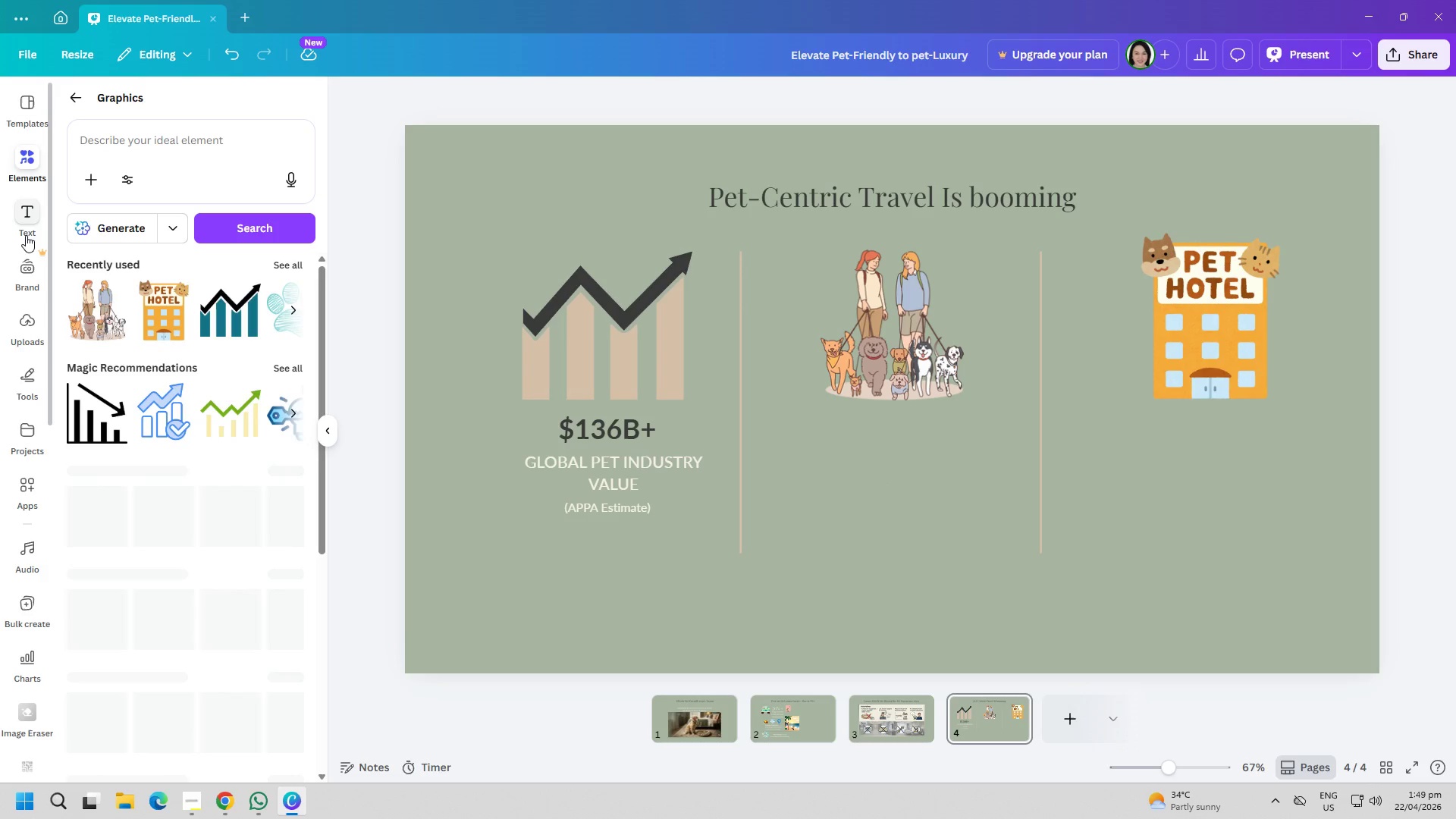 
left_click([33, 222])
 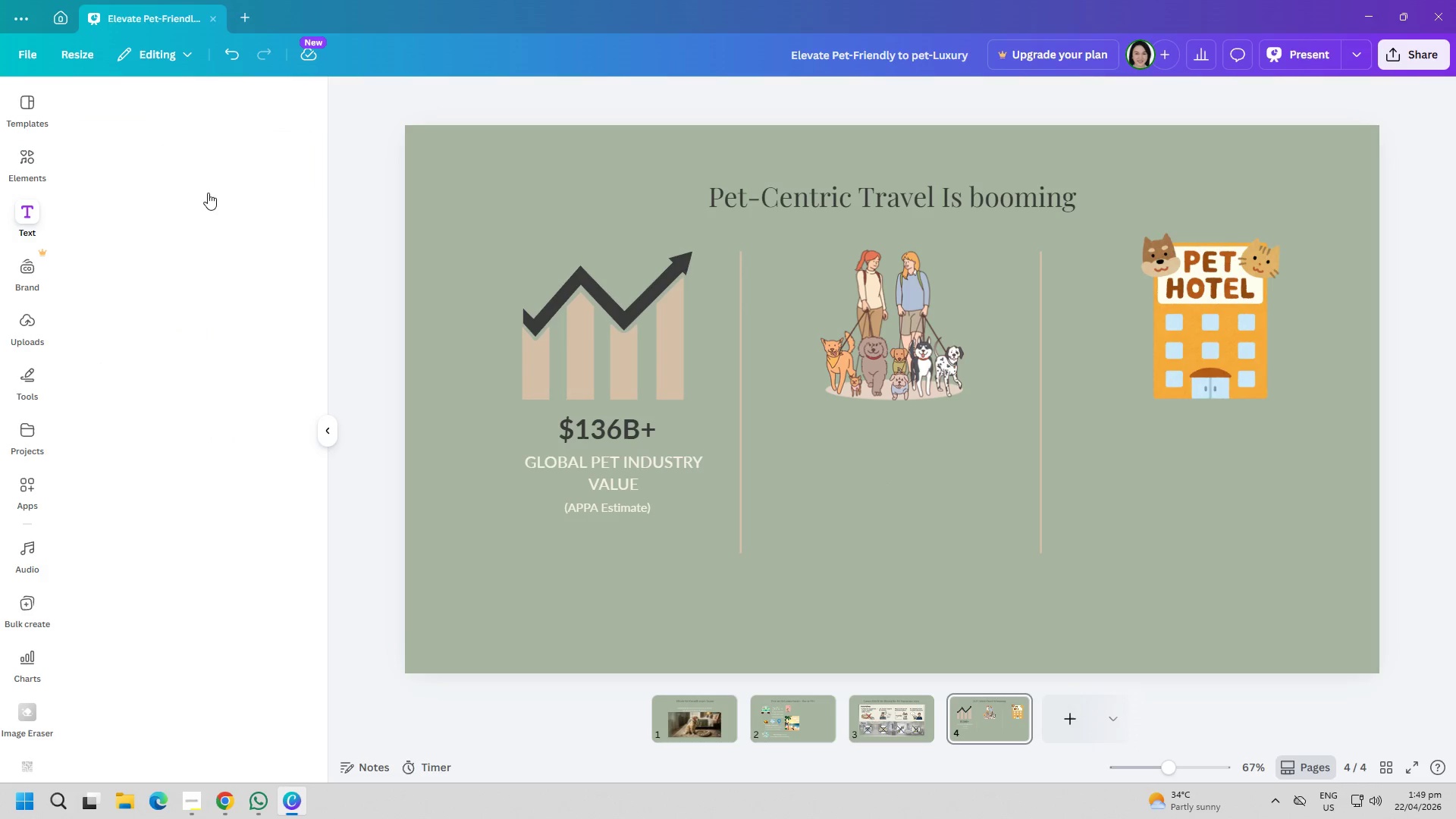 
mouse_move([269, 154])
 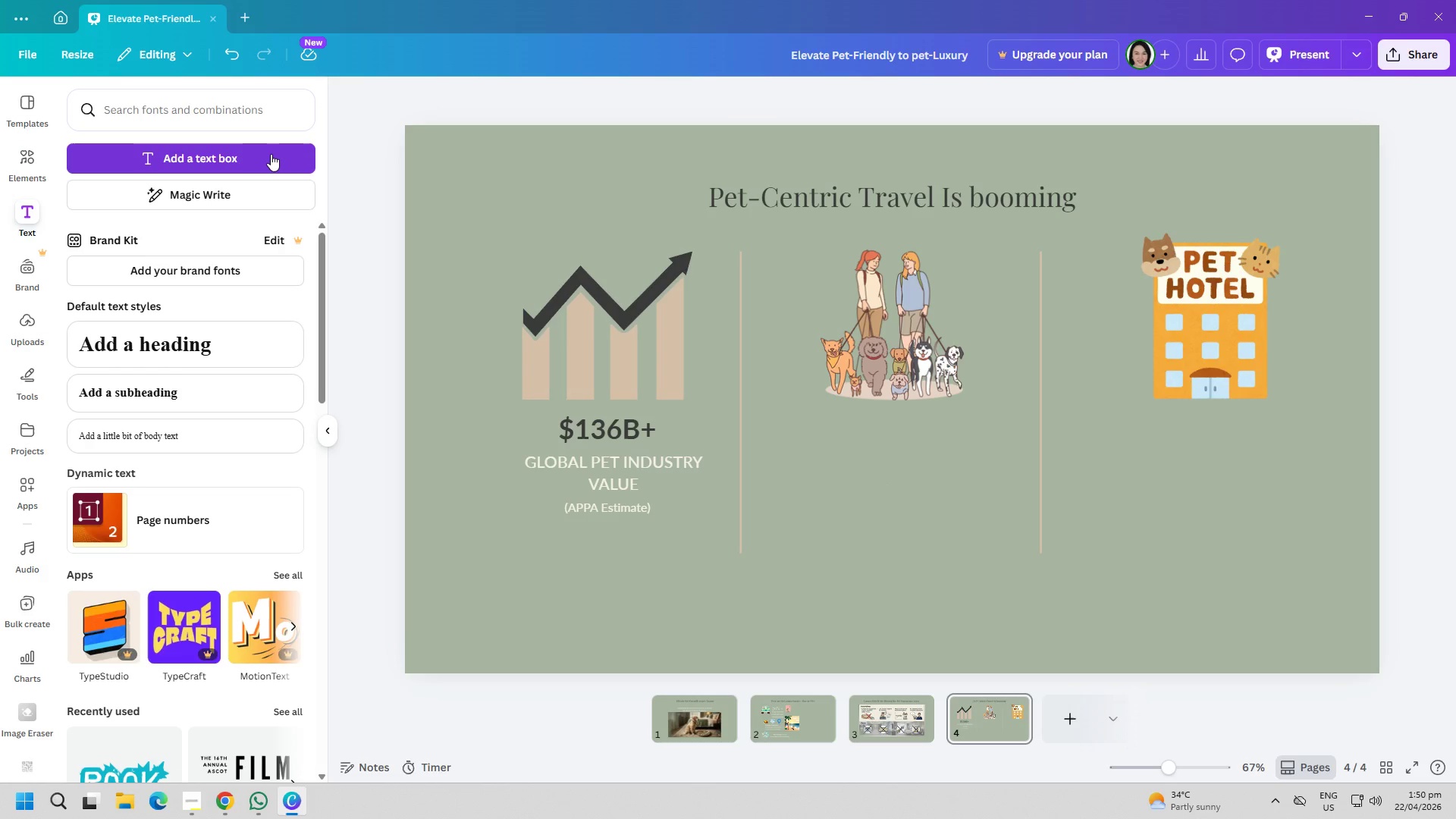 
left_click([271, 154])
 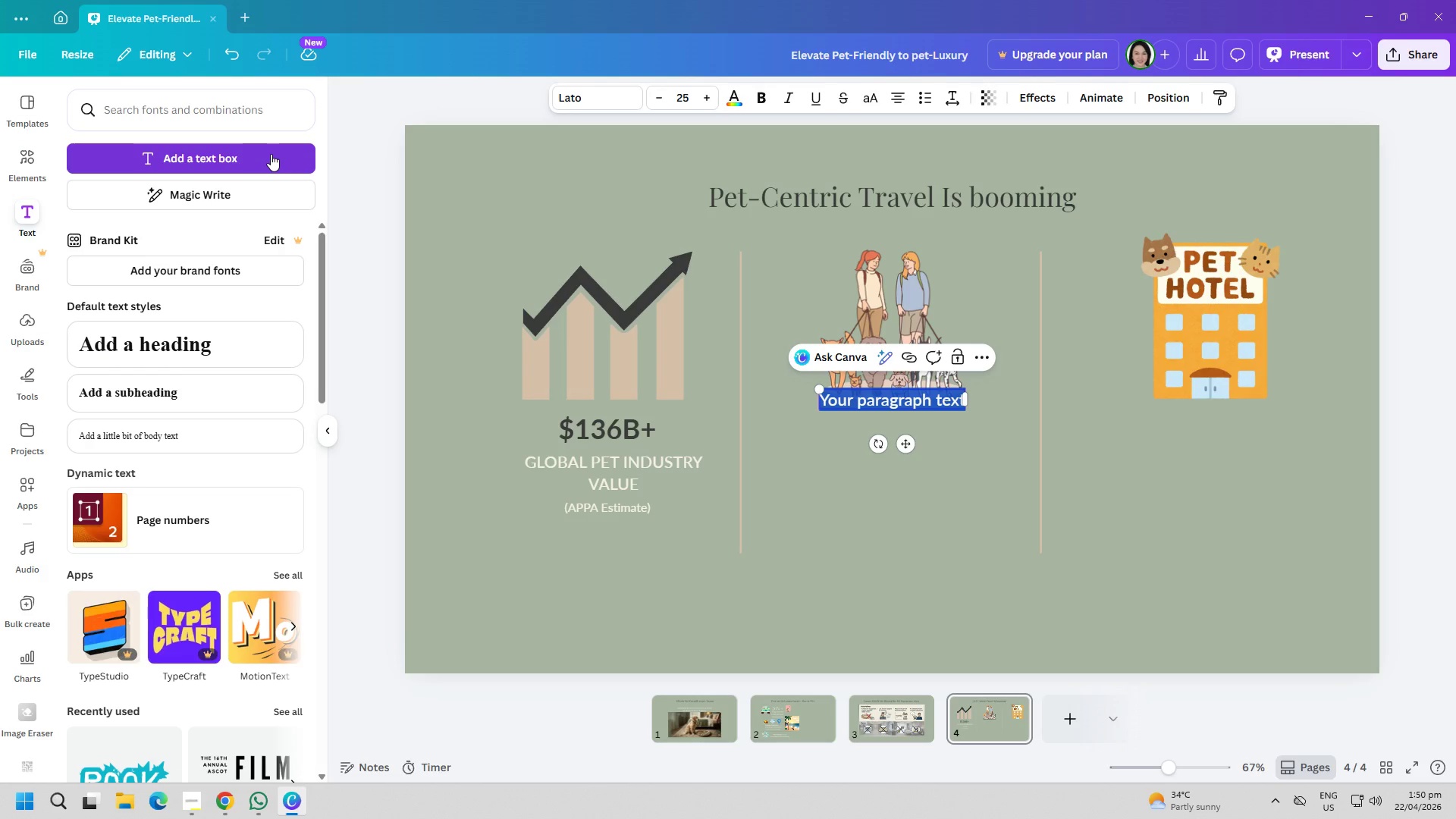 
type(Millen)
key(Backspace)
key(Backspace)
key(Backspace)
key(Backspace)
type(I)
key(Backspace)
type(ILL)
key(Backspace)
key(Backspace)
key(Backspace)
key(Backspace)
key(Backspace)
type(MILLENNIALS CHOOSE)
 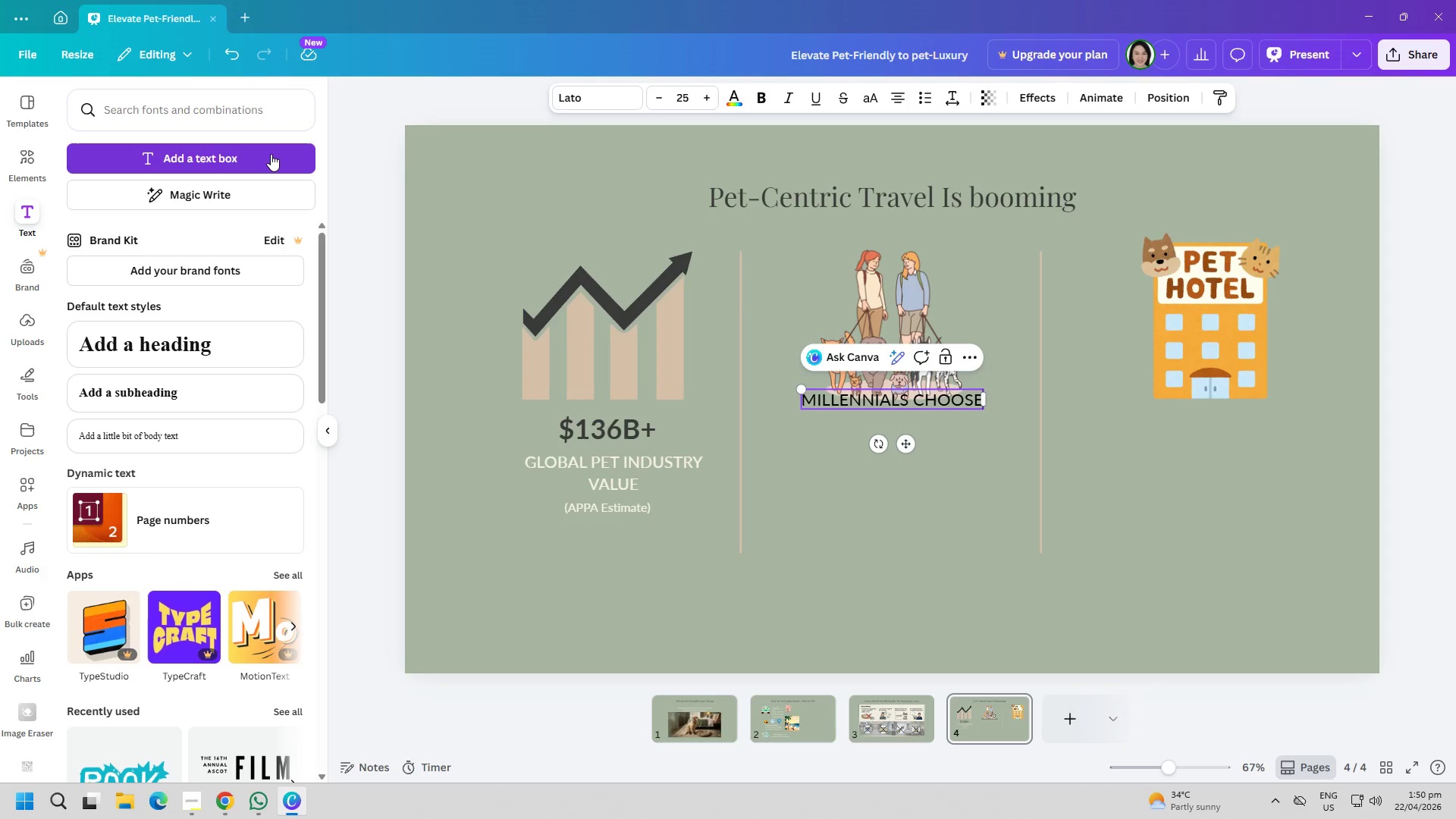 
key(Enter)
 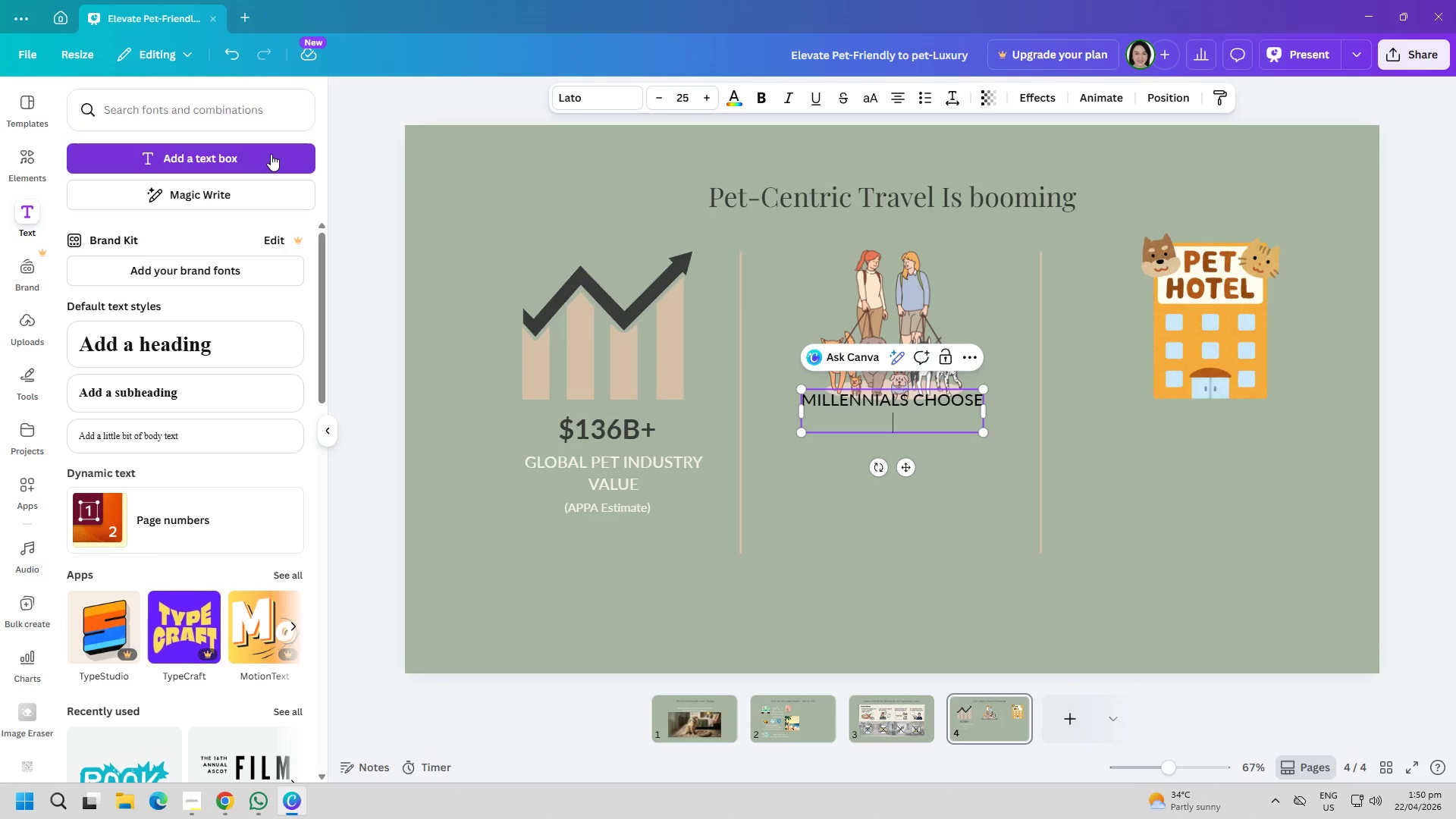 
type(BASED ON PET INCLUSION)
 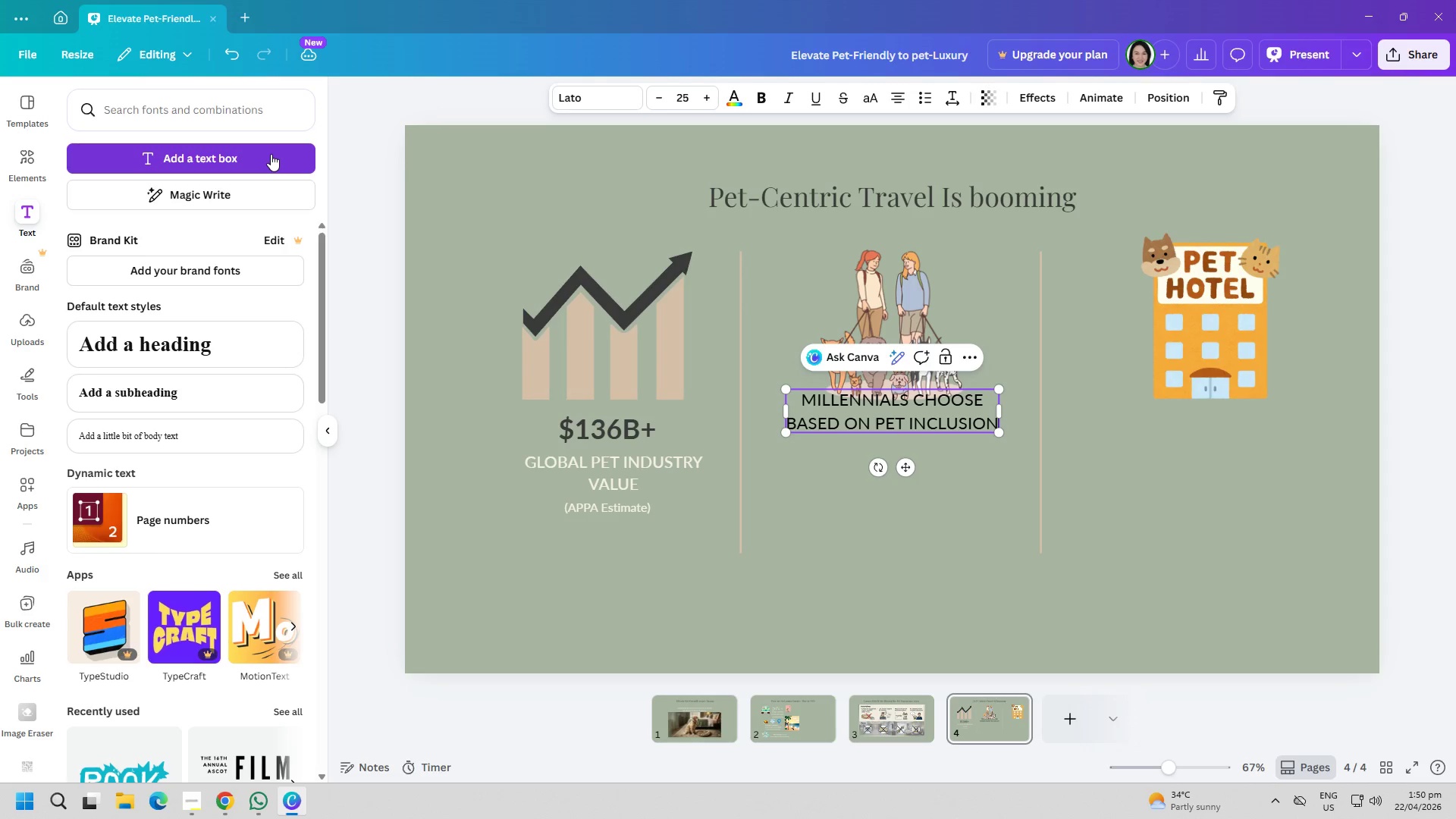 
key(Control+ControlLeft)
 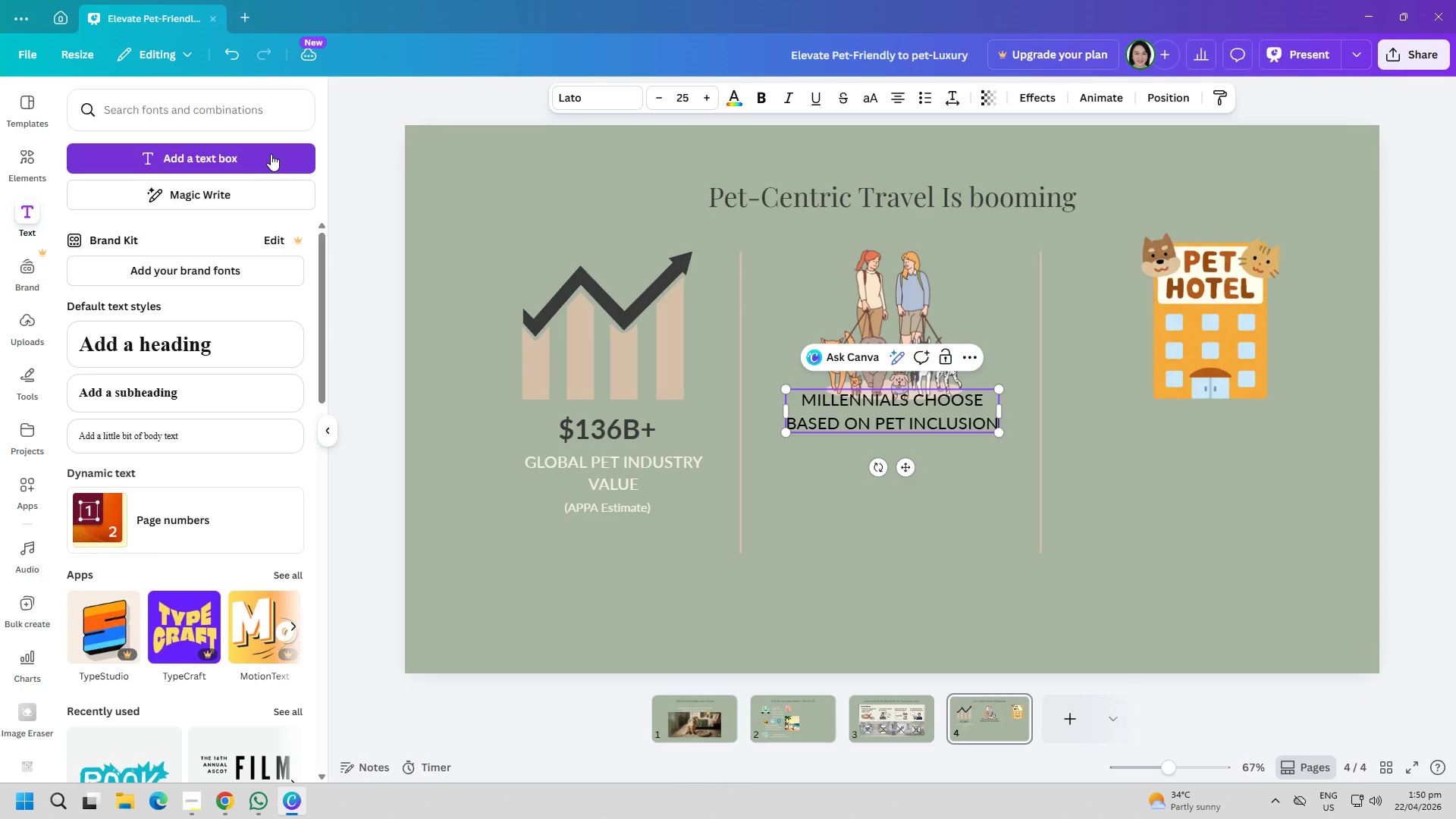 
key(Control+A)
 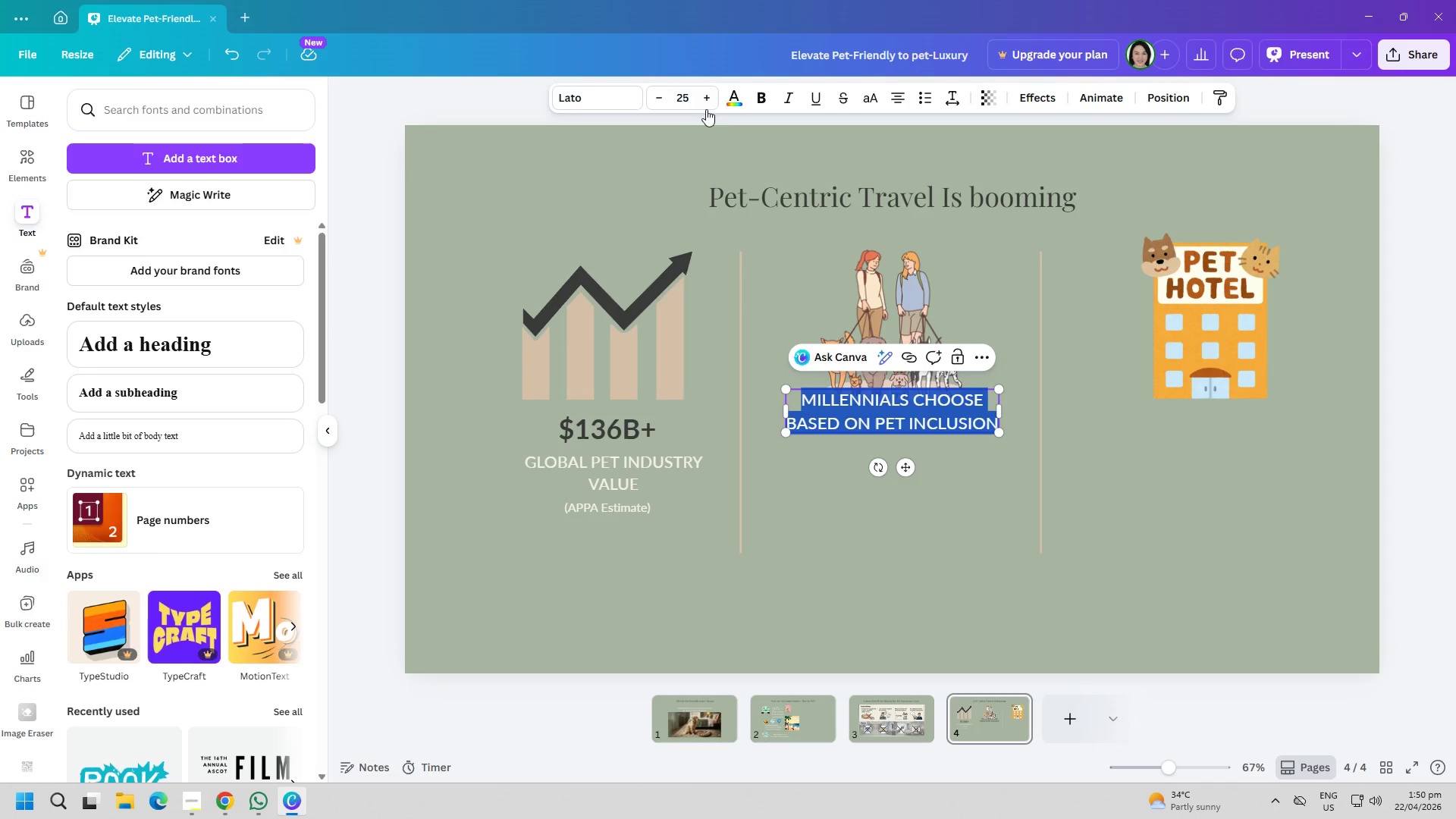 
left_click([730, 96])
 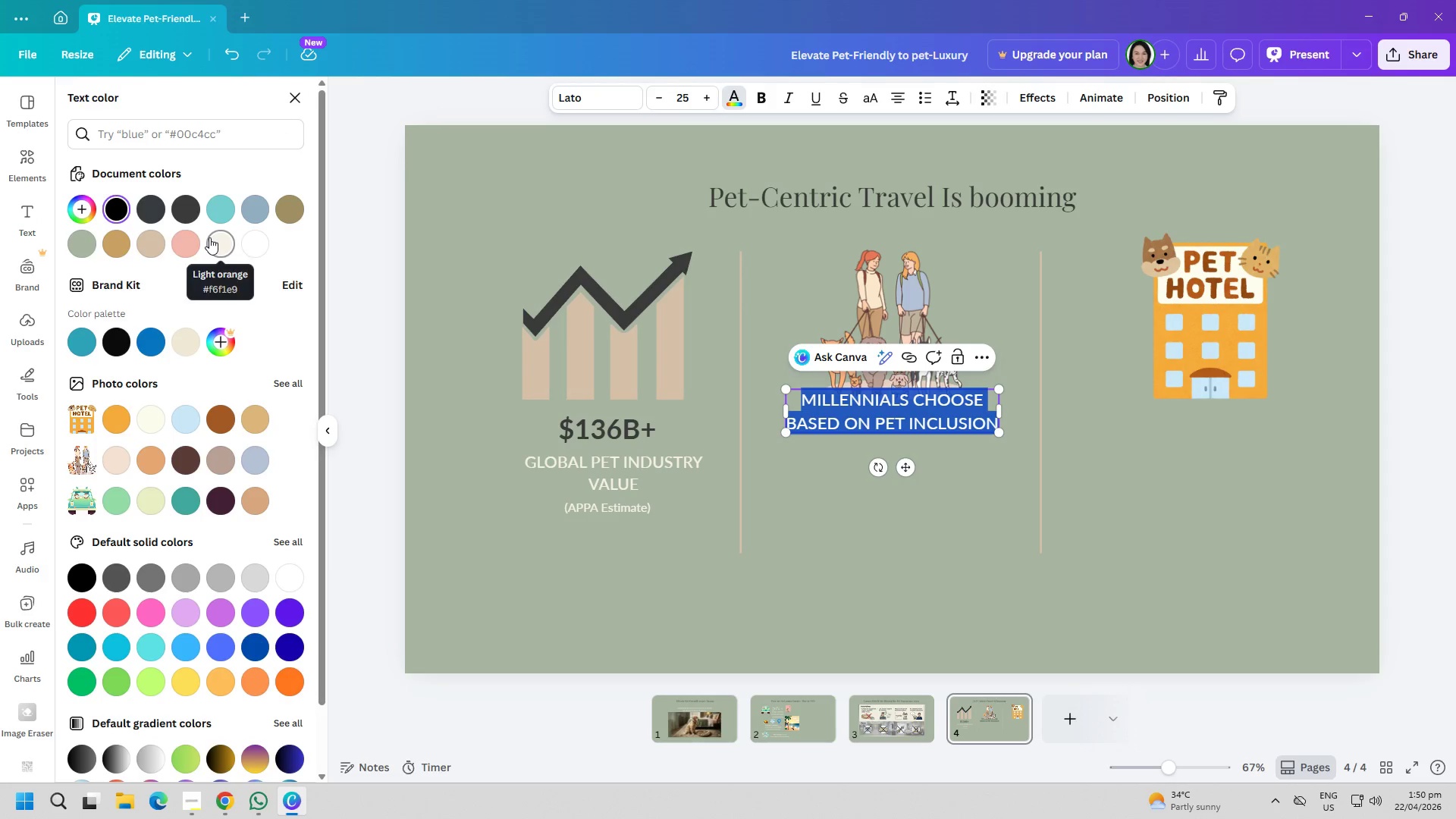 
left_click([220, 245])
 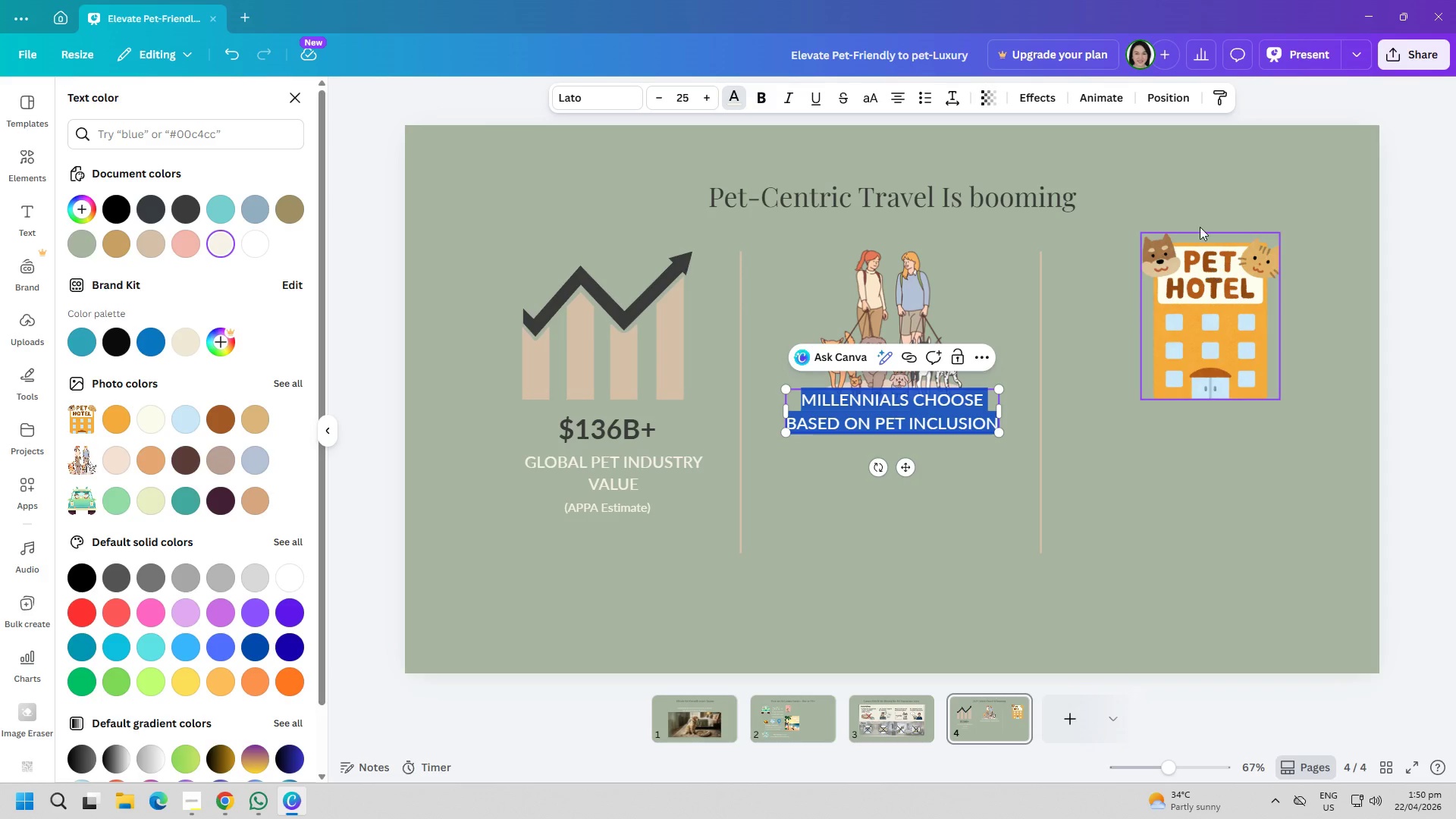 
left_click([1028, 90])
 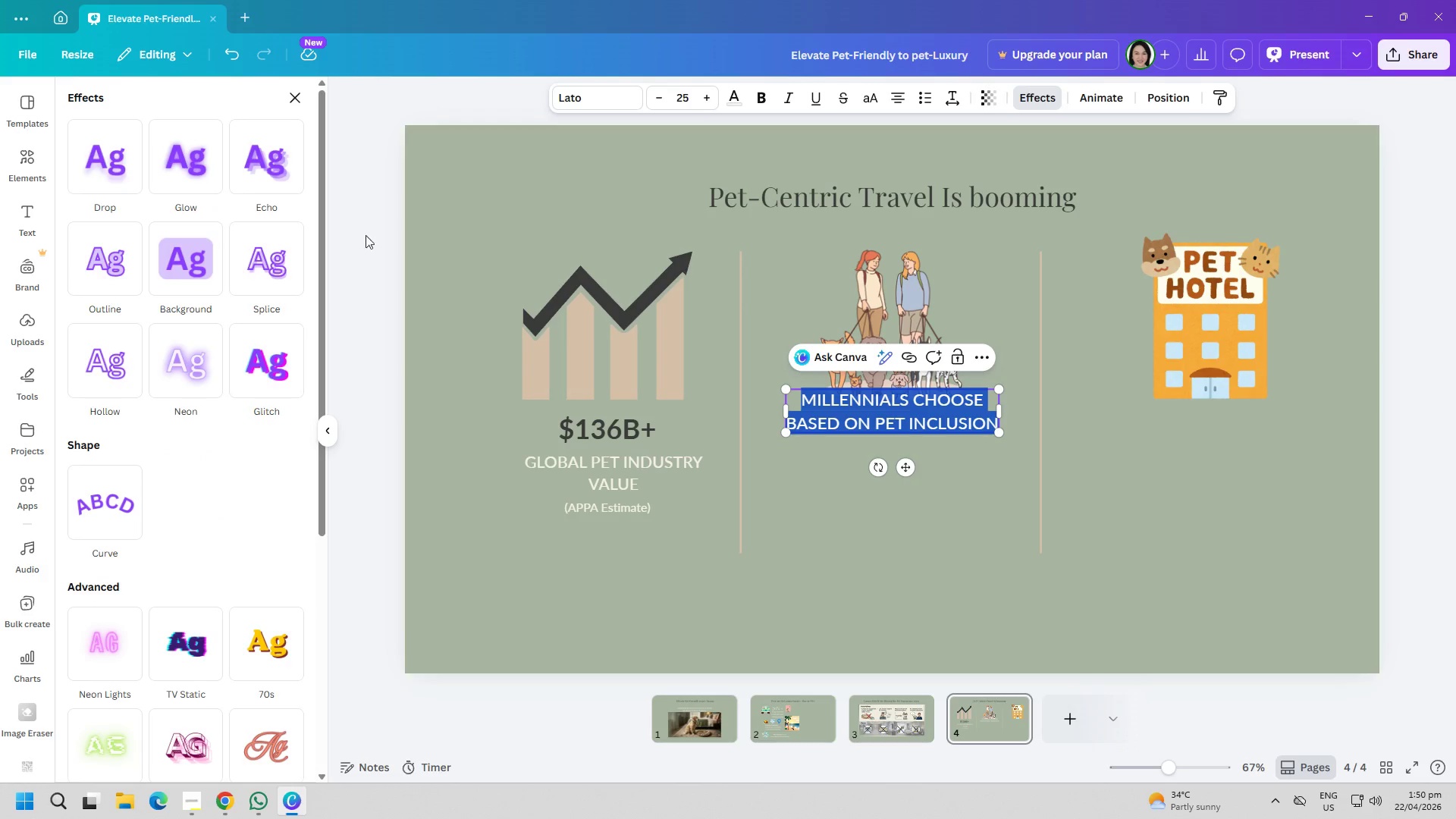 
left_click([186, 262])
 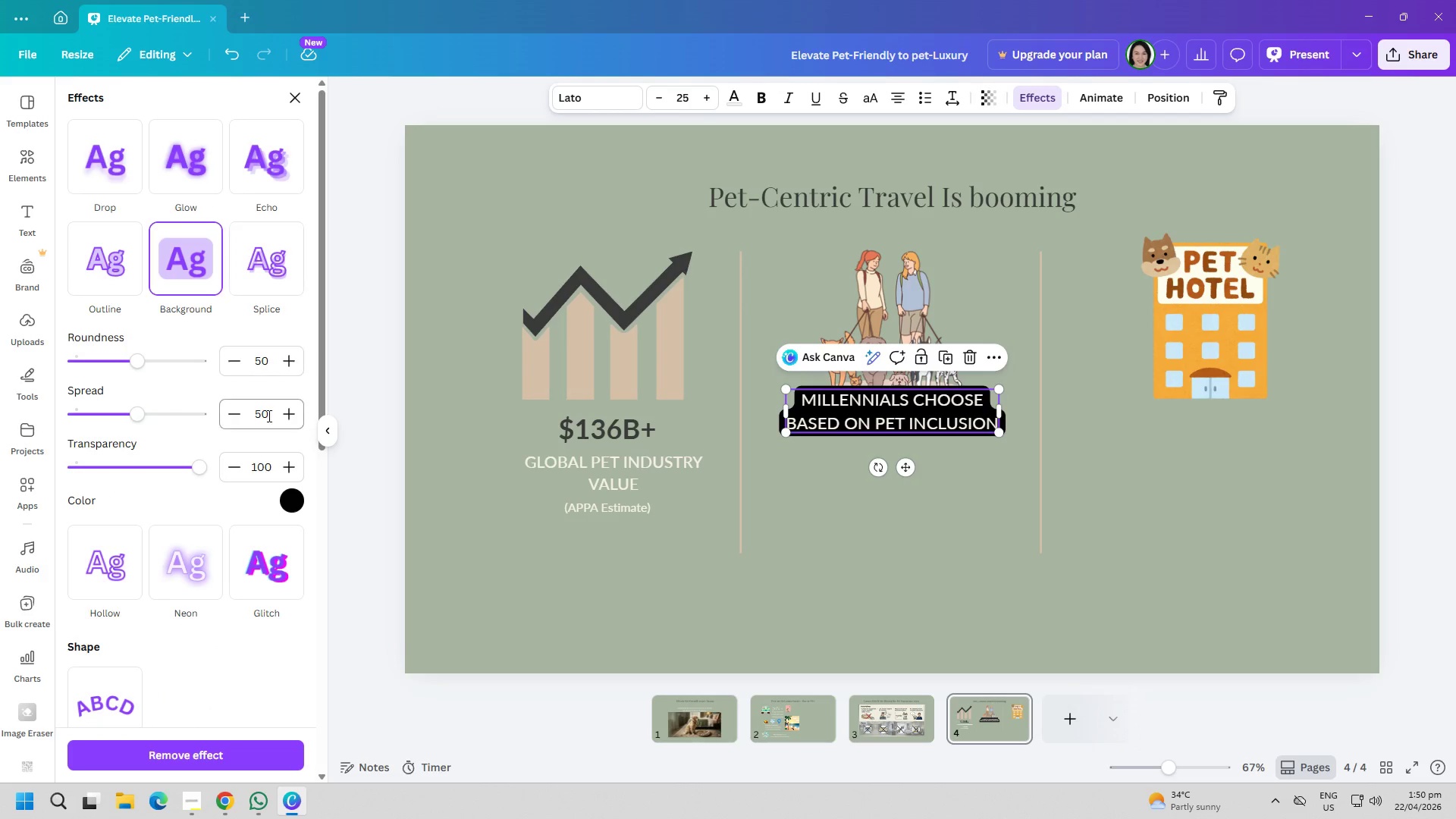 
left_click([288, 497])
 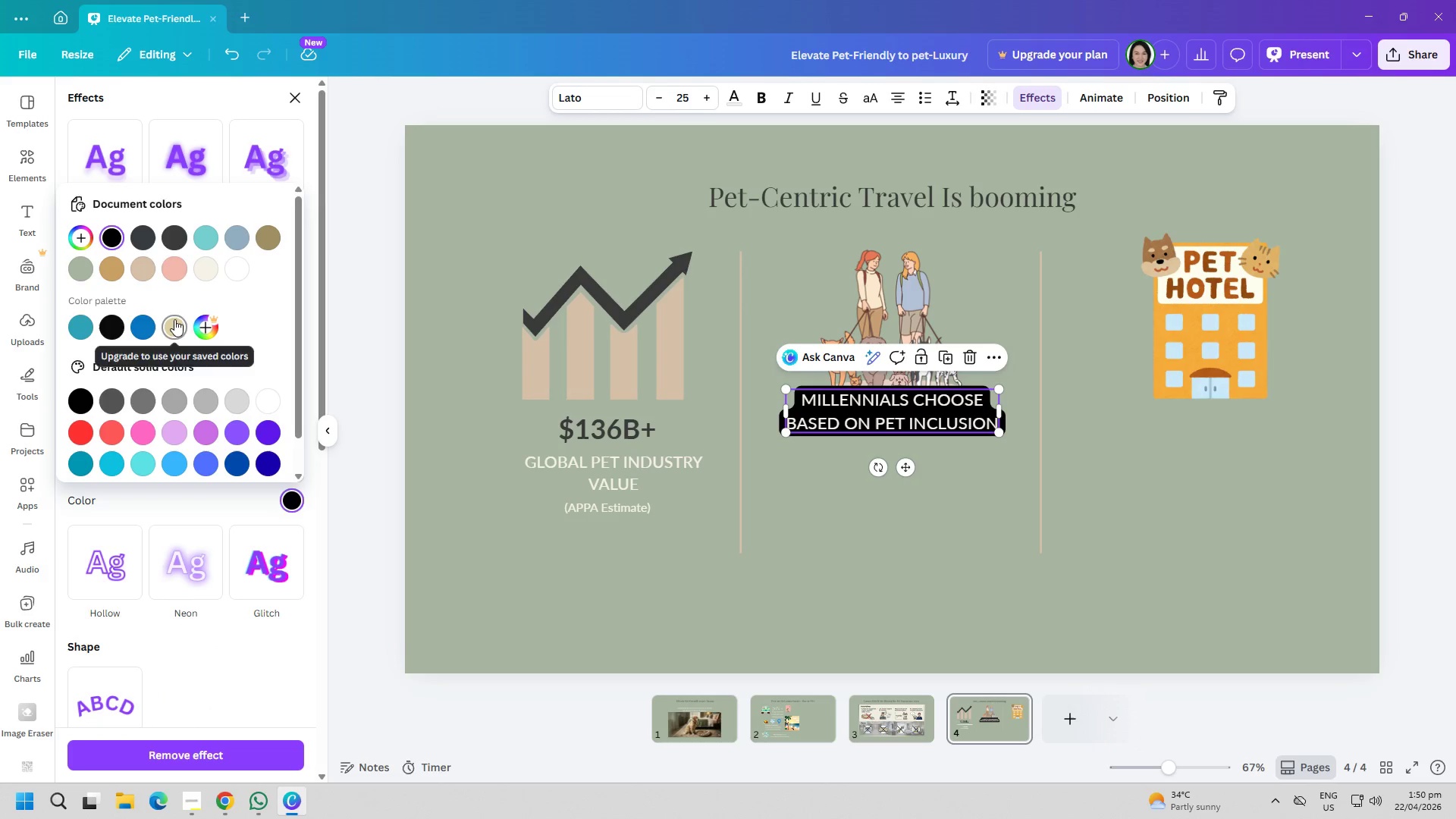 
left_click([147, 271])
 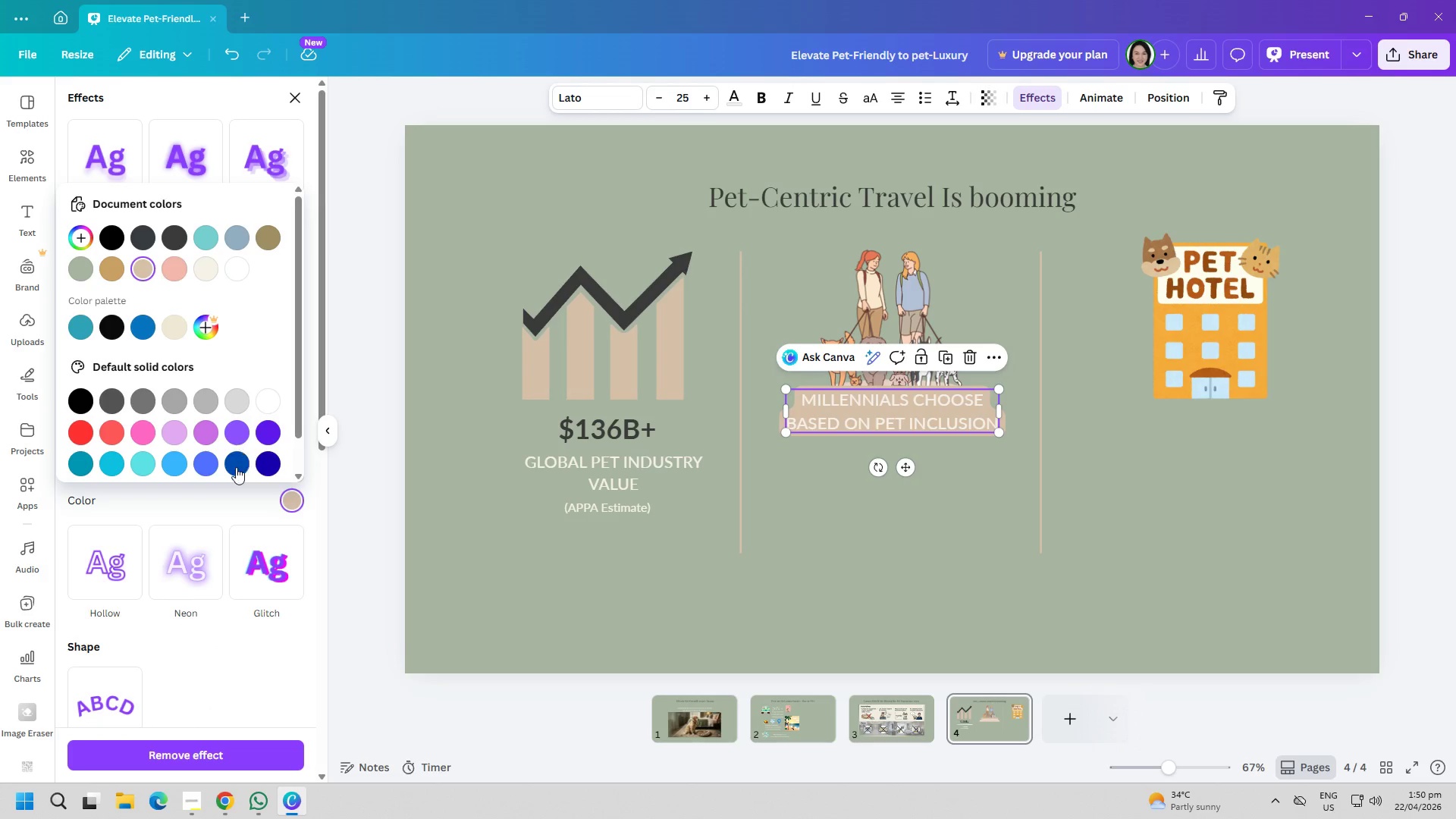 
wait(5.28)
 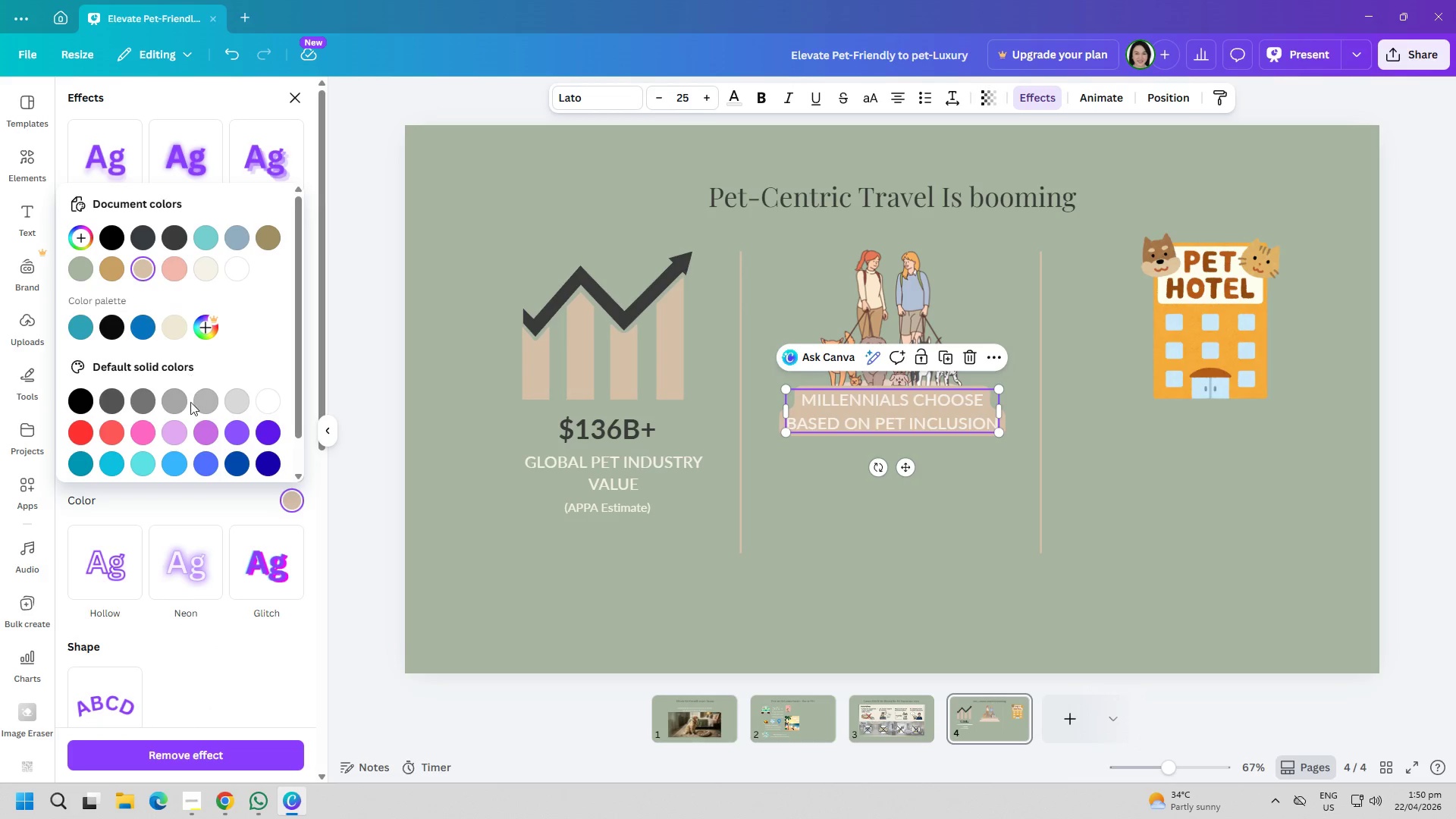 
left_click([212, 511])
 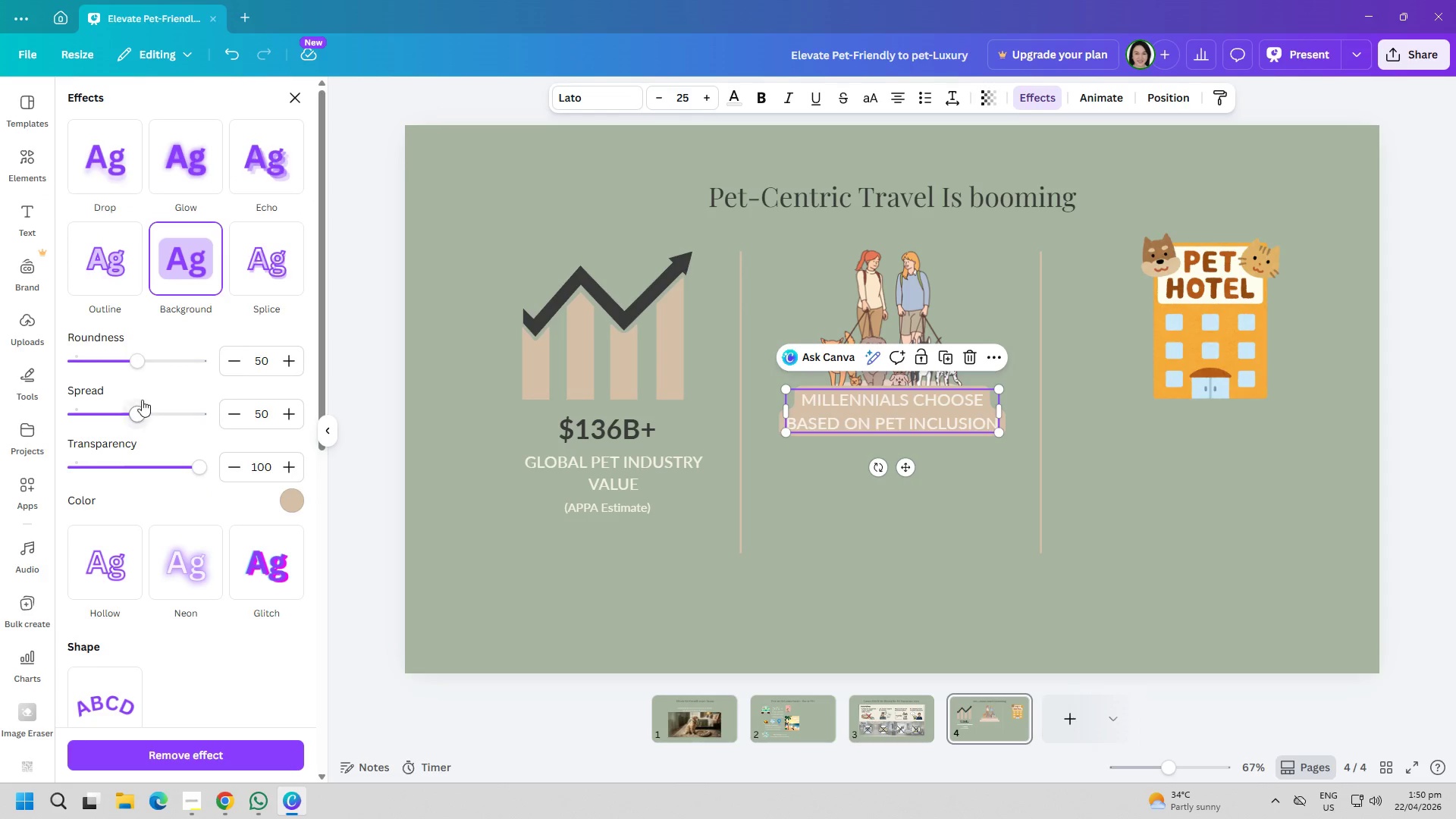 
left_click_drag(start_coordinate=[136, 363], to_coordinate=[87, 362])
 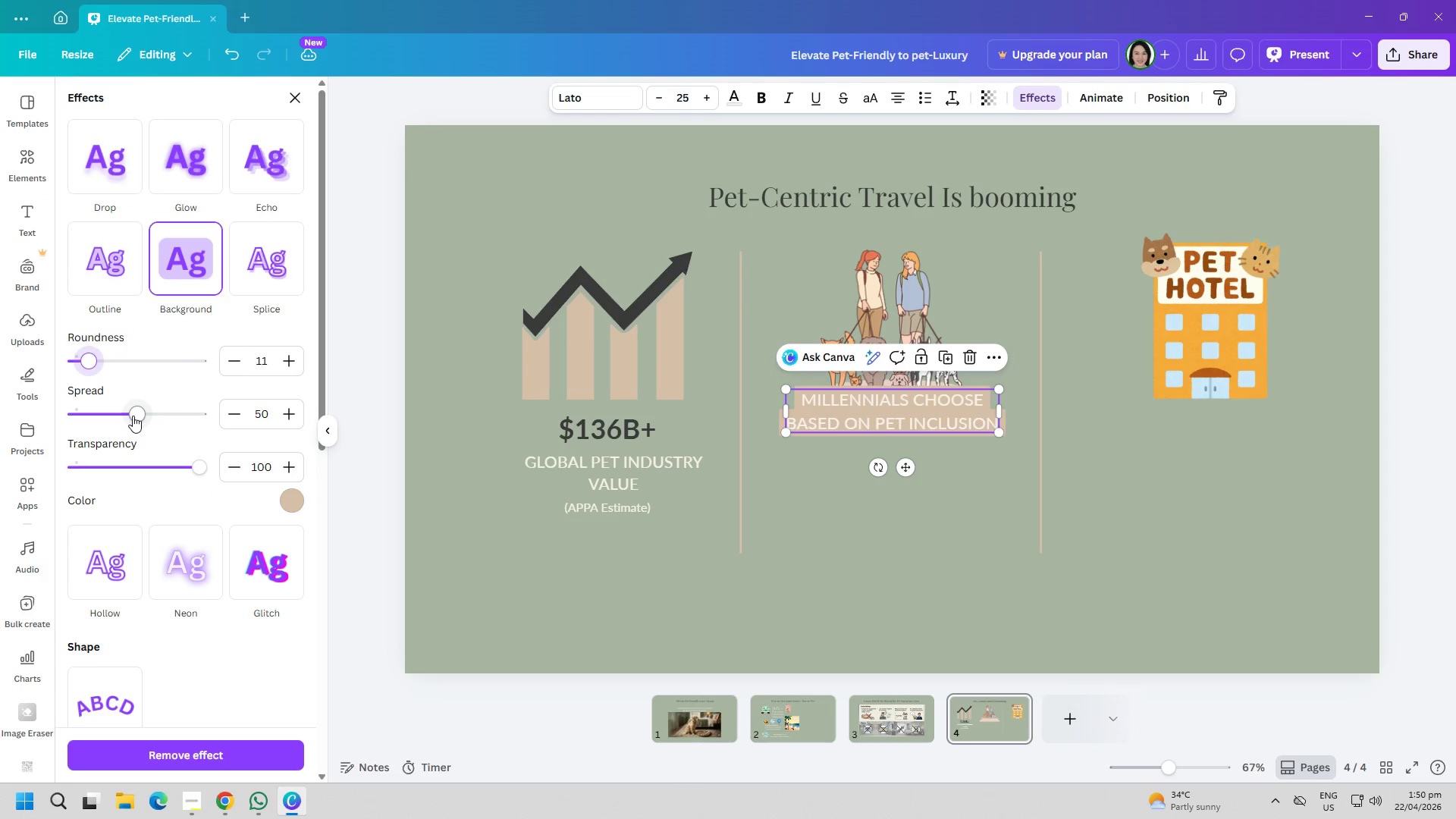 
left_click_drag(start_coordinate=[134, 416], to_coordinate=[82, 416])
 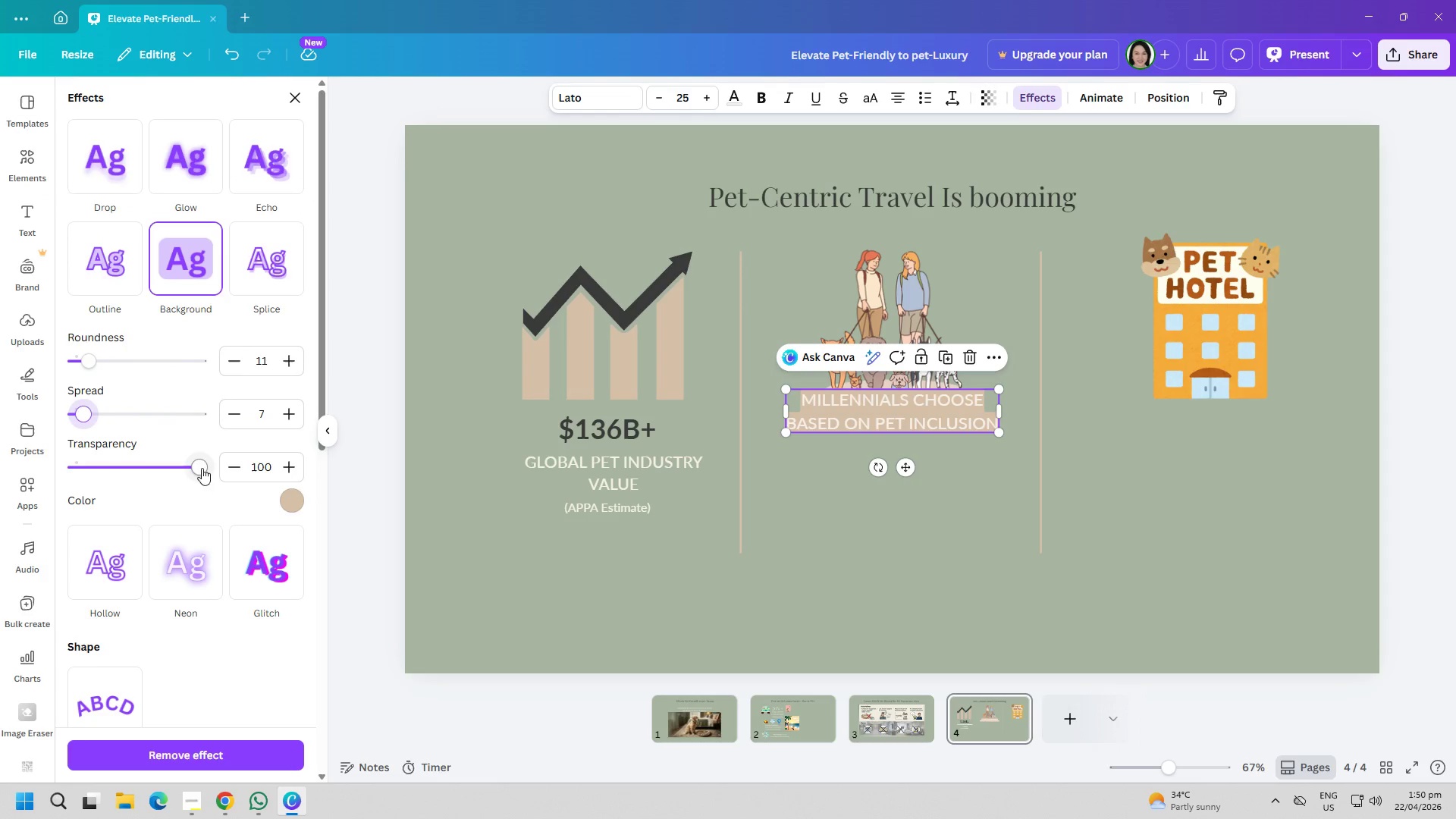 
left_click_drag(start_coordinate=[195, 464], to_coordinate=[164, 467])
 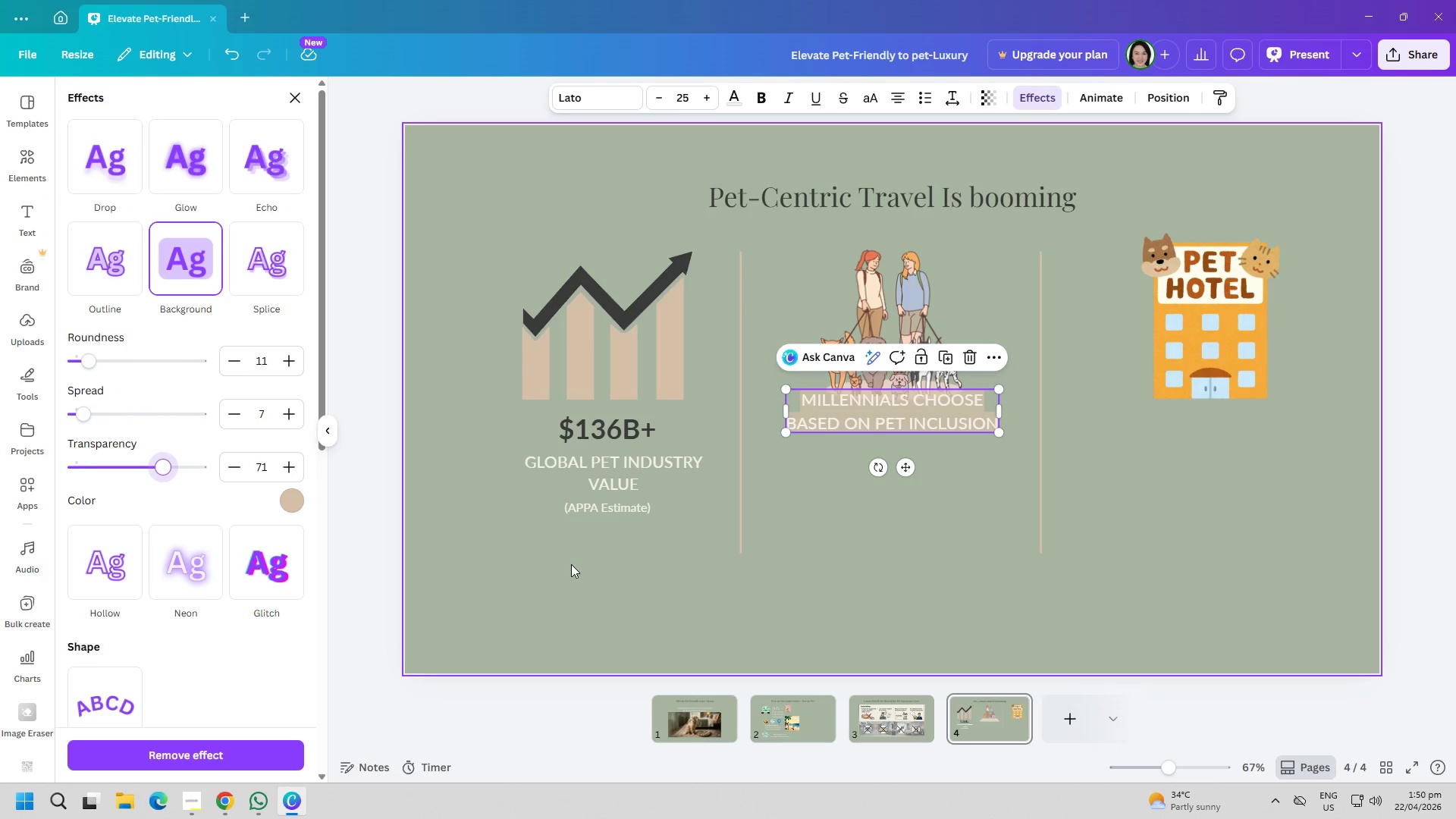 
left_click([573, 564])
 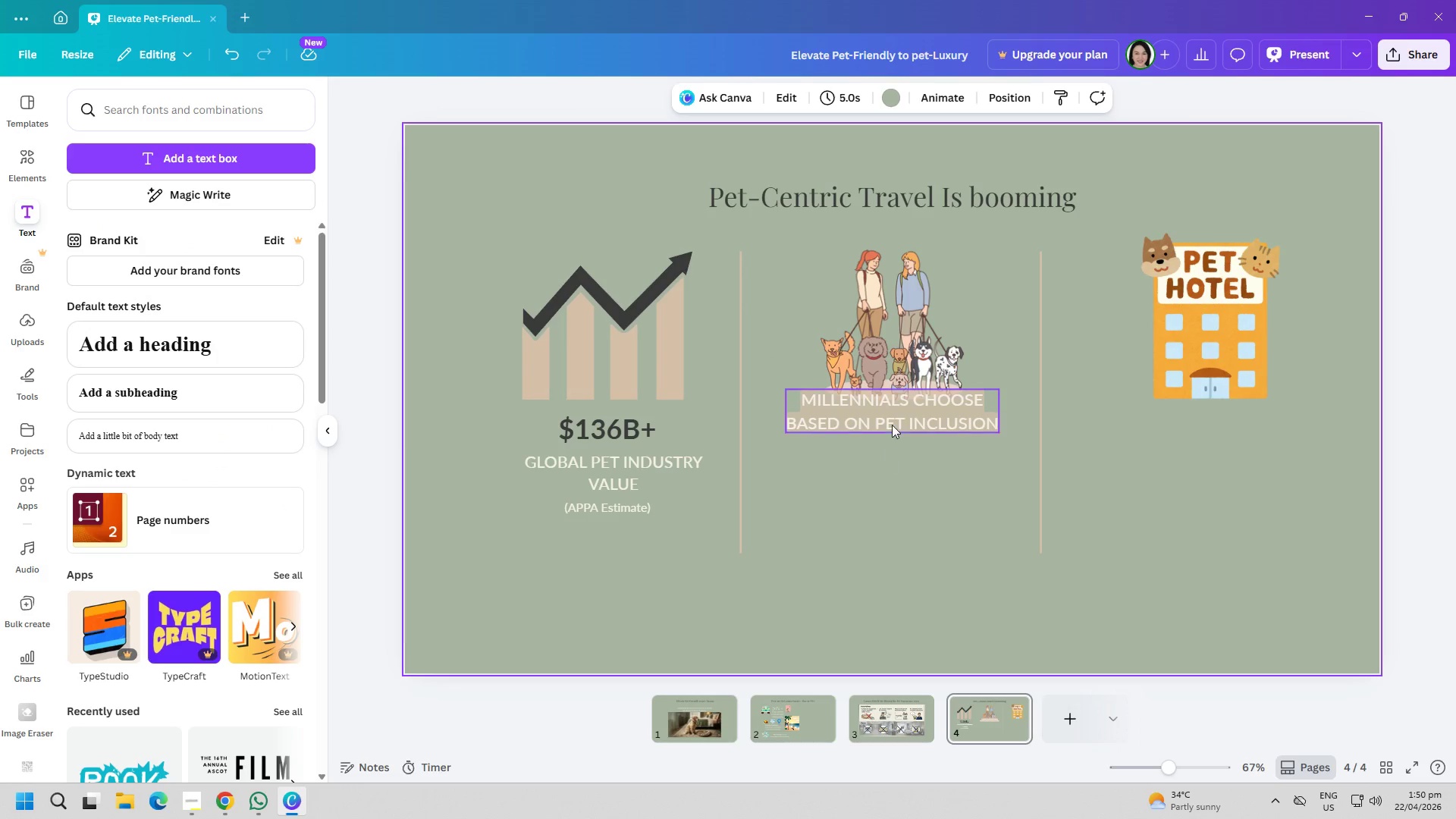 
left_click_drag(start_coordinate=[893, 420], to_coordinate=[901, 435])
 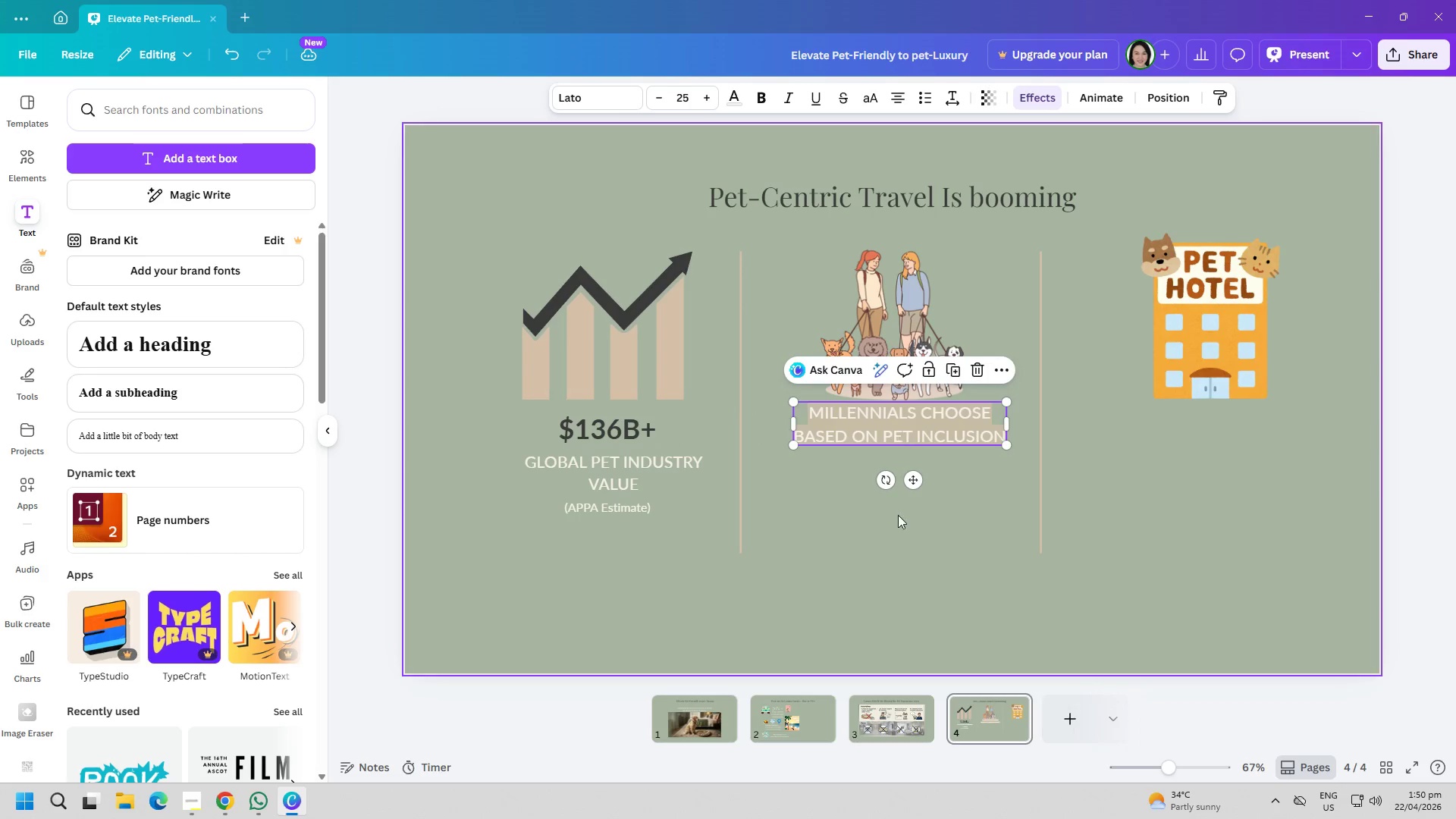 
left_click([898, 515])
 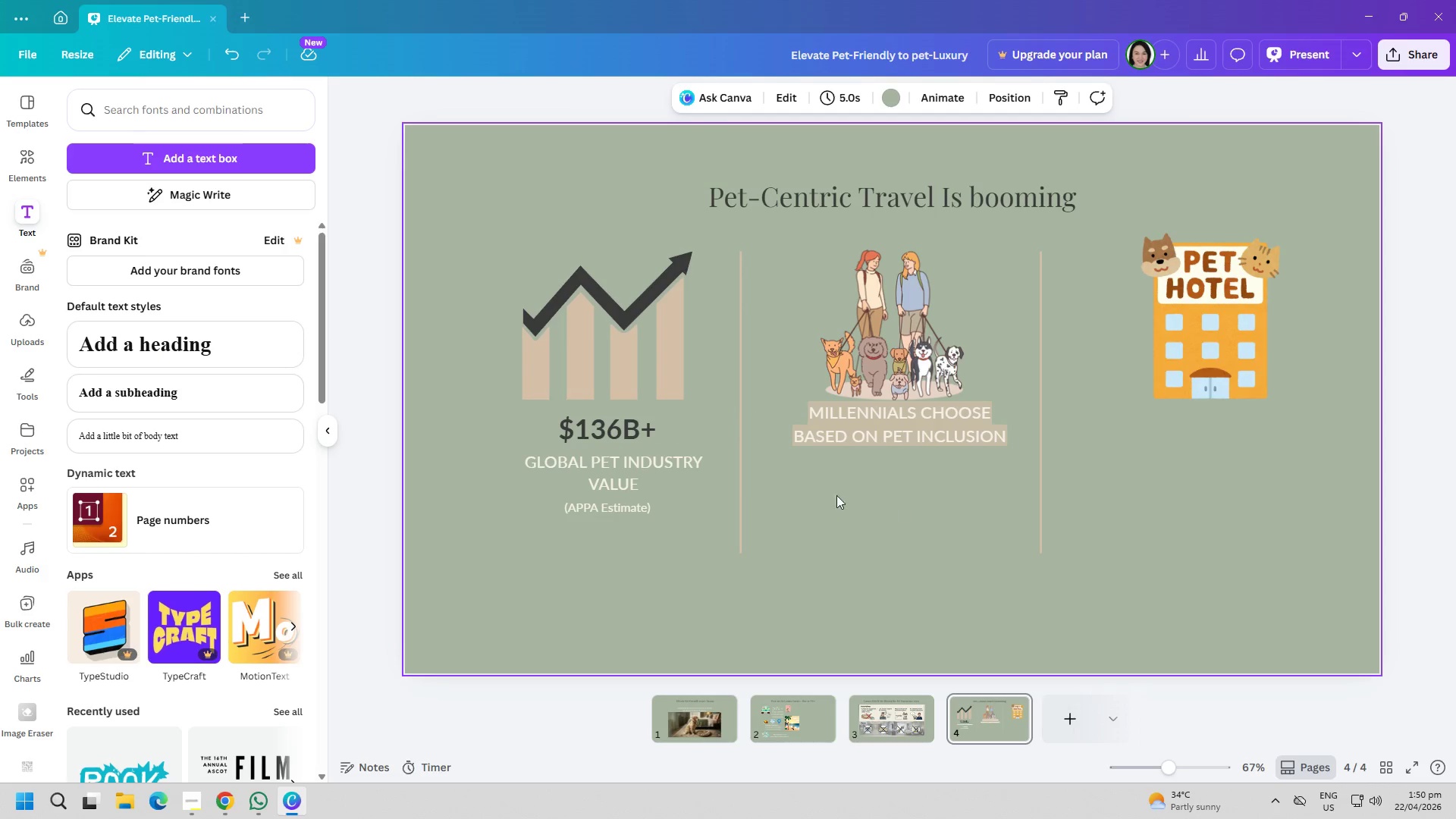 
wait(6.05)
 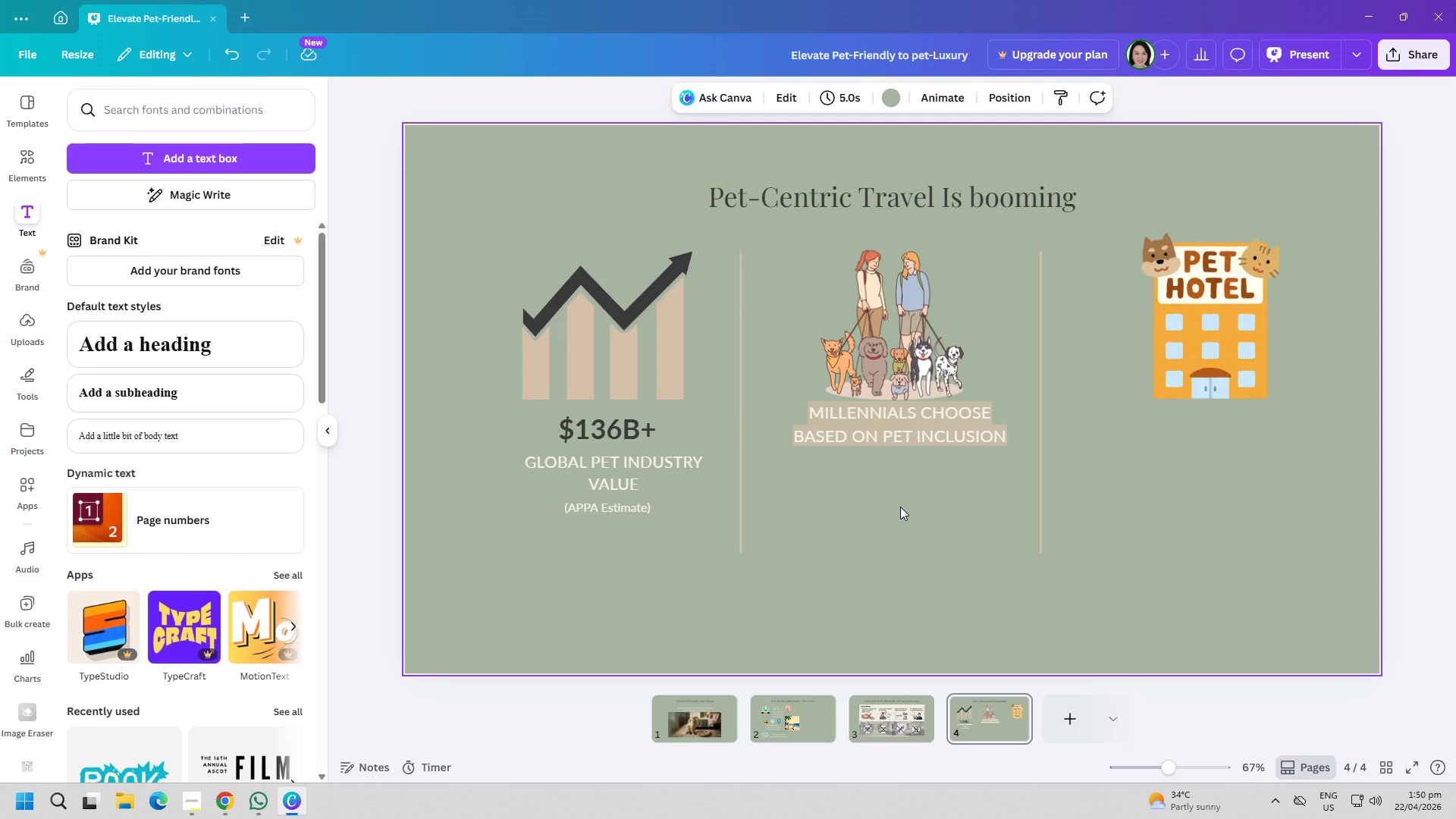 
double_click([189, 131])
 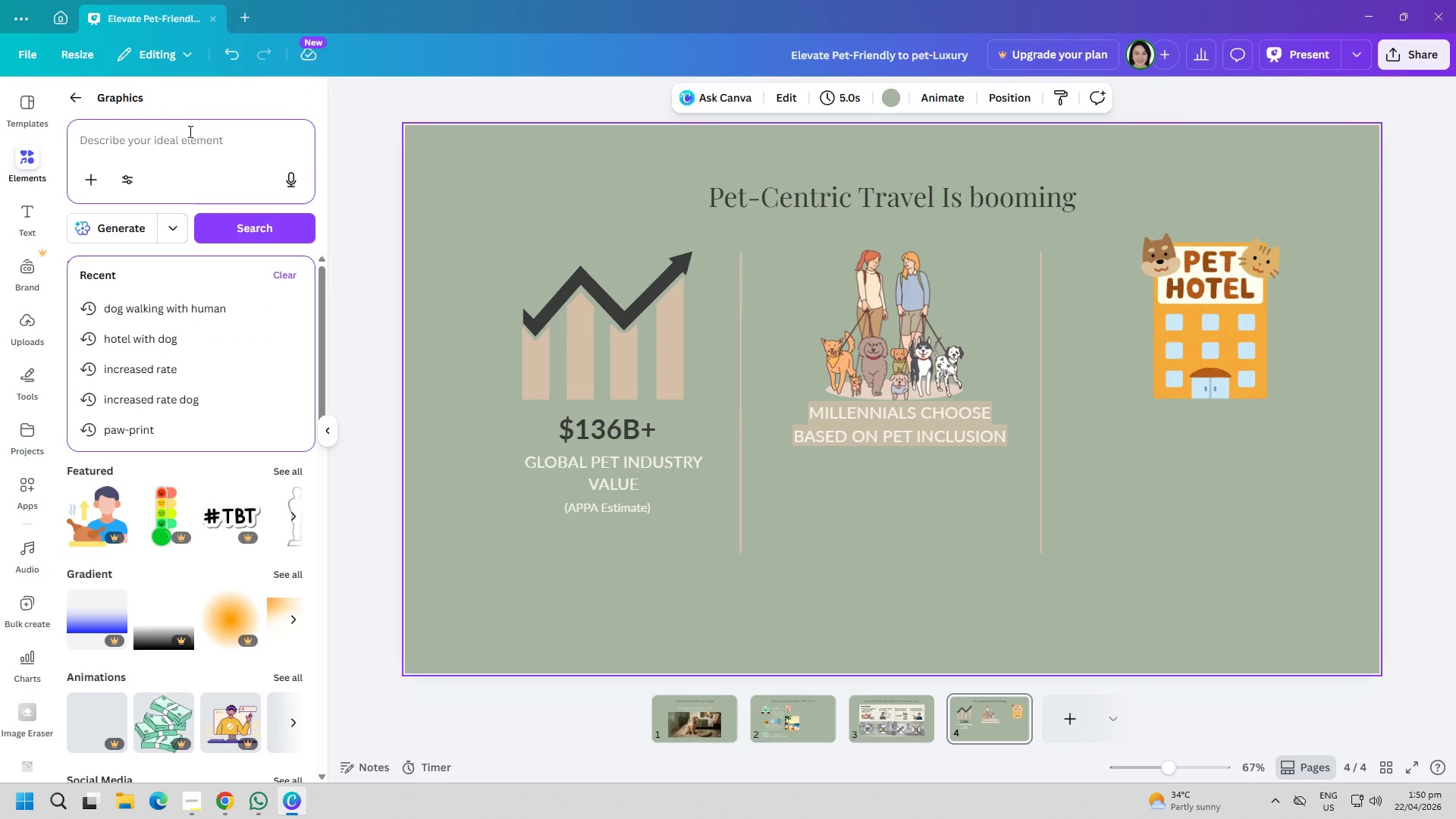 
type(50 %)
 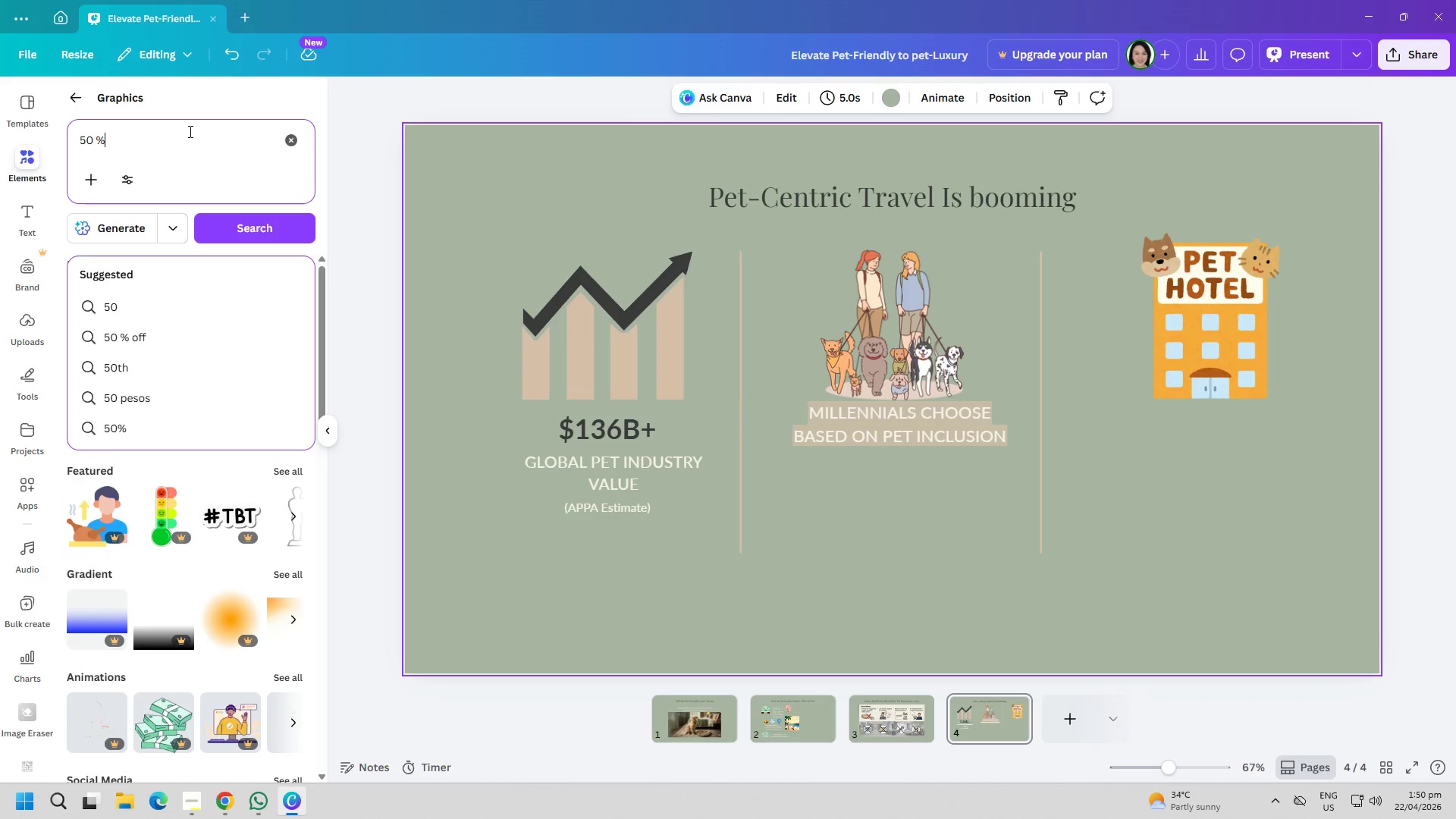 
key(Enter)
 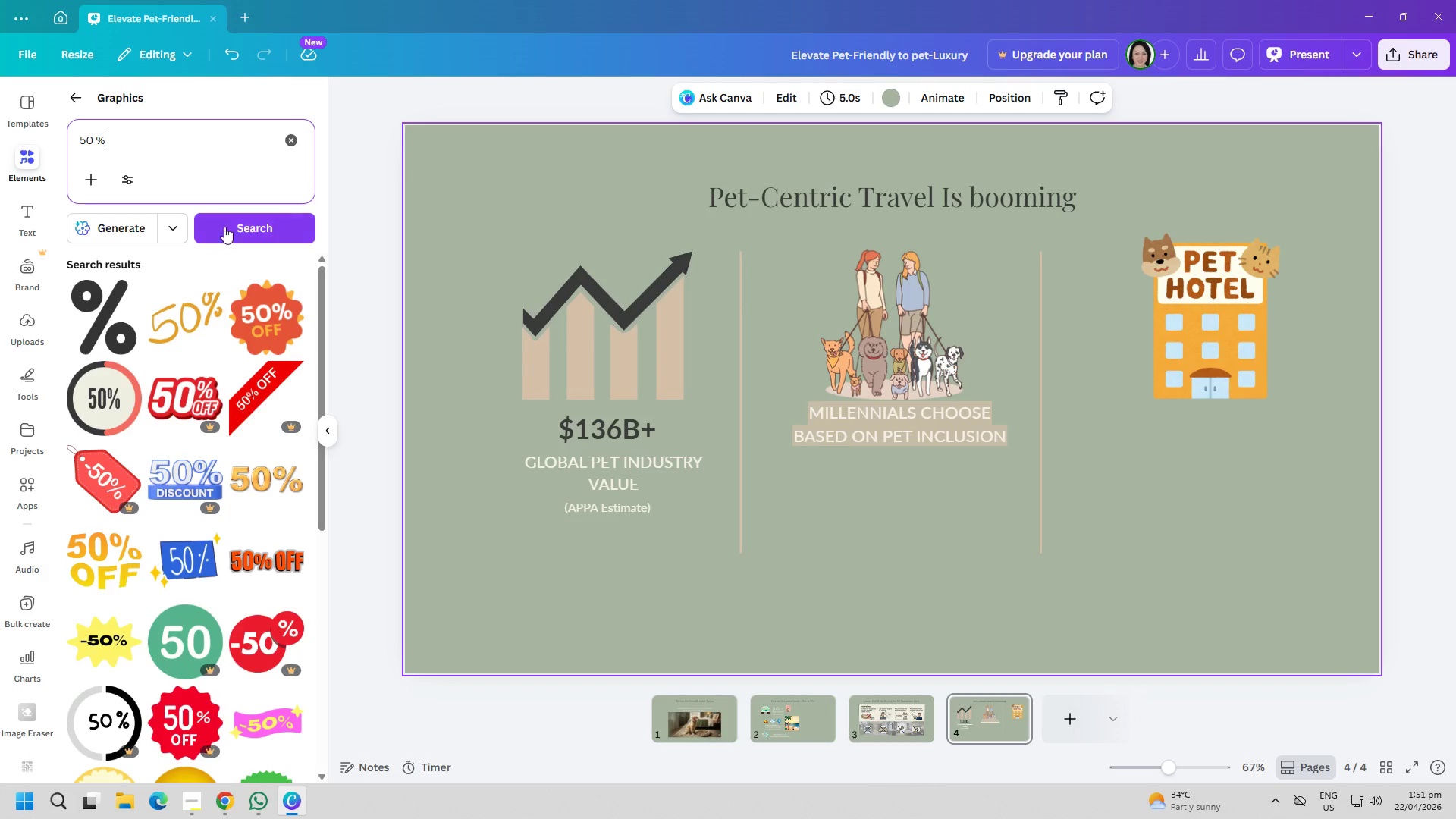 
scroll: coordinate [122, 543], scroll_direction: down, amount: 20.0
 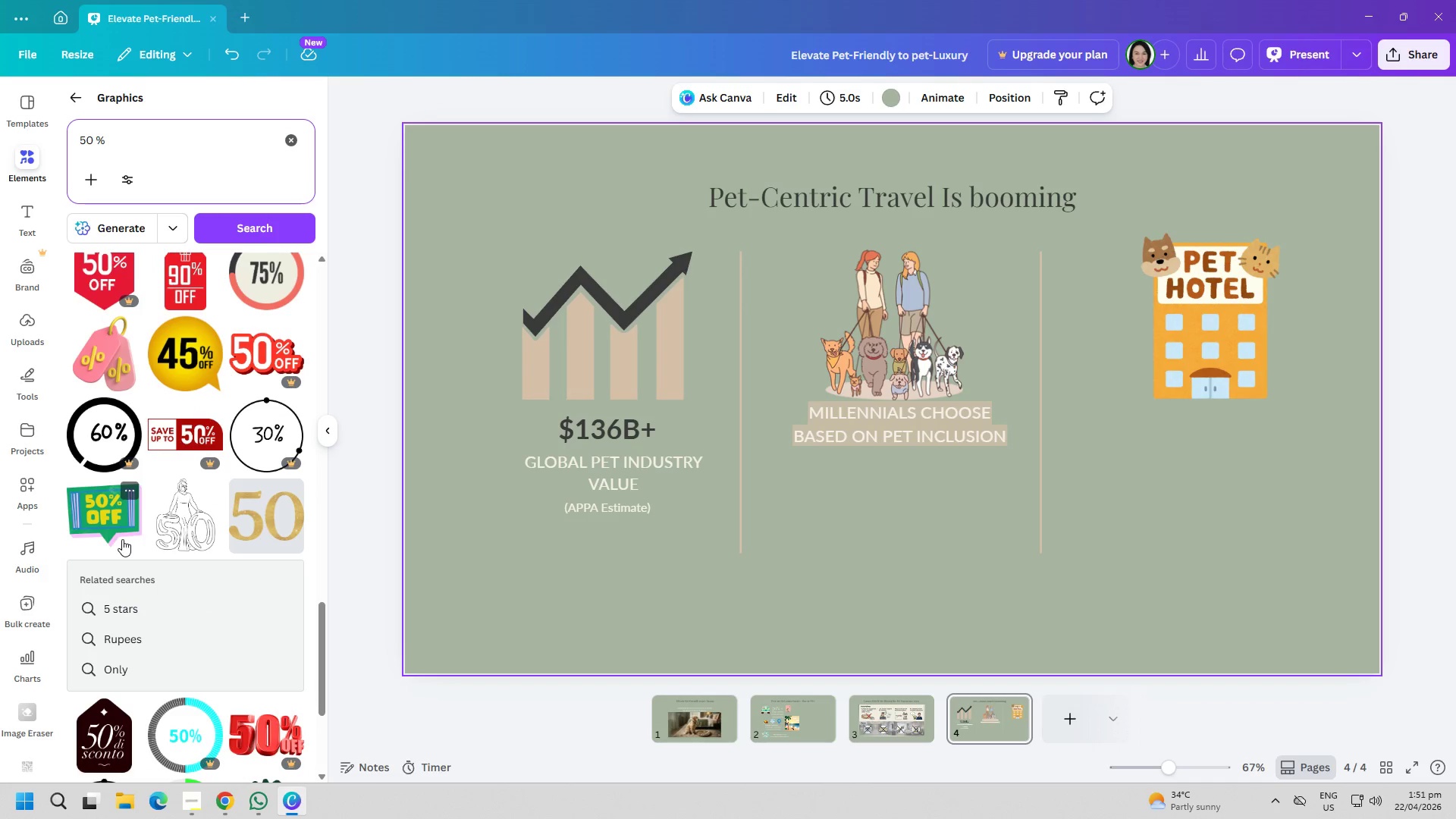 
scroll: coordinate [134, 549], scroll_direction: down, amount: 13.0
 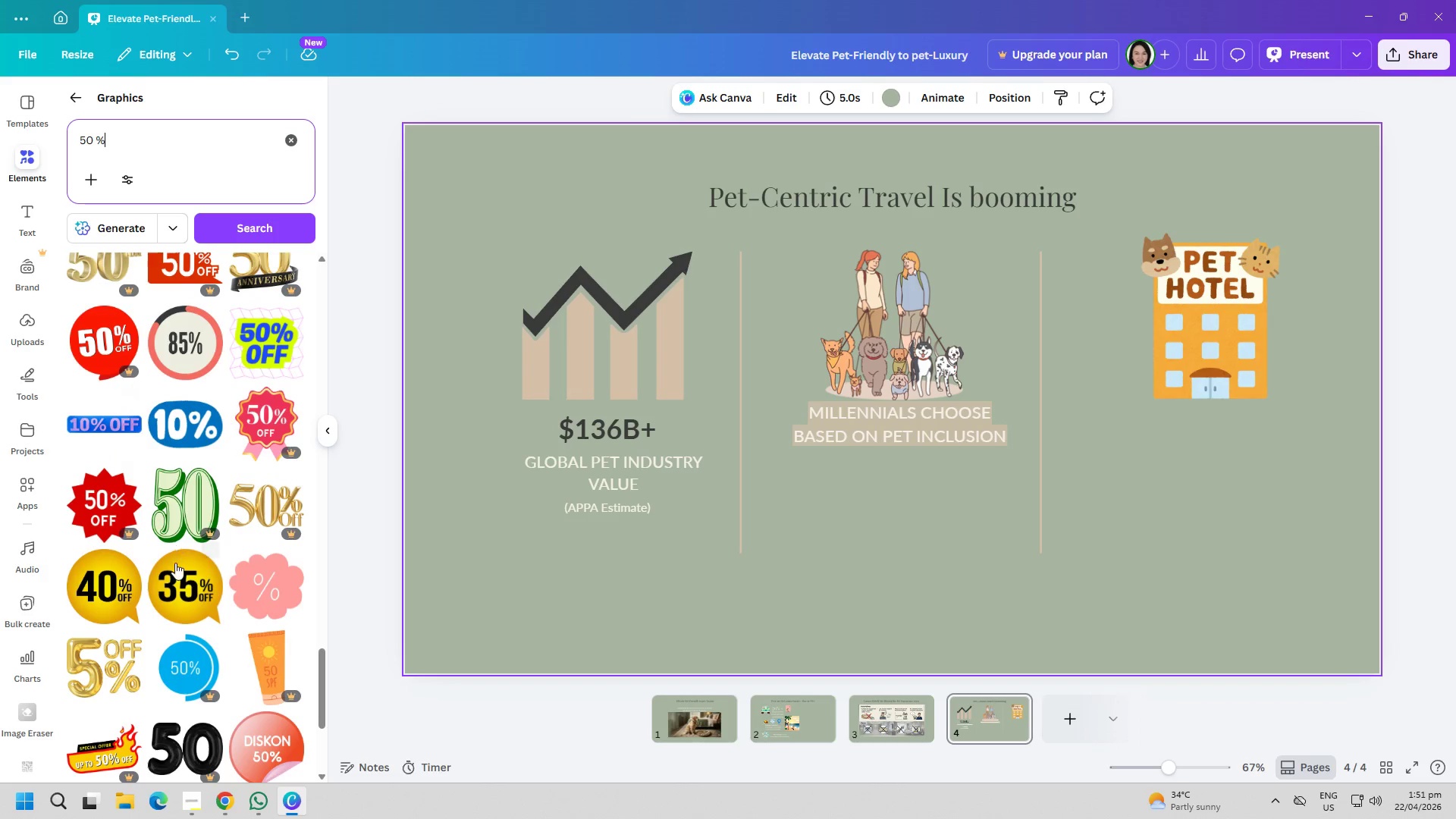 
scroll: coordinate [189, 626], scroll_direction: down, amount: 9.0
 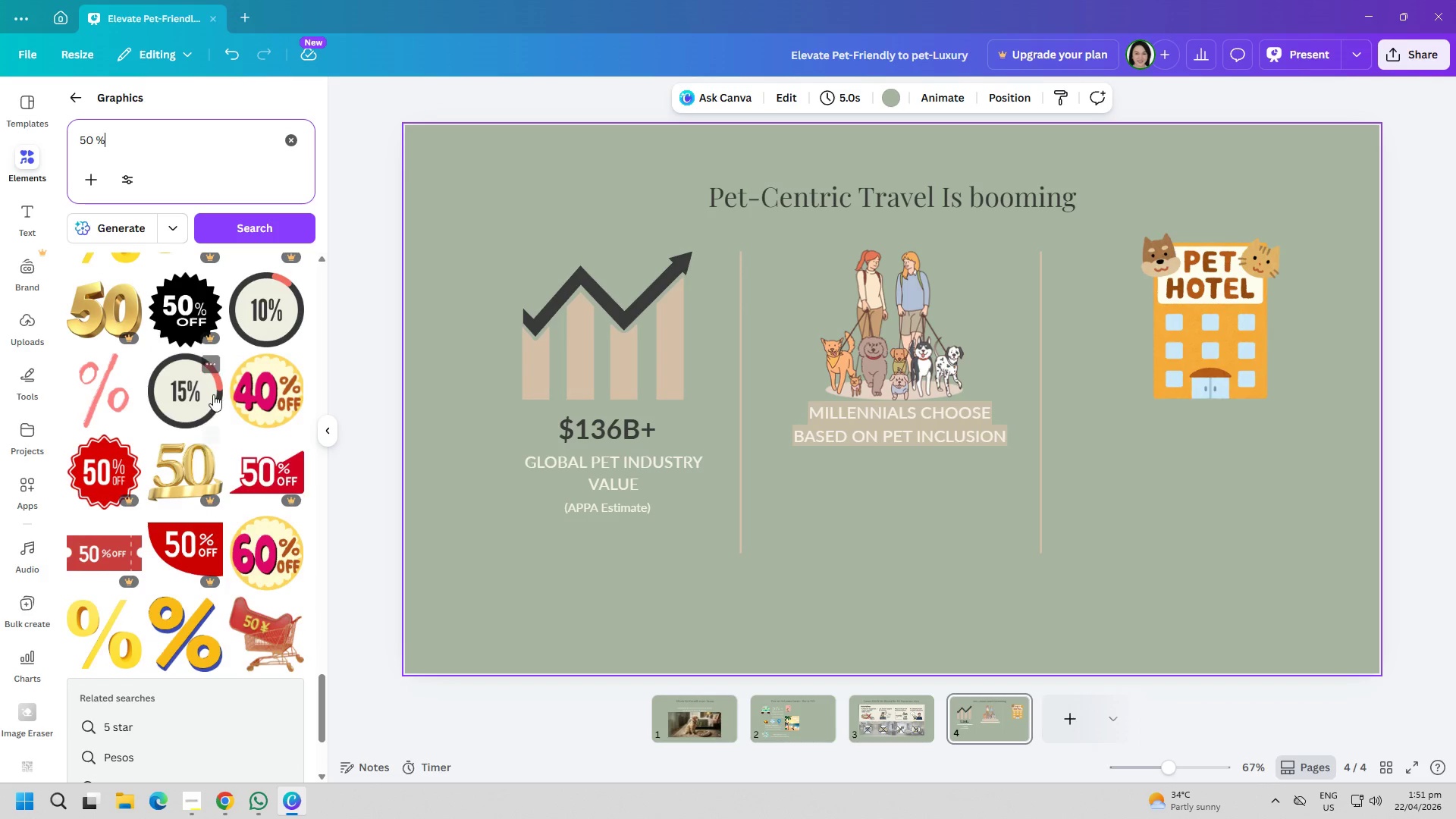 
left_click([213, 372])
 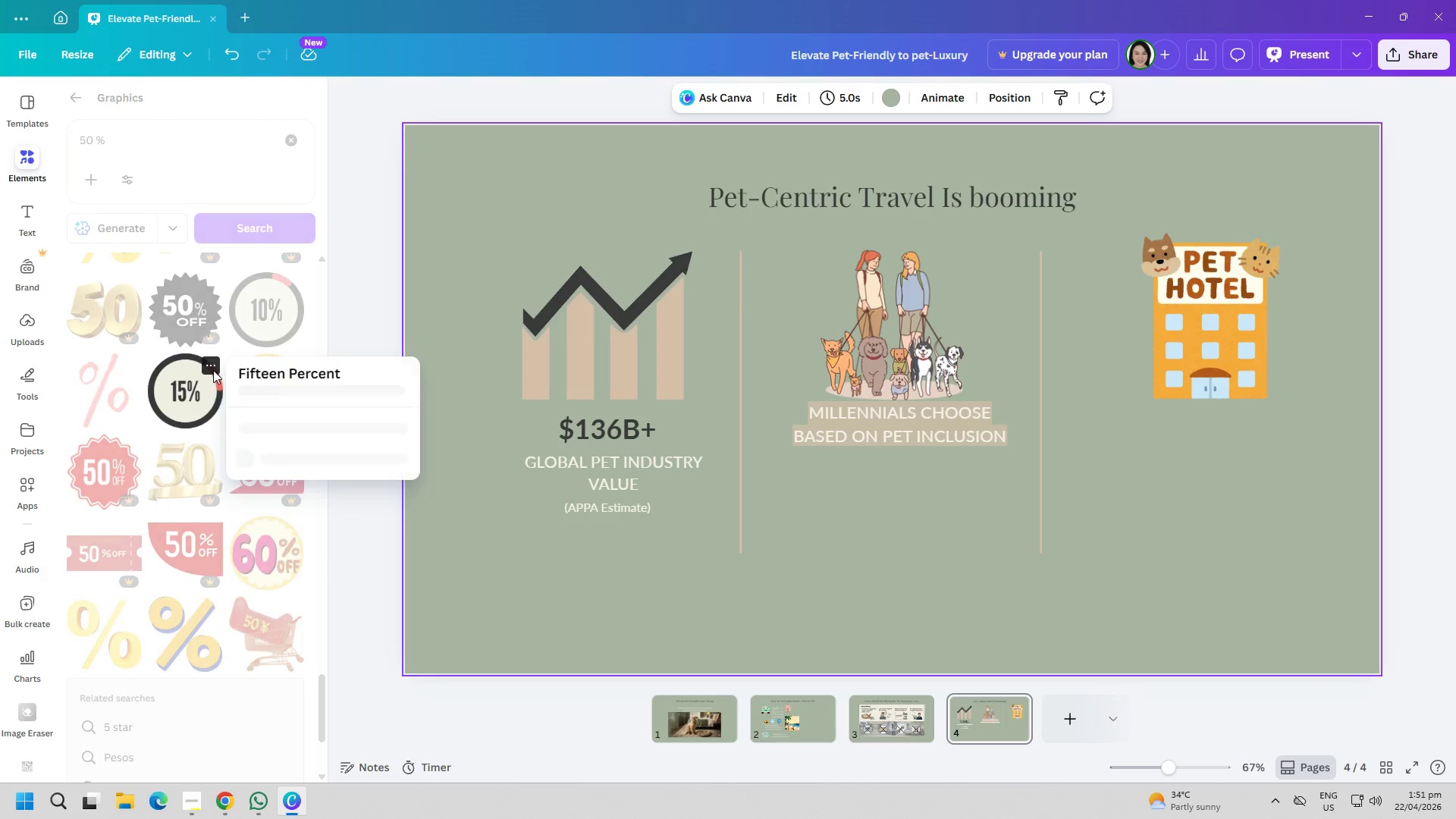 
left_click([213, 367])
 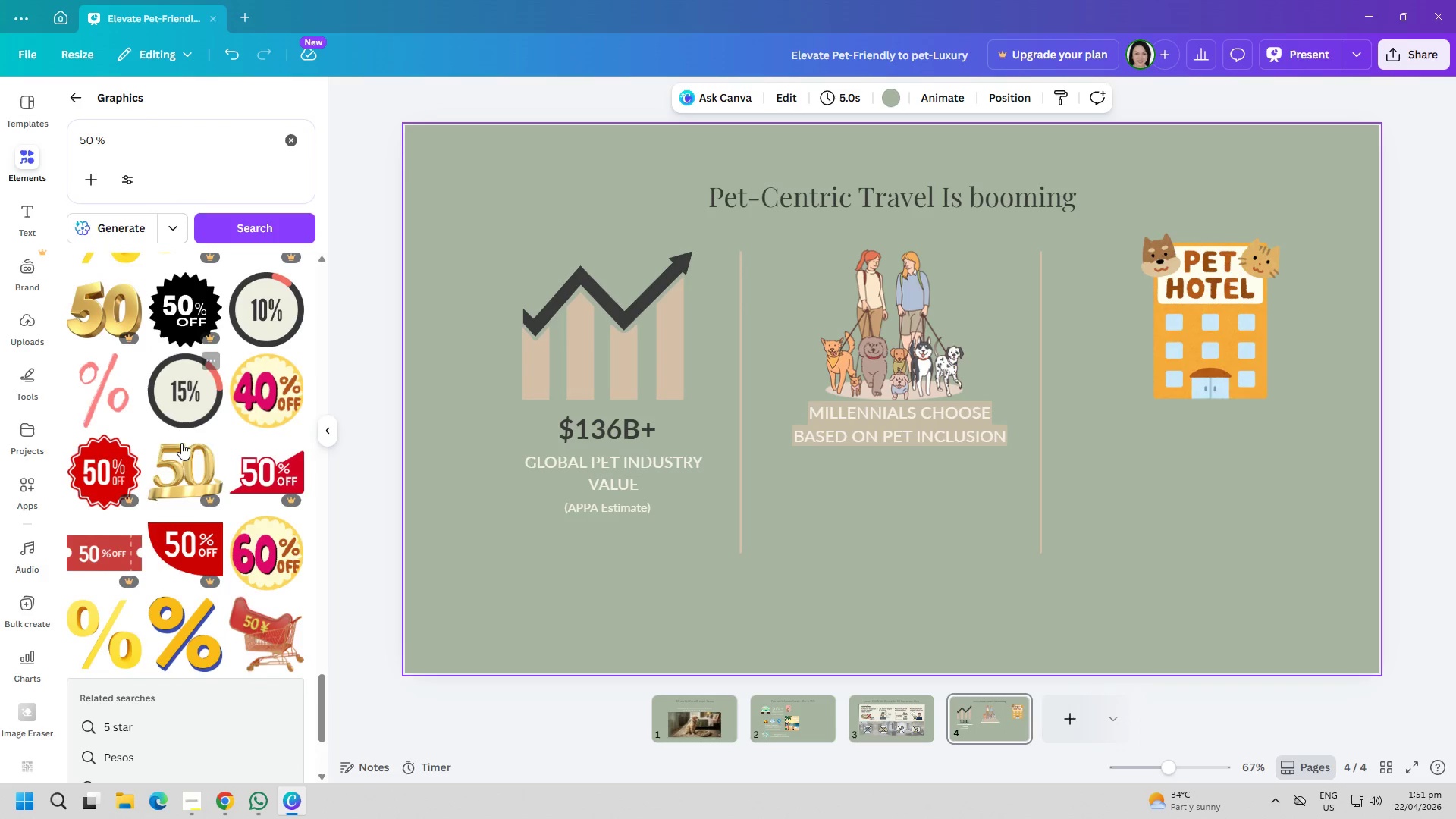 
scroll: coordinate [212, 573], scroll_direction: down, amount: 15.0
 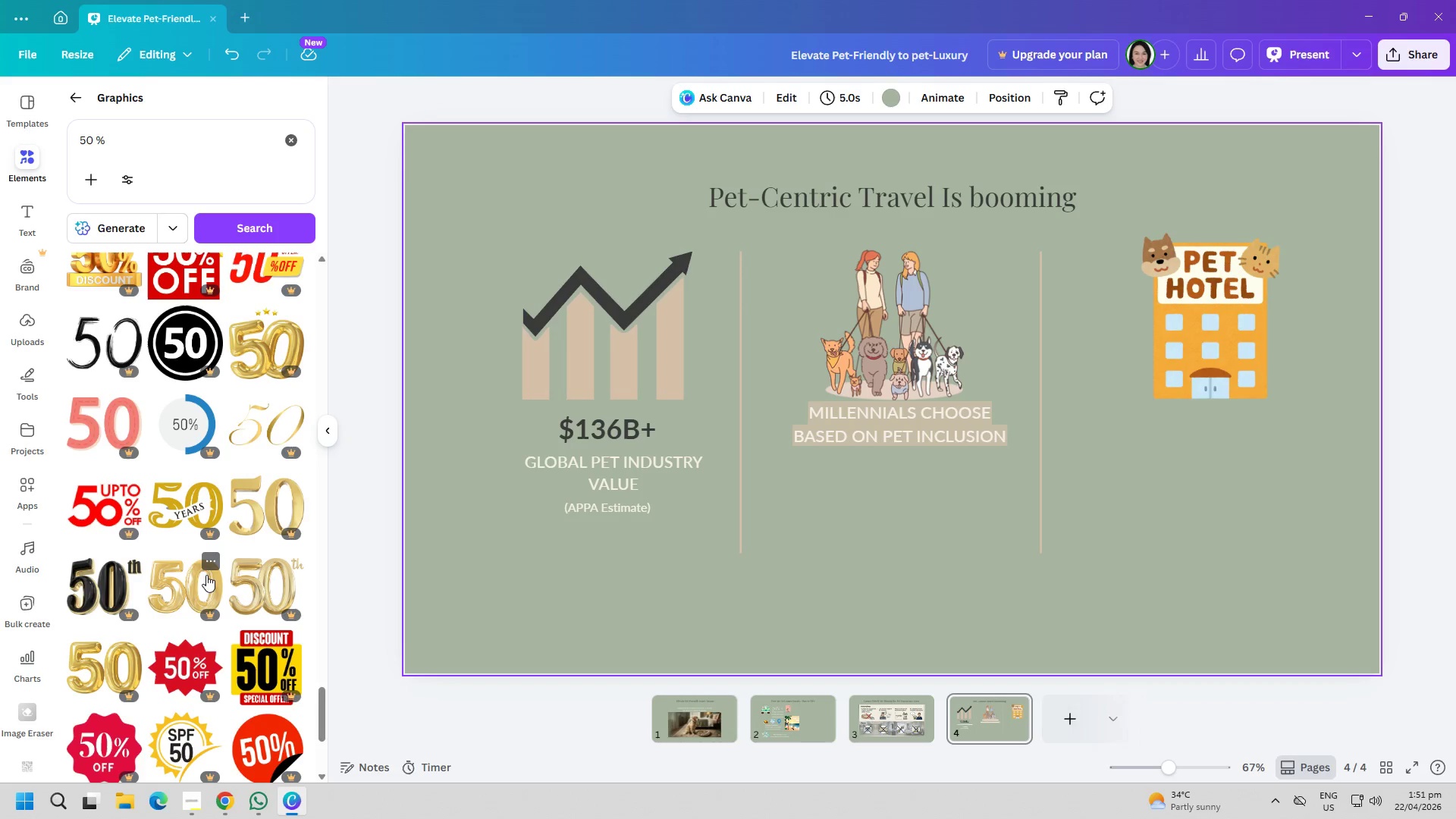 
left_click([96, 145])
 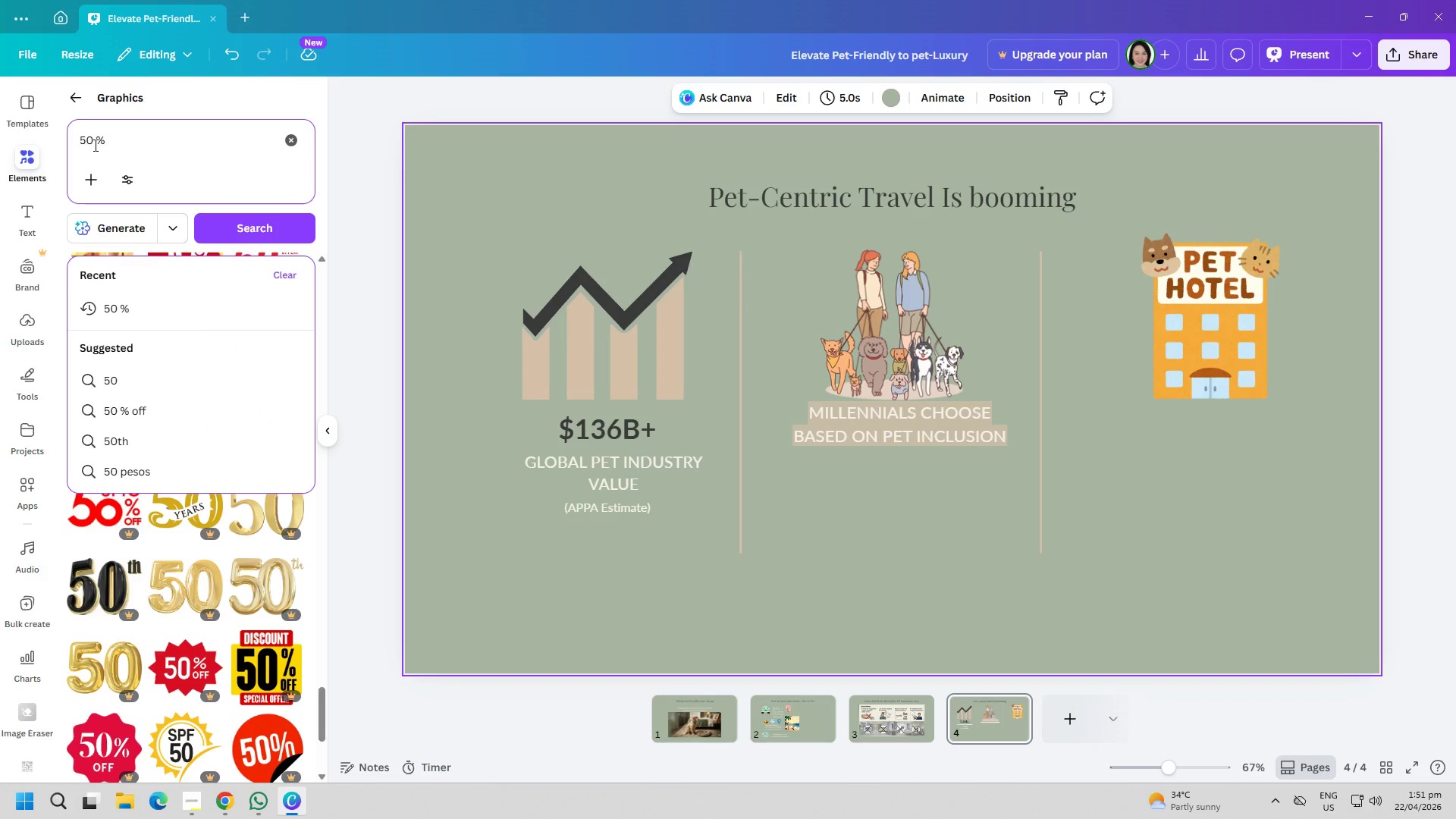 
key(Backspace)
 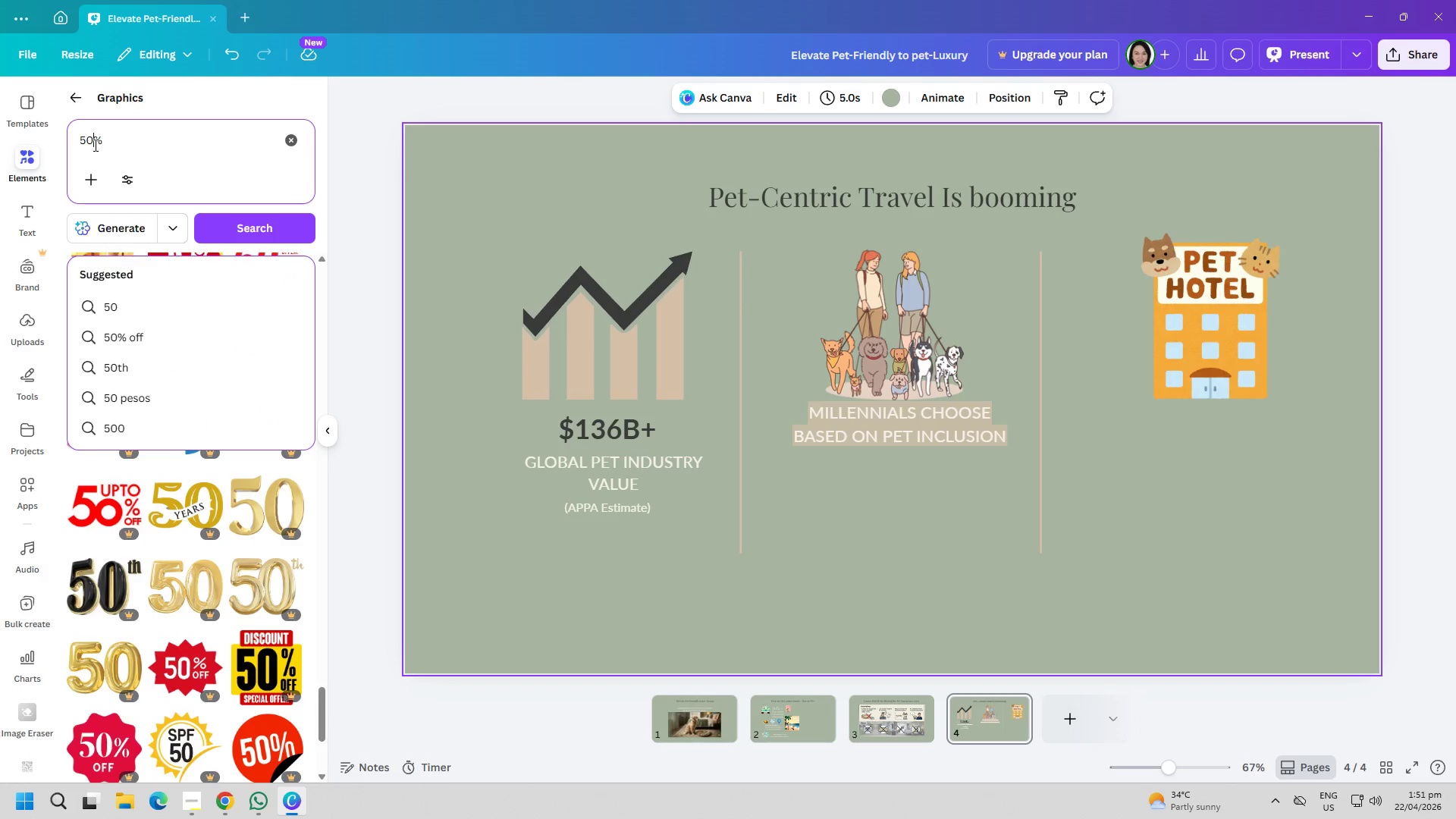 
key(Space)
 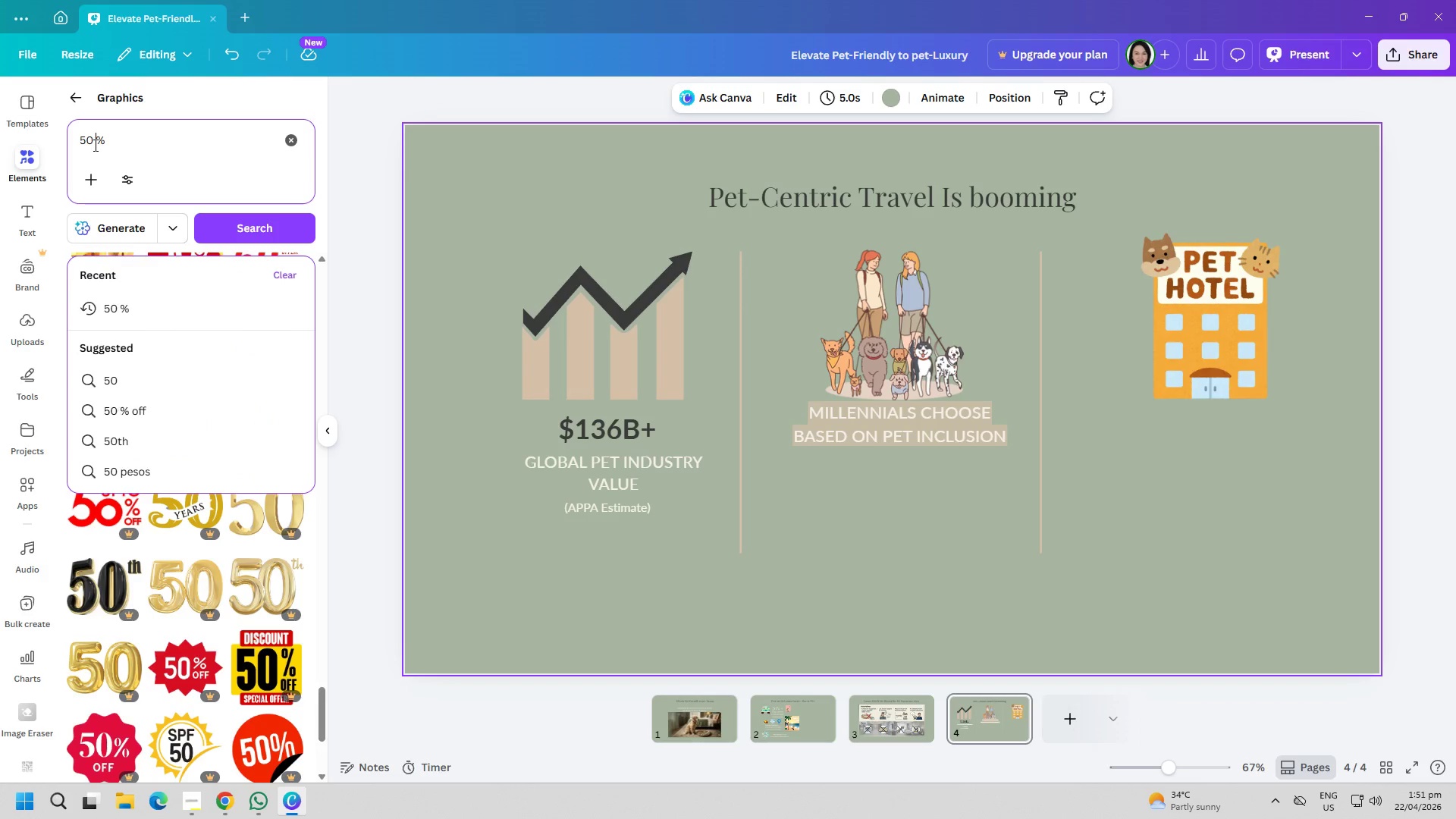 
key(Backspace)
 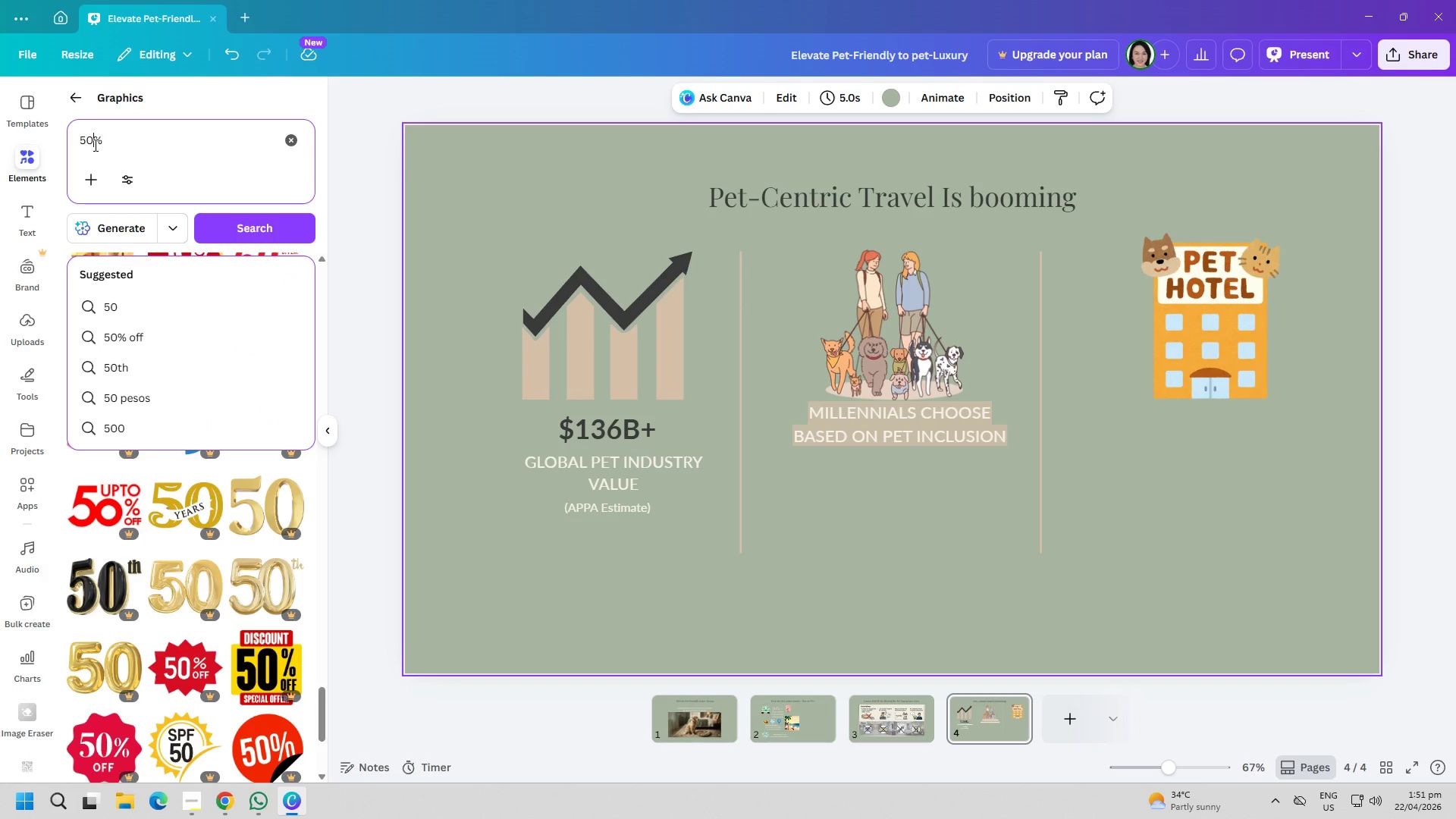 
key(ArrowRight)
 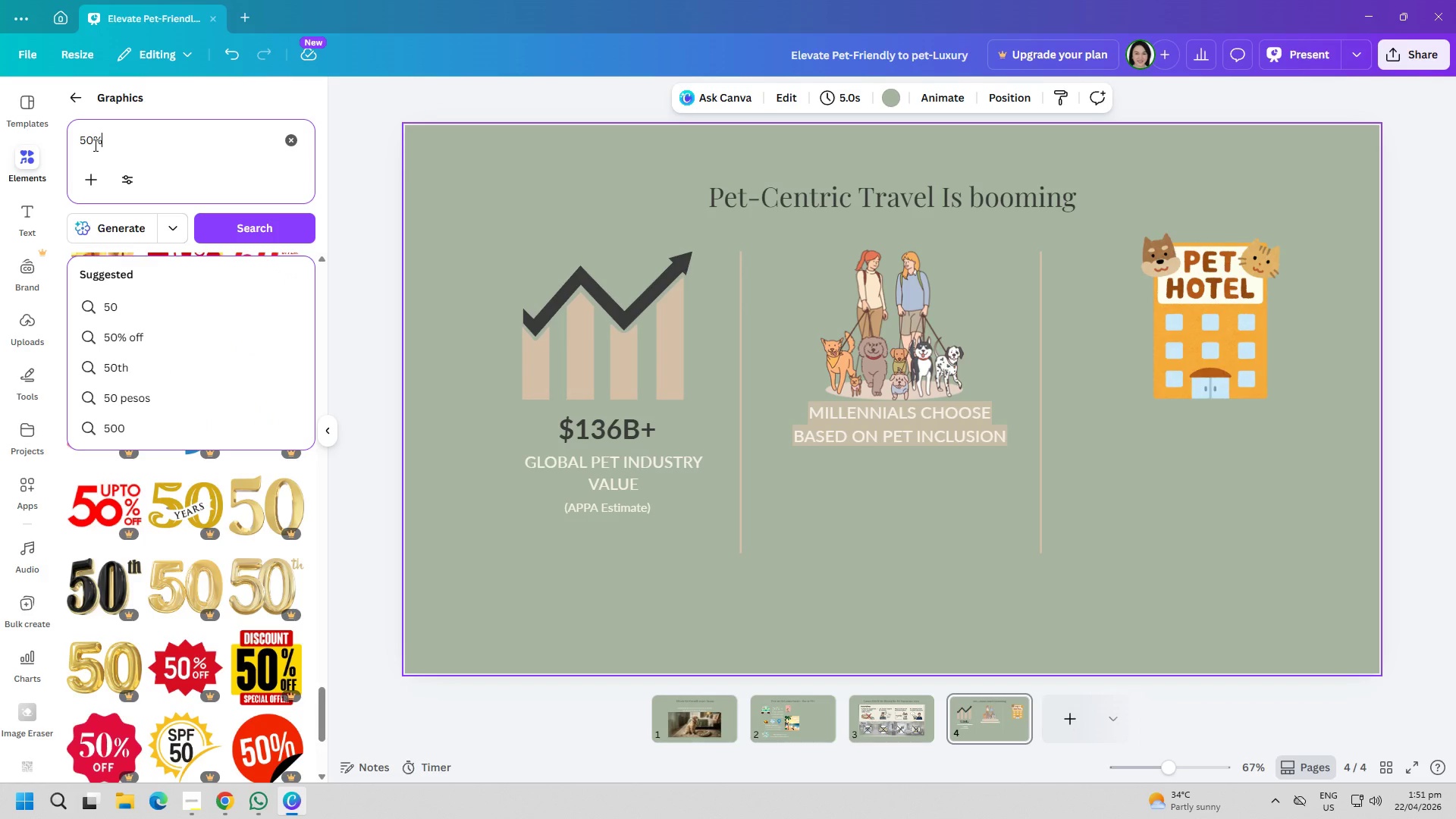 
key(Enter)
 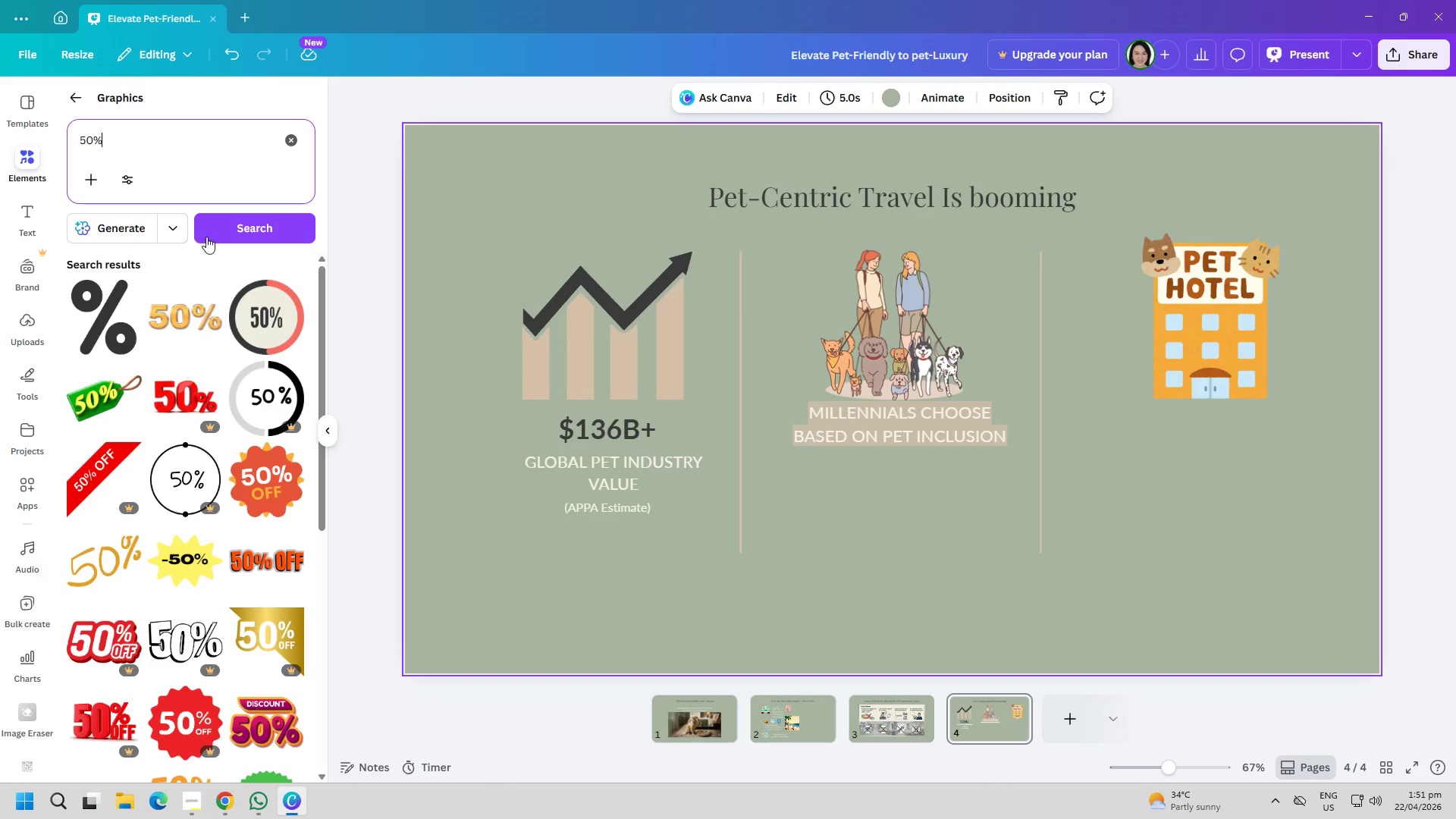 
left_click([247, 325])
 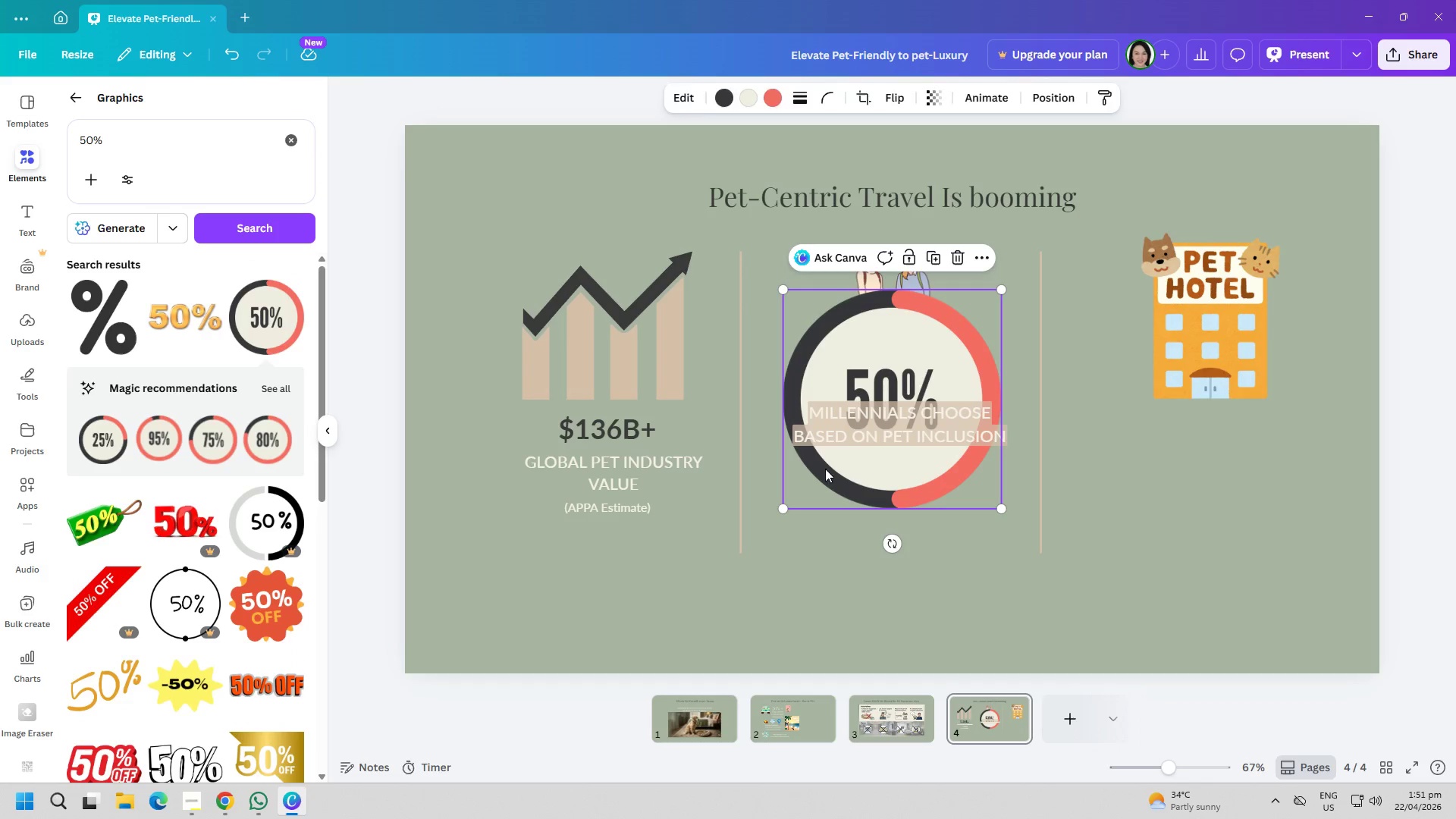 
left_click_drag(start_coordinate=[864, 477], to_coordinate=[886, 627])
 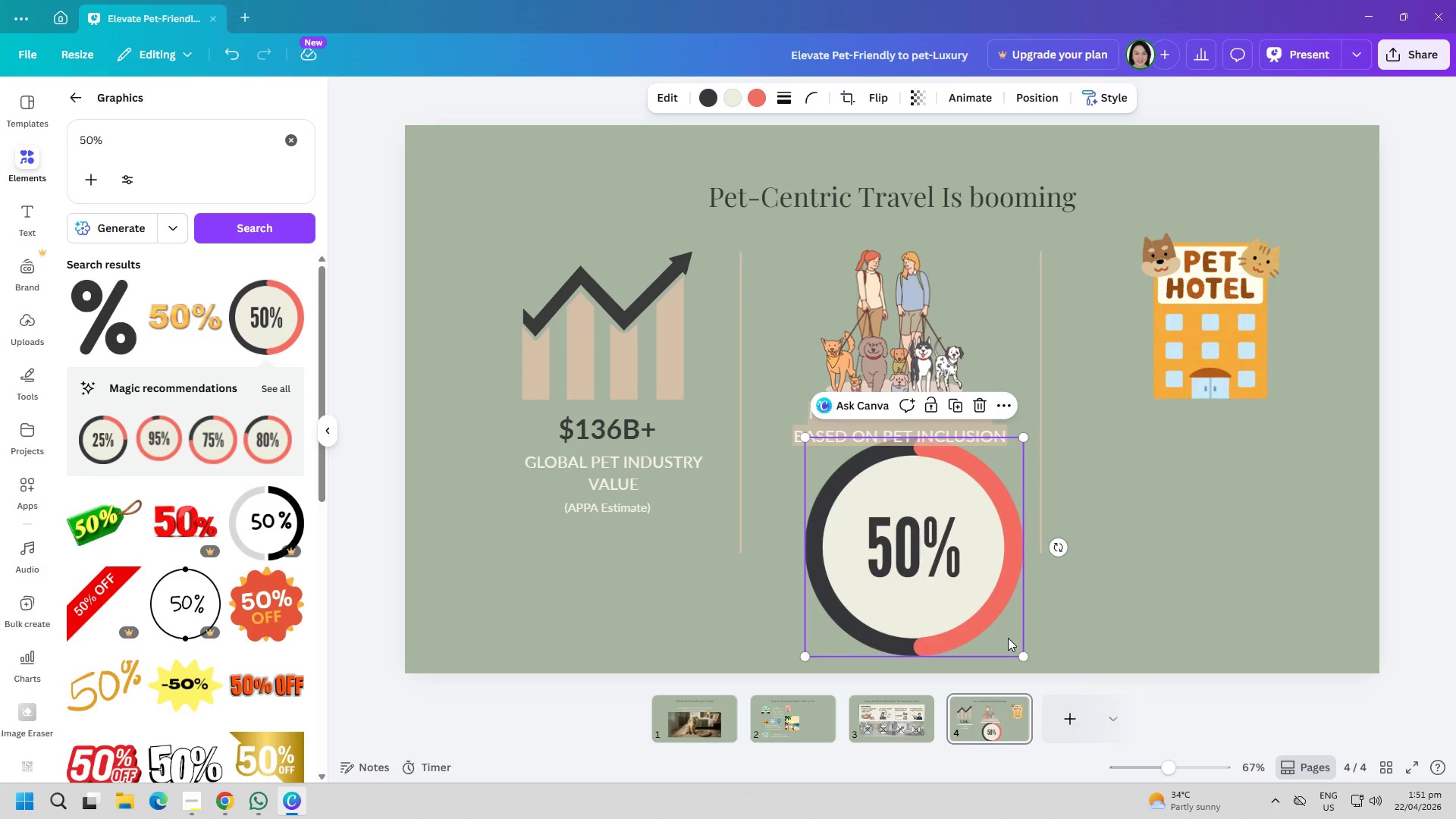 
left_click_drag(start_coordinate=[1025, 650], to_coordinate=[893, 524])
 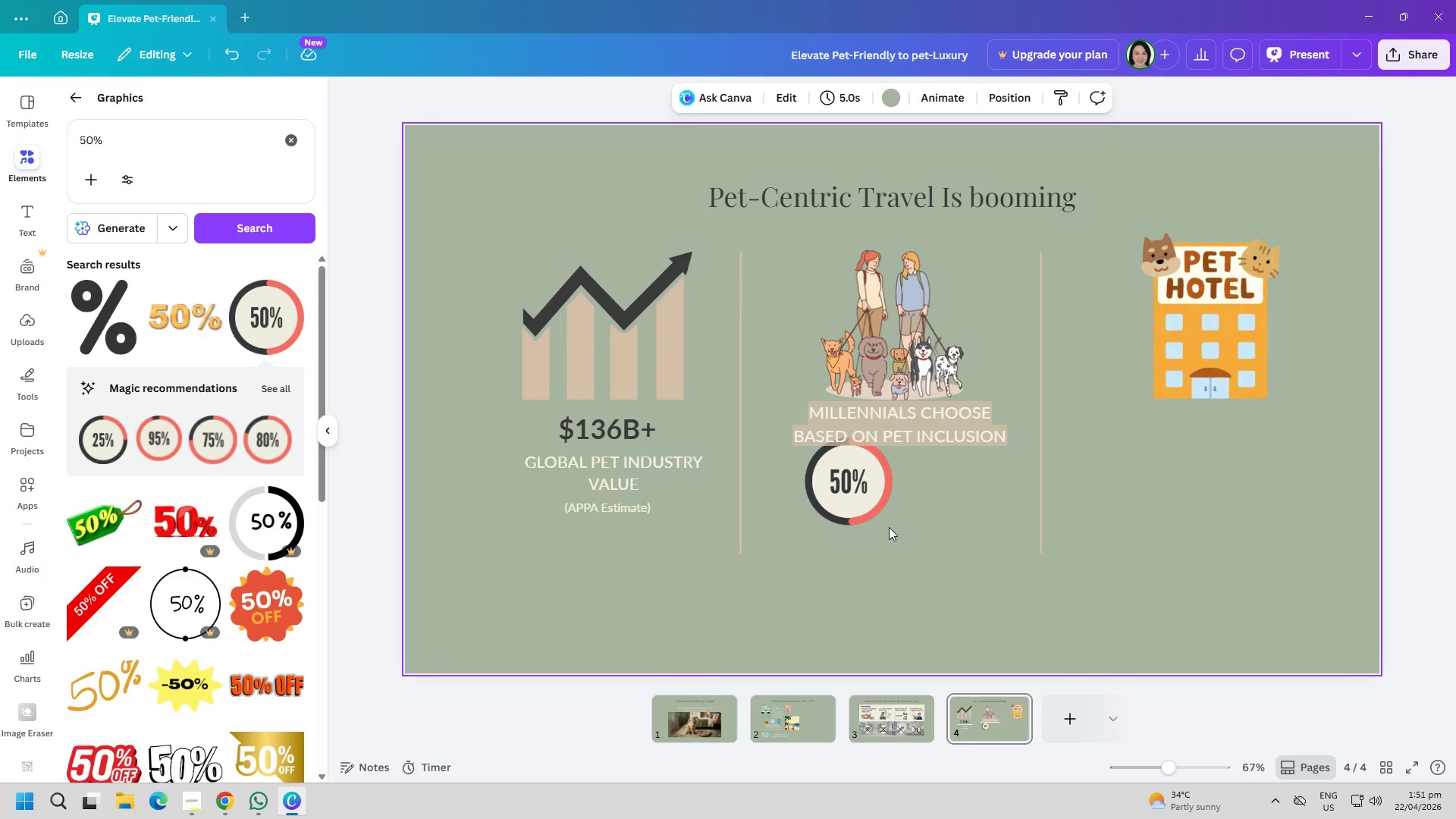 
left_click_drag(start_coordinate=[879, 493], to_coordinate=[919, 507])
 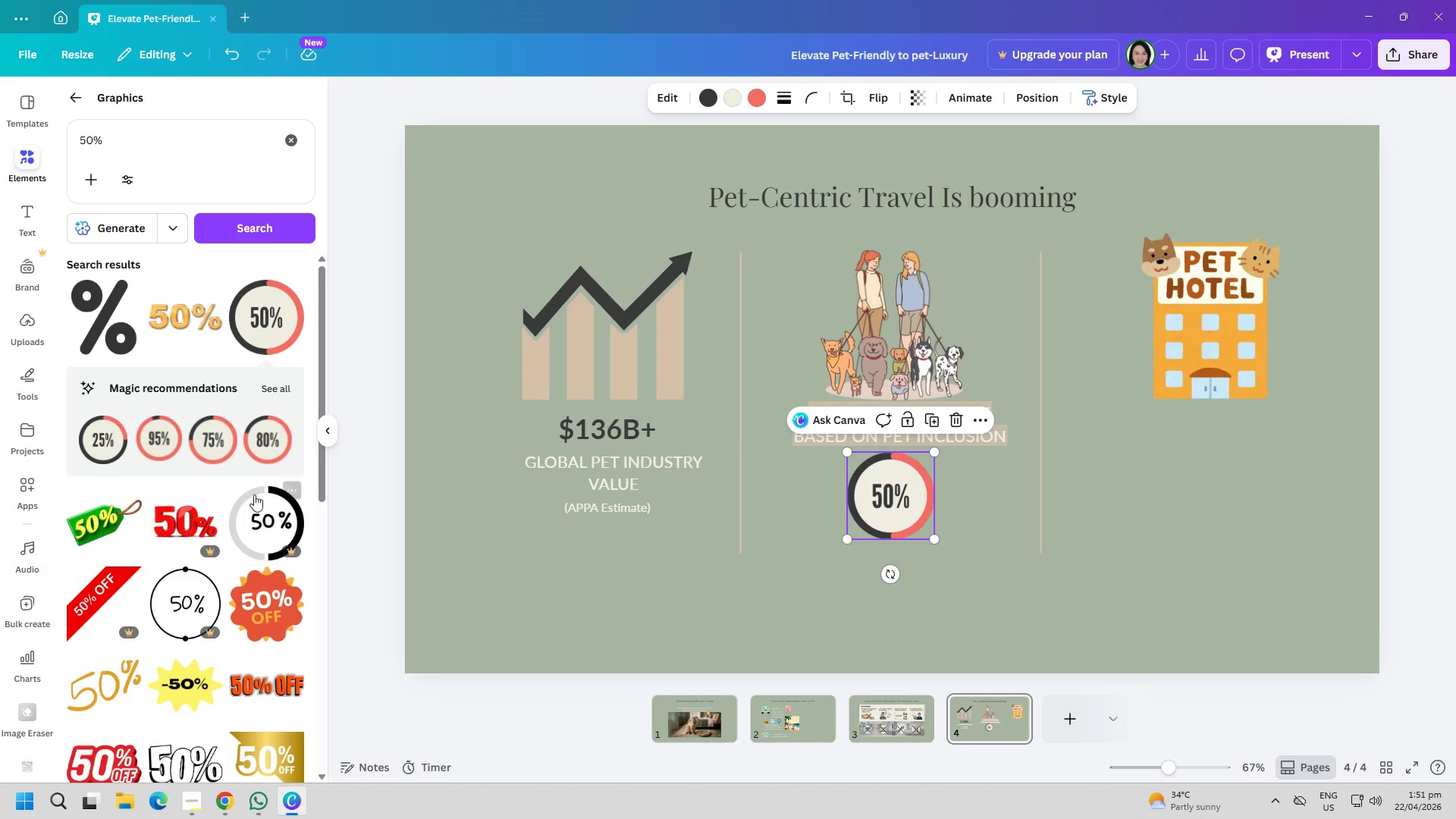 
scroll: coordinate [218, 491], scroll_direction: down, amount: 17.0
 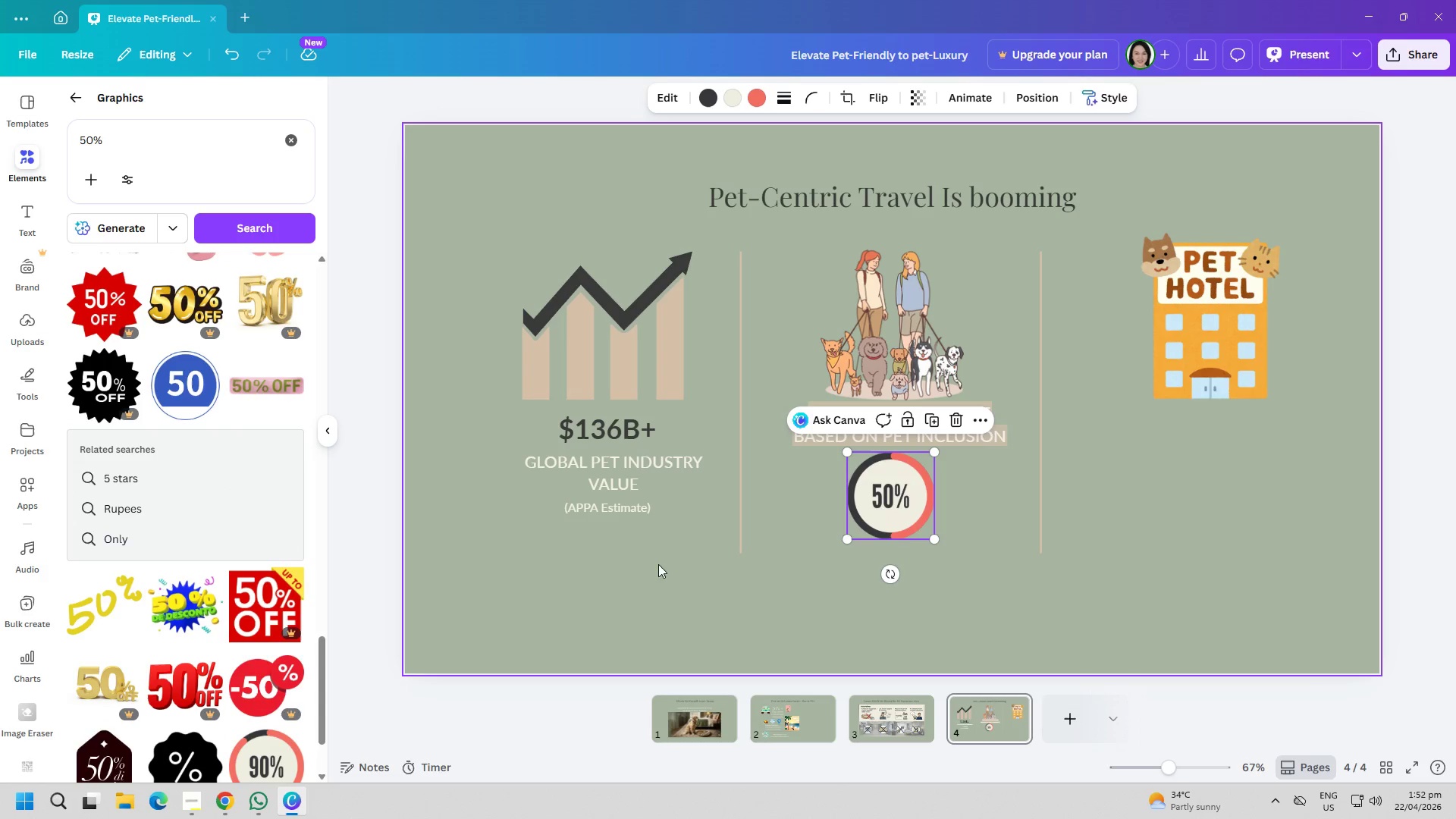 
left_click([1040, 584])
 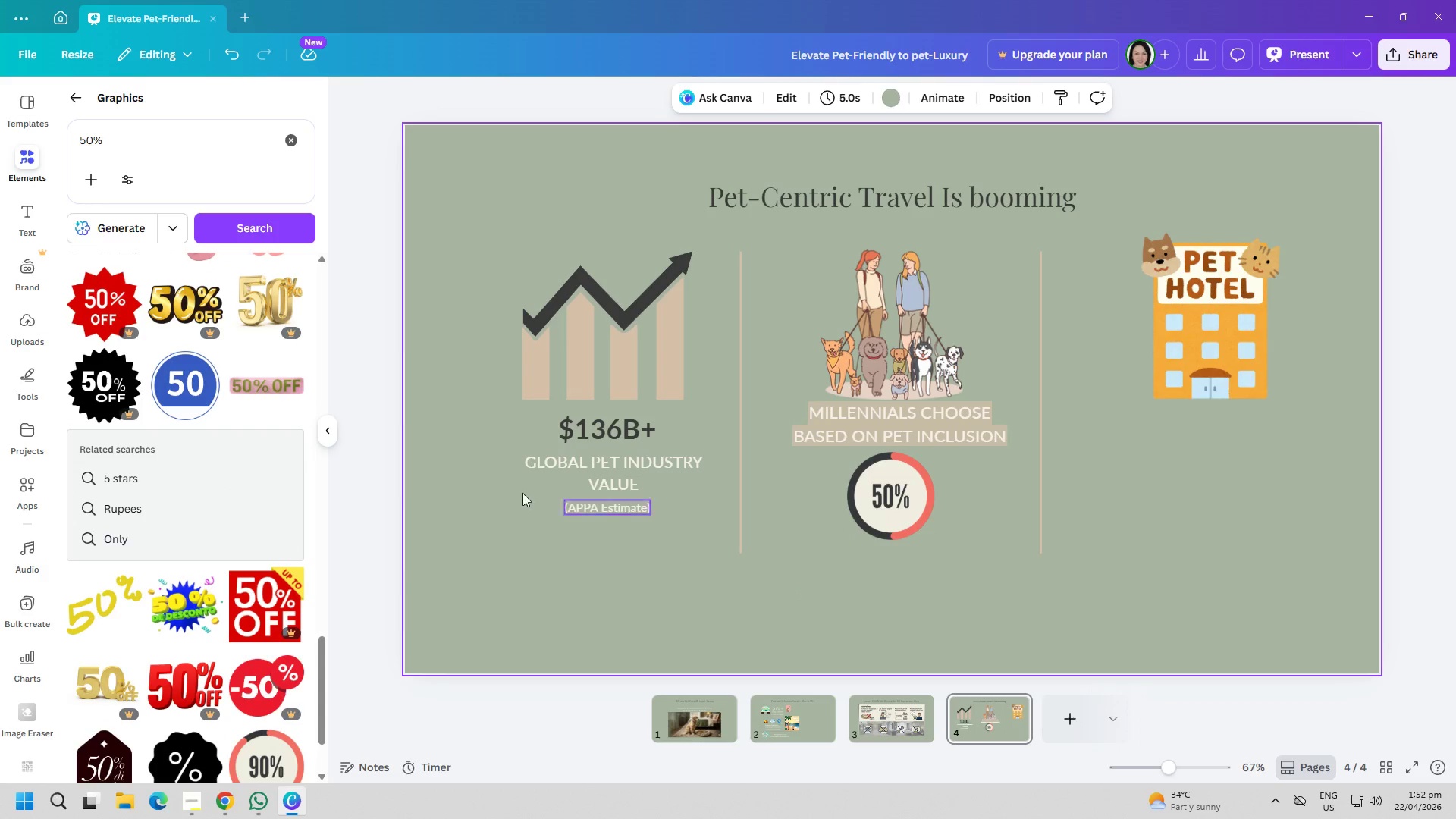 
left_click([300, 140])
 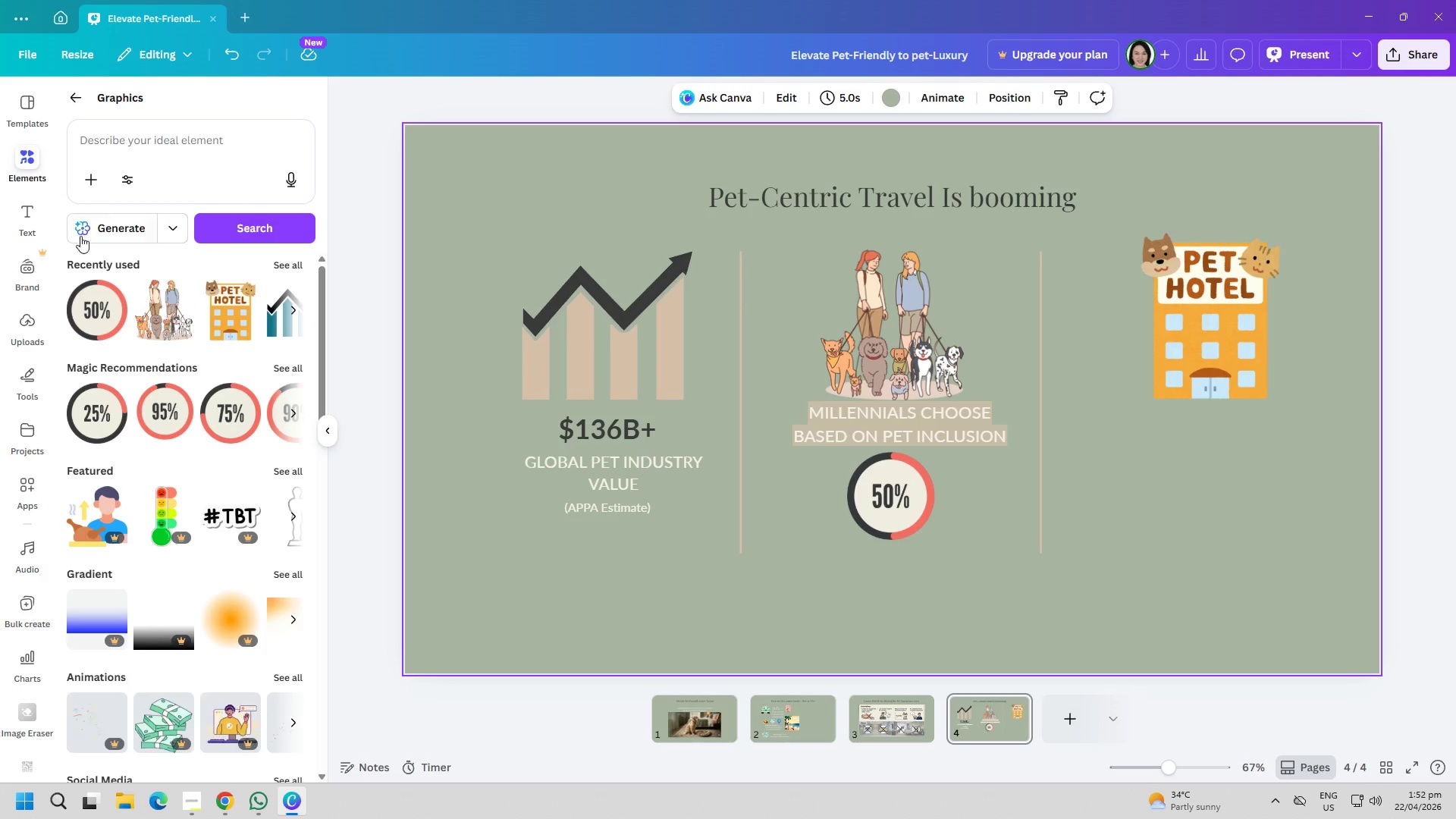 
left_click([26, 222])
 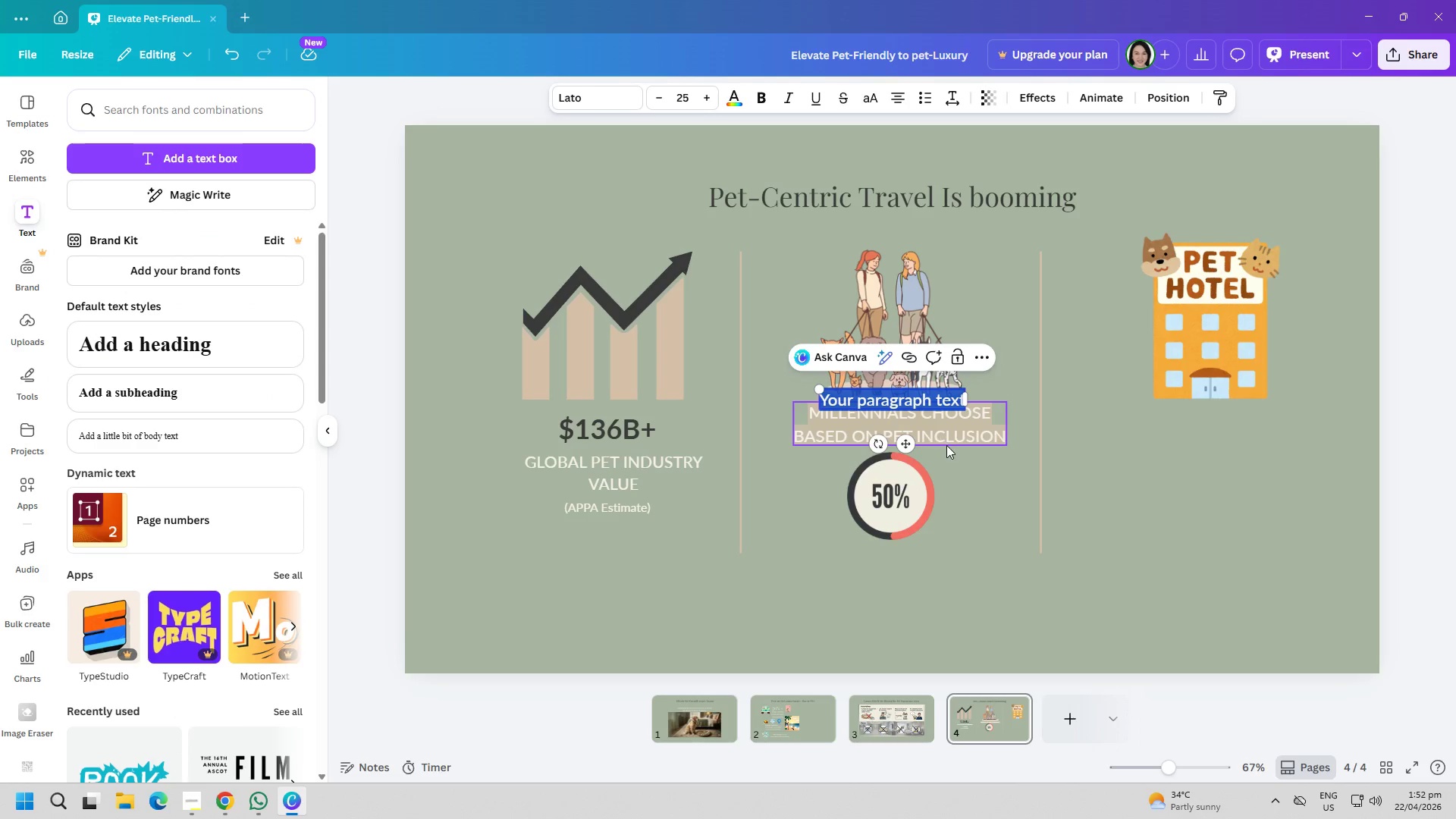 
left_click_drag(start_coordinate=[935, 397], to_coordinate=[1280, 482])
 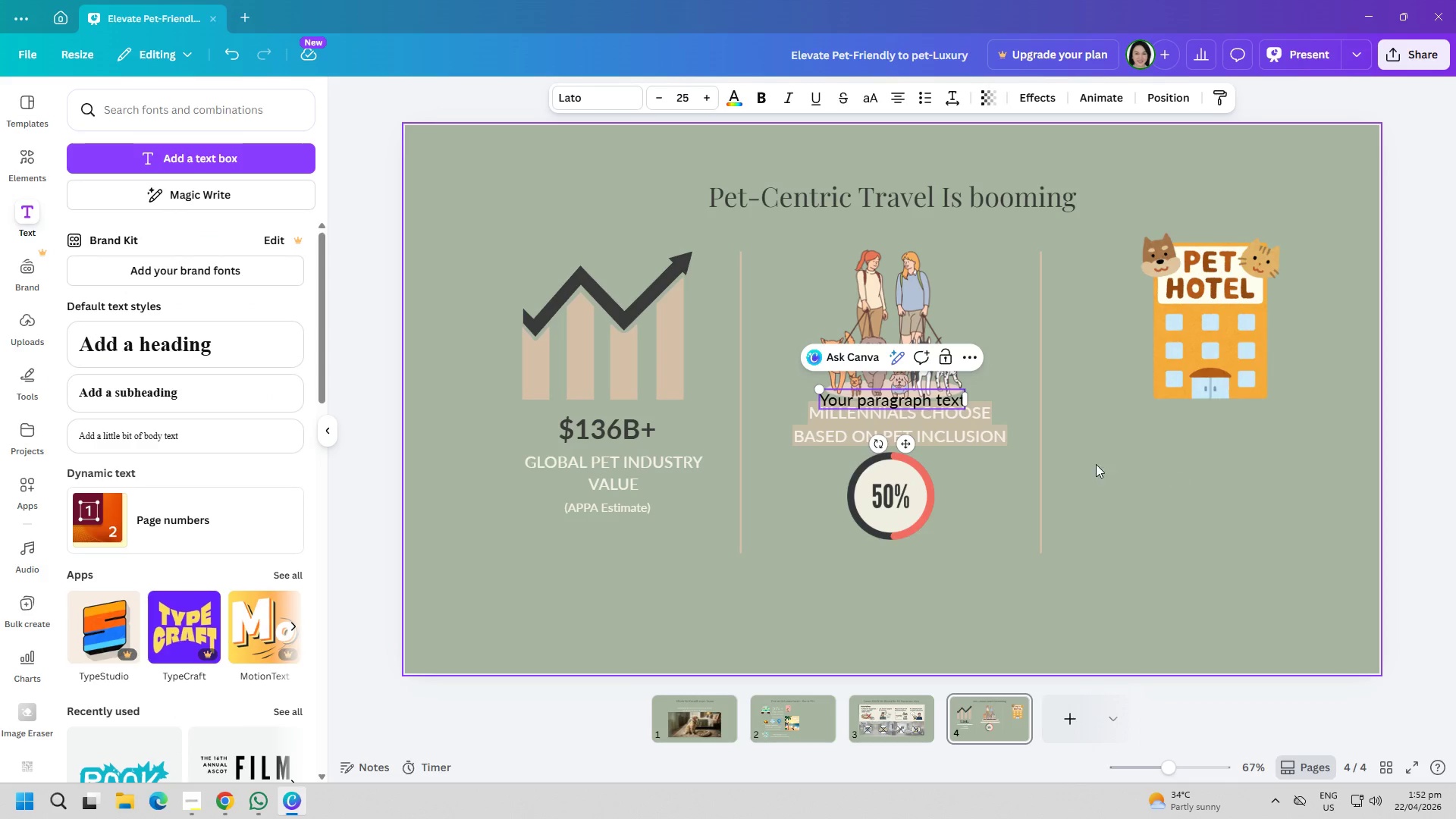 
left_click_drag(start_coordinate=[1097, 466], to_coordinate=[1098, 470])
 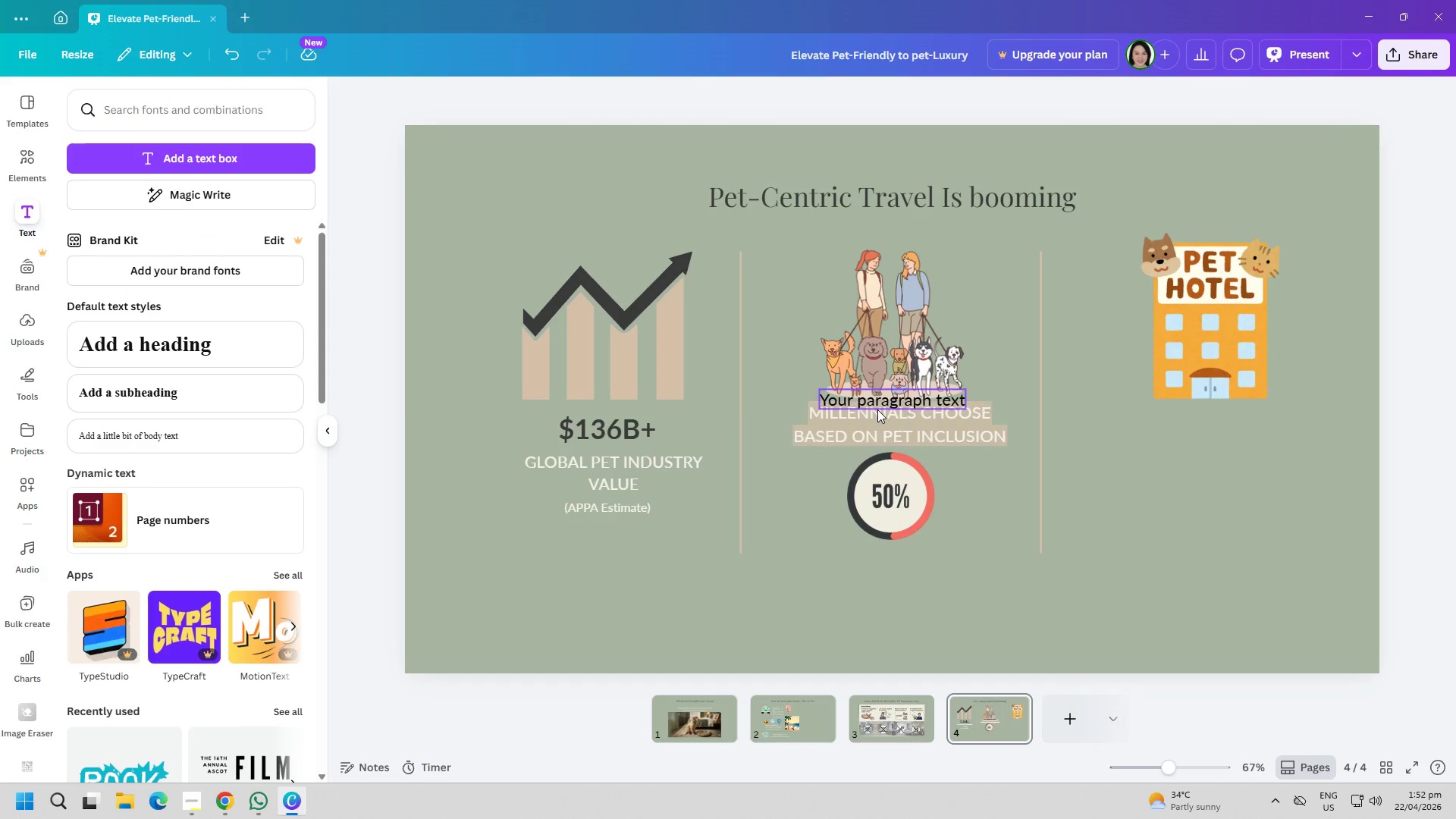 
left_click_drag(start_coordinate=[878, 408], to_coordinate=[1159, 488])
 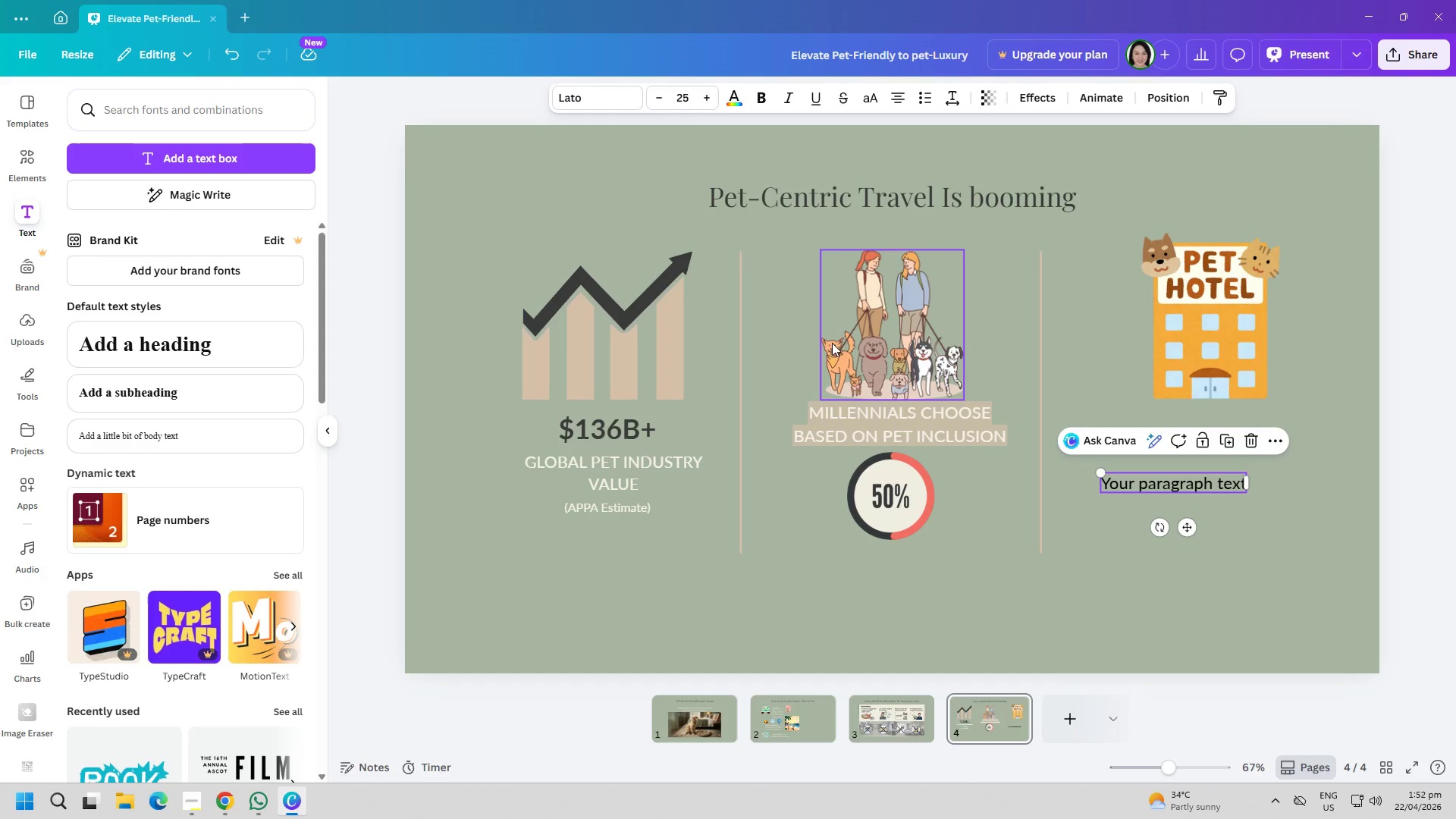 
left_click_drag(start_coordinate=[907, 351], to_coordinate=[909, 343])
 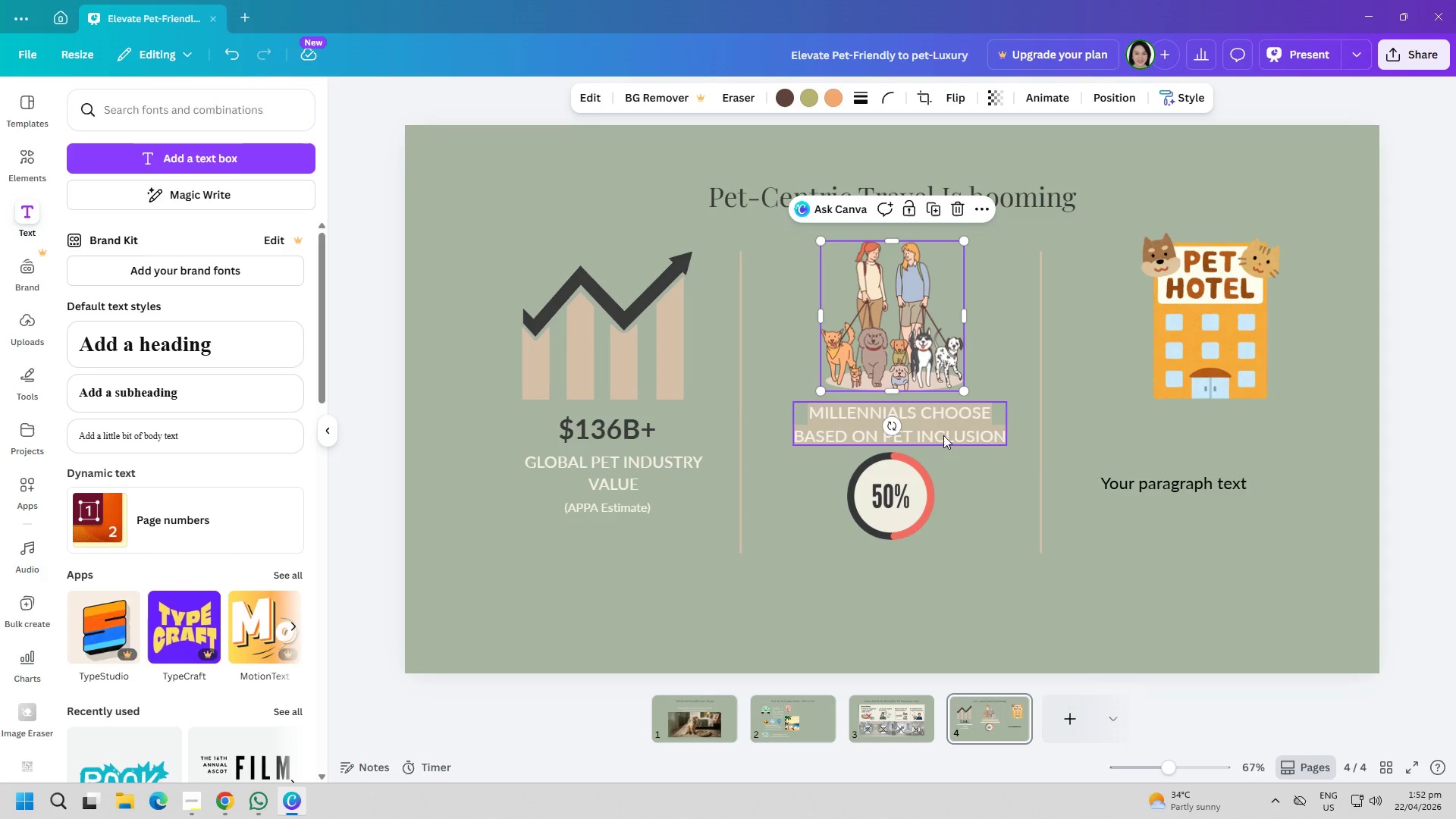 
left_click([1180, 482])
 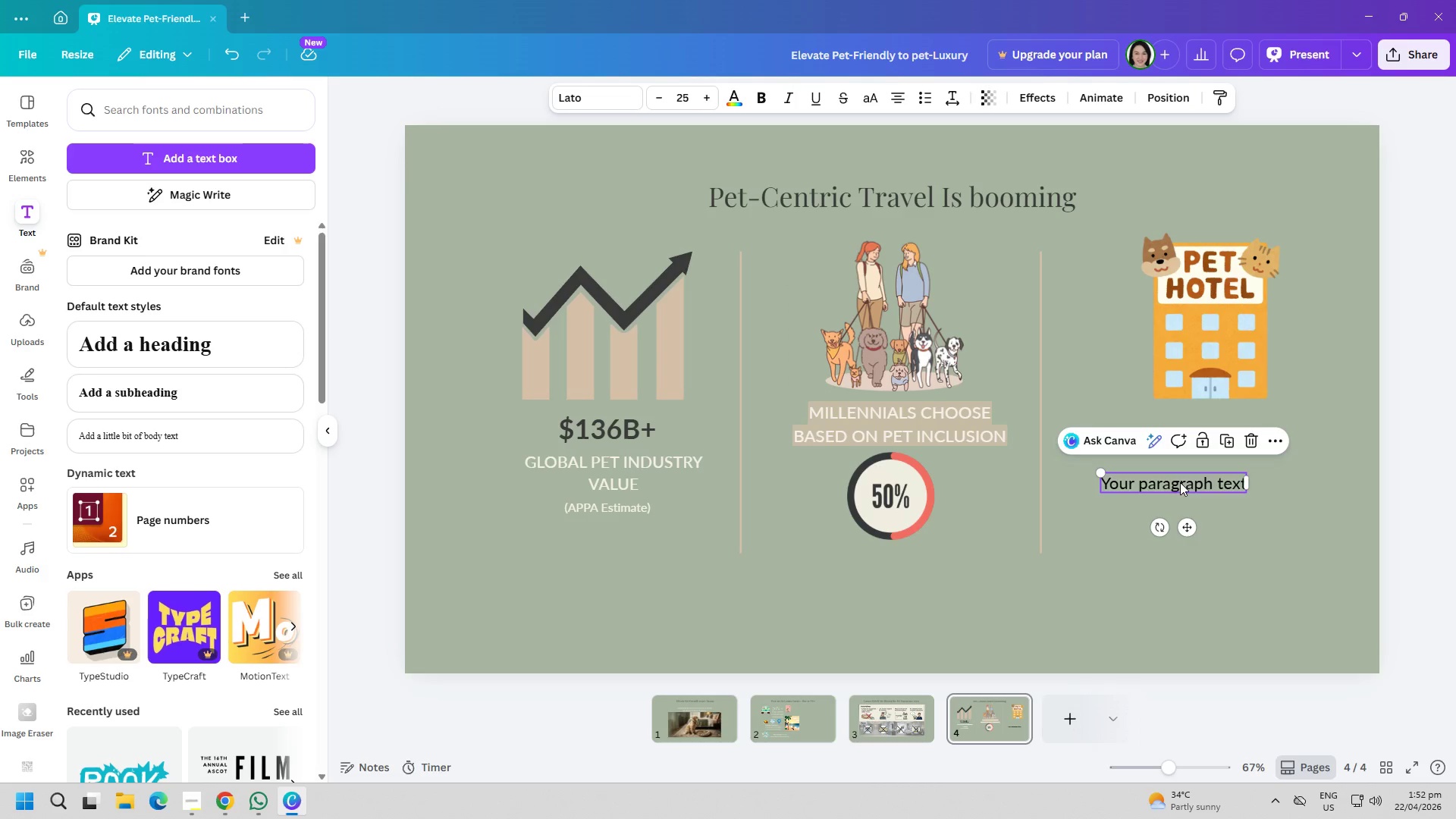 
double_click([1180, 482])
 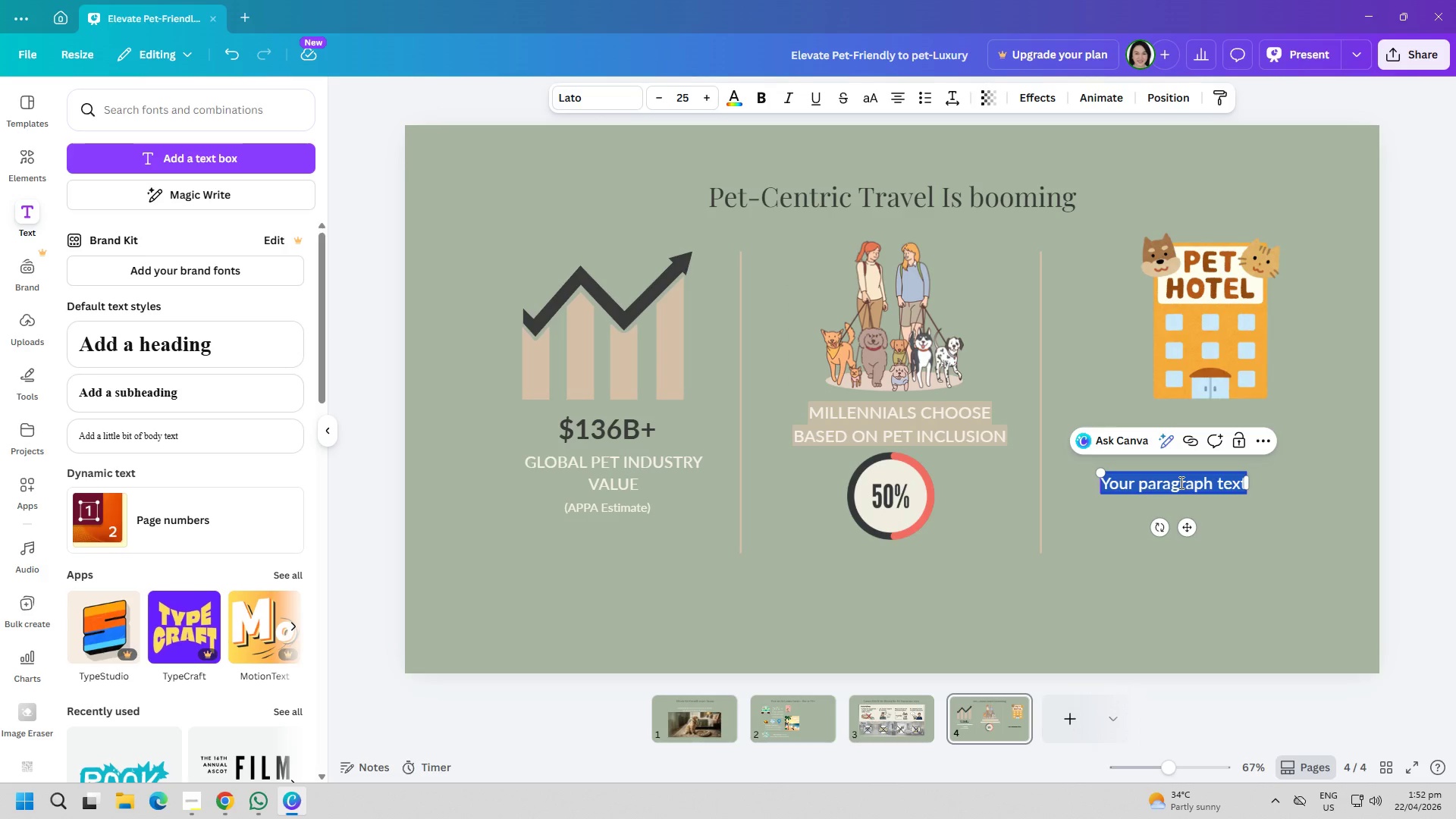 
triple_click([1180, 482])
 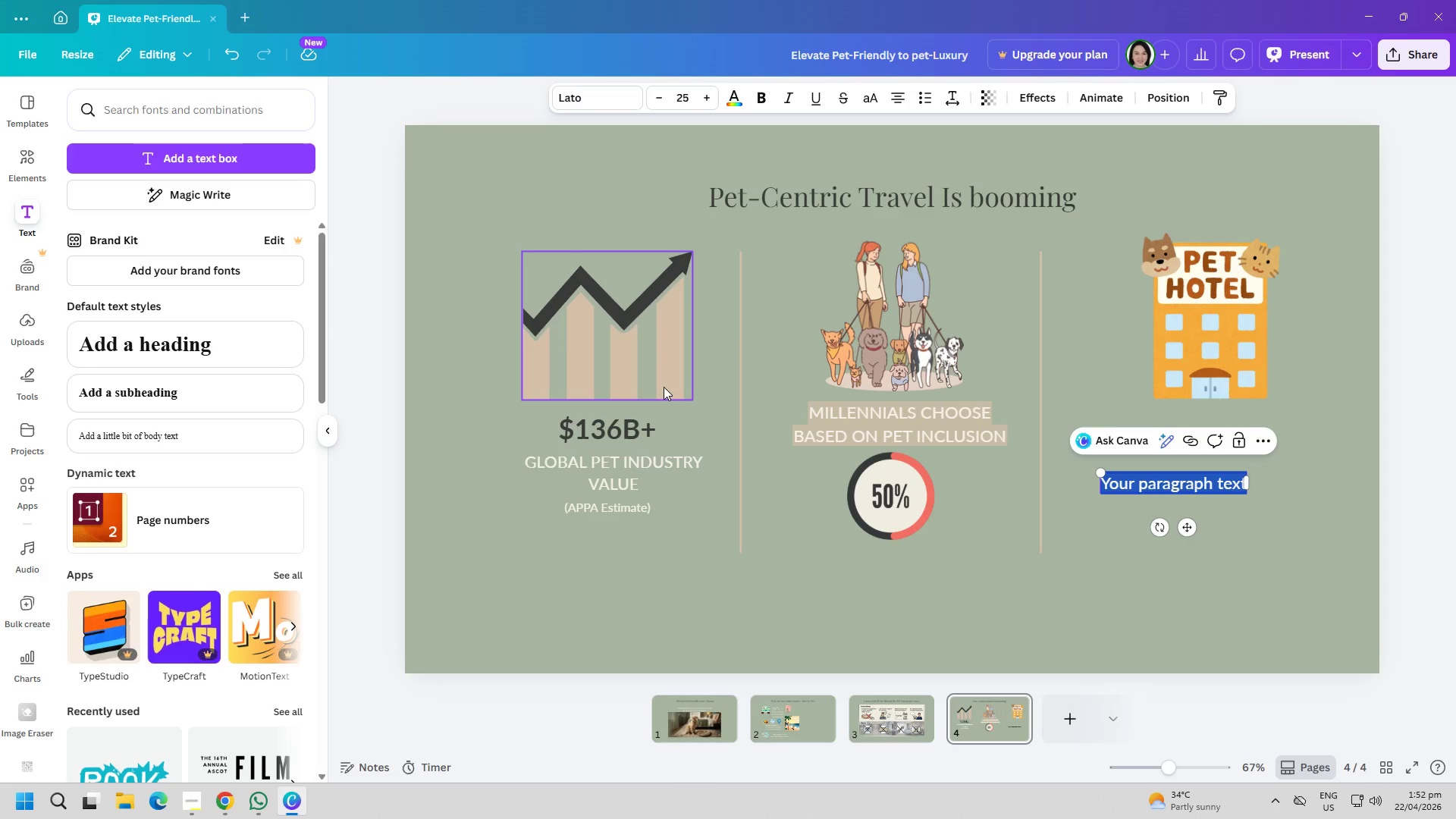 
key(Backspace)
 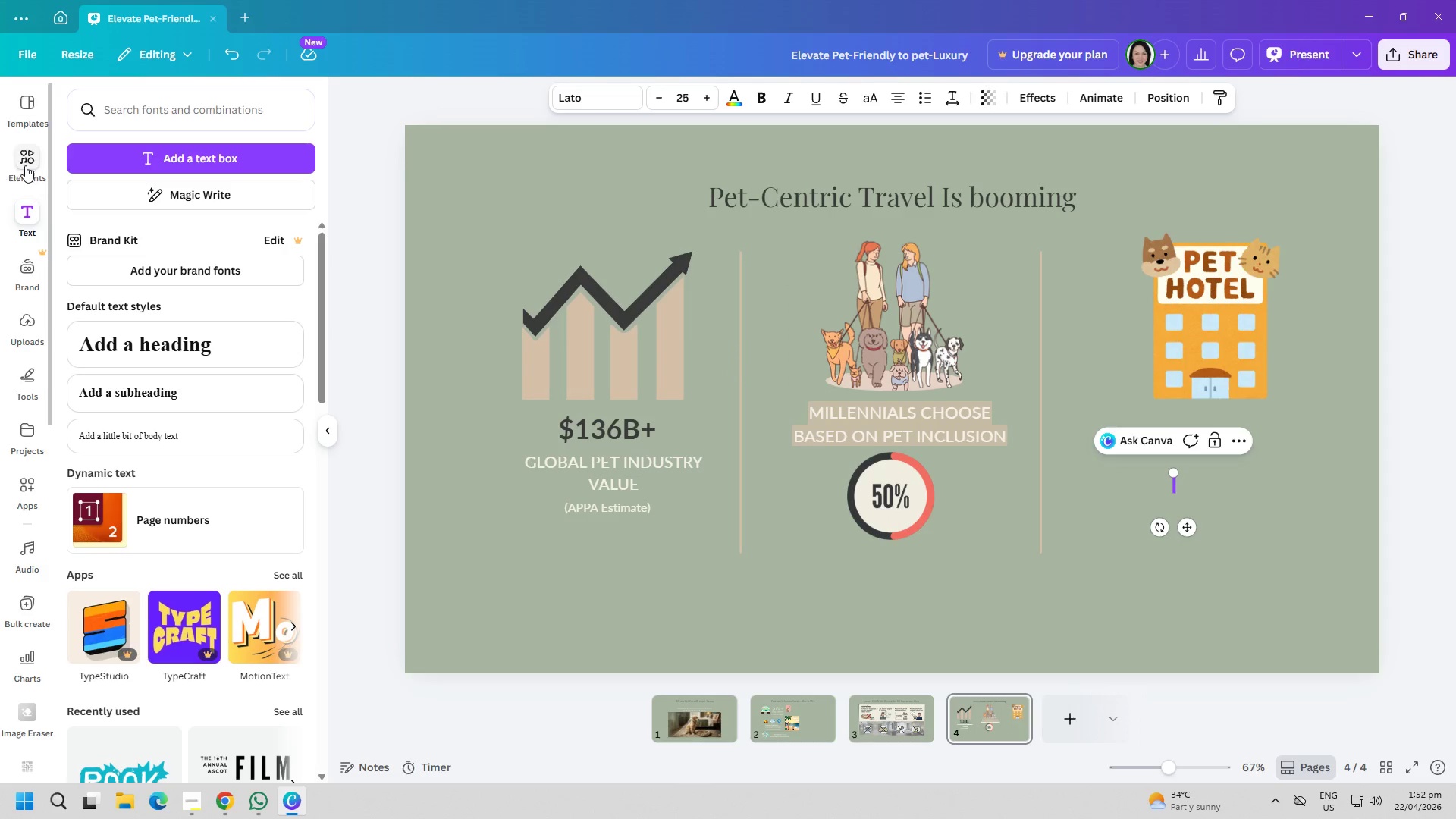 
left_click([25, 165])
 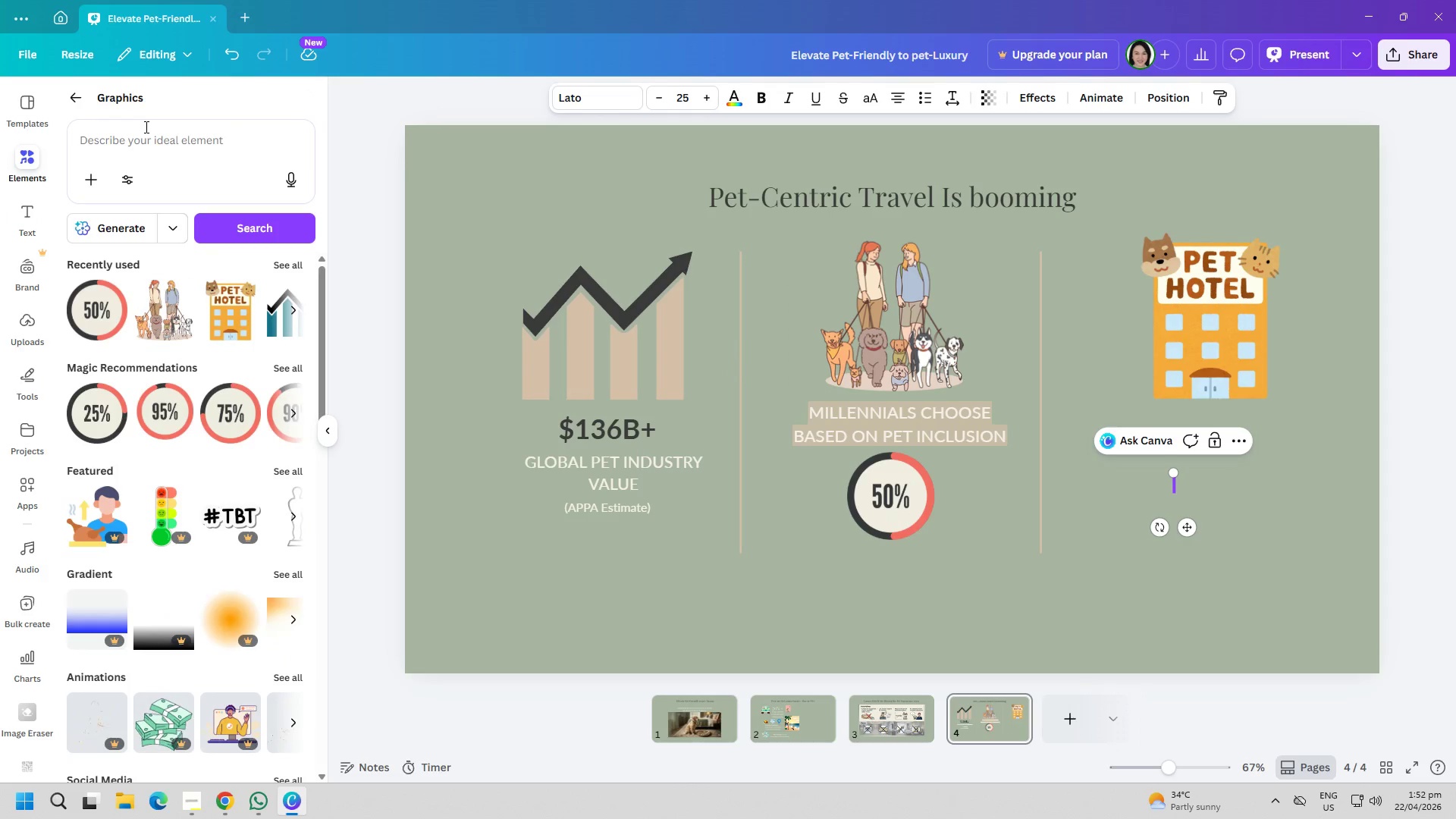 
left_click([145, 127])
 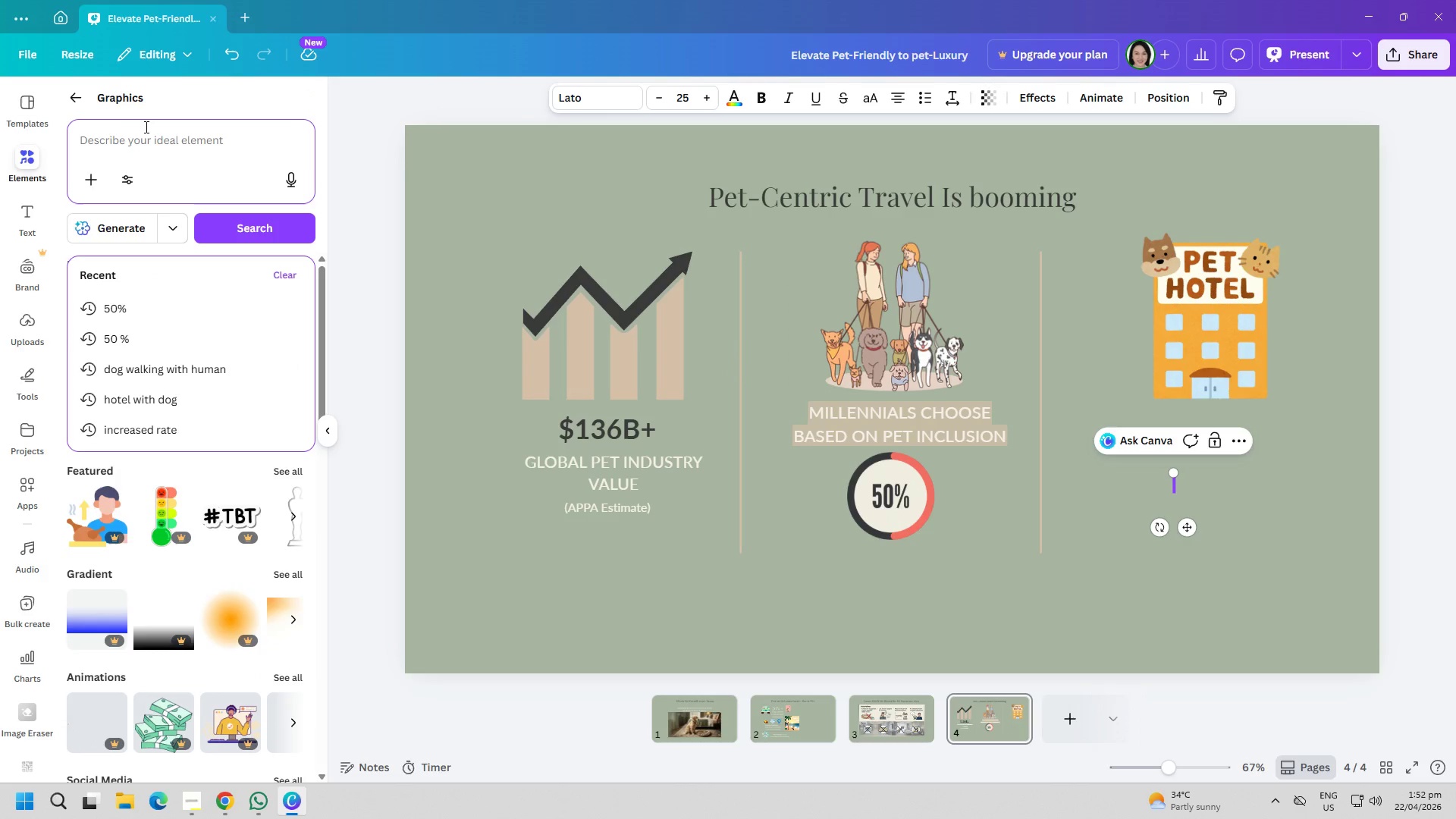 
type(HIGHRATE)
 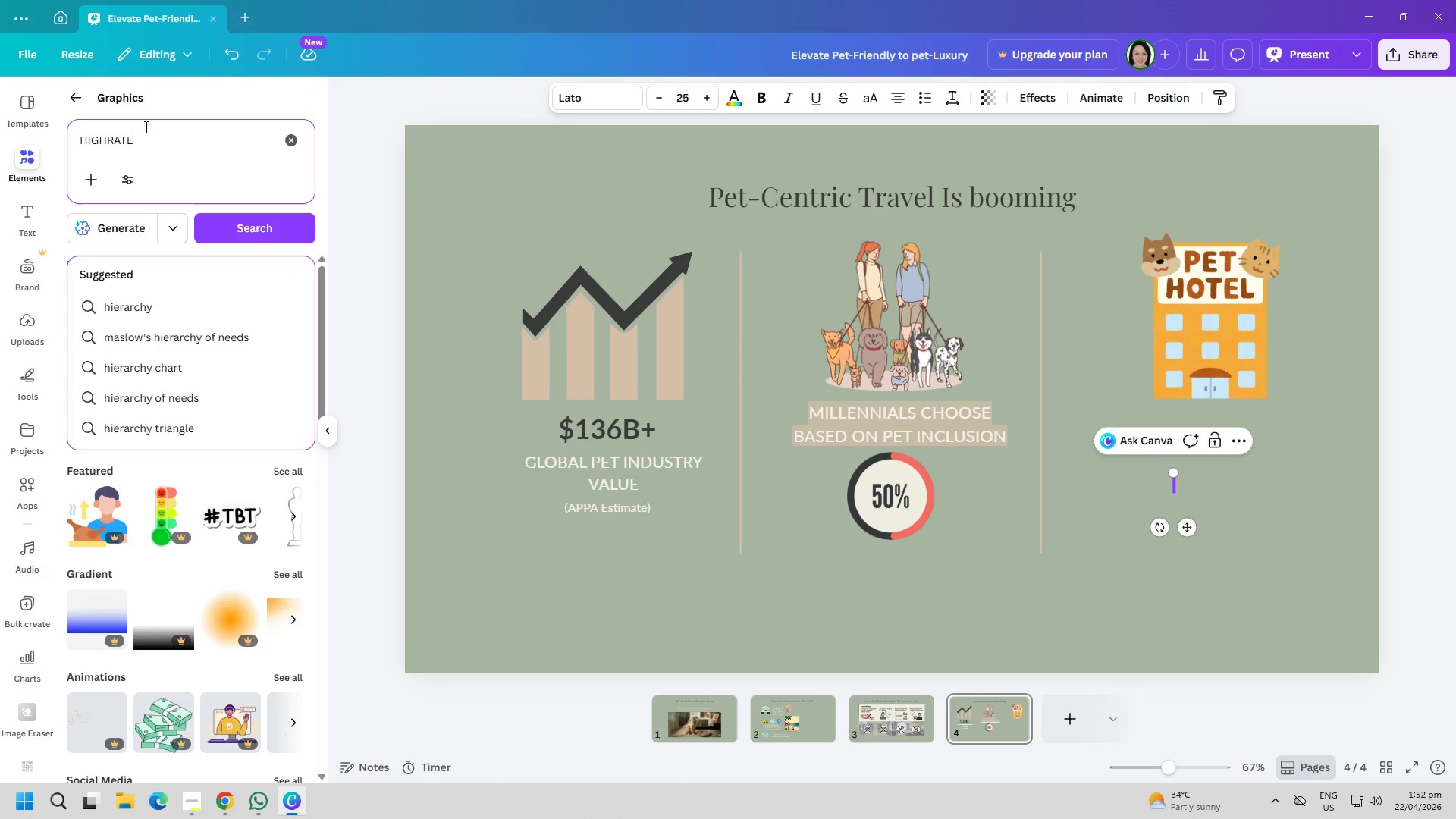 
key(Enter)
 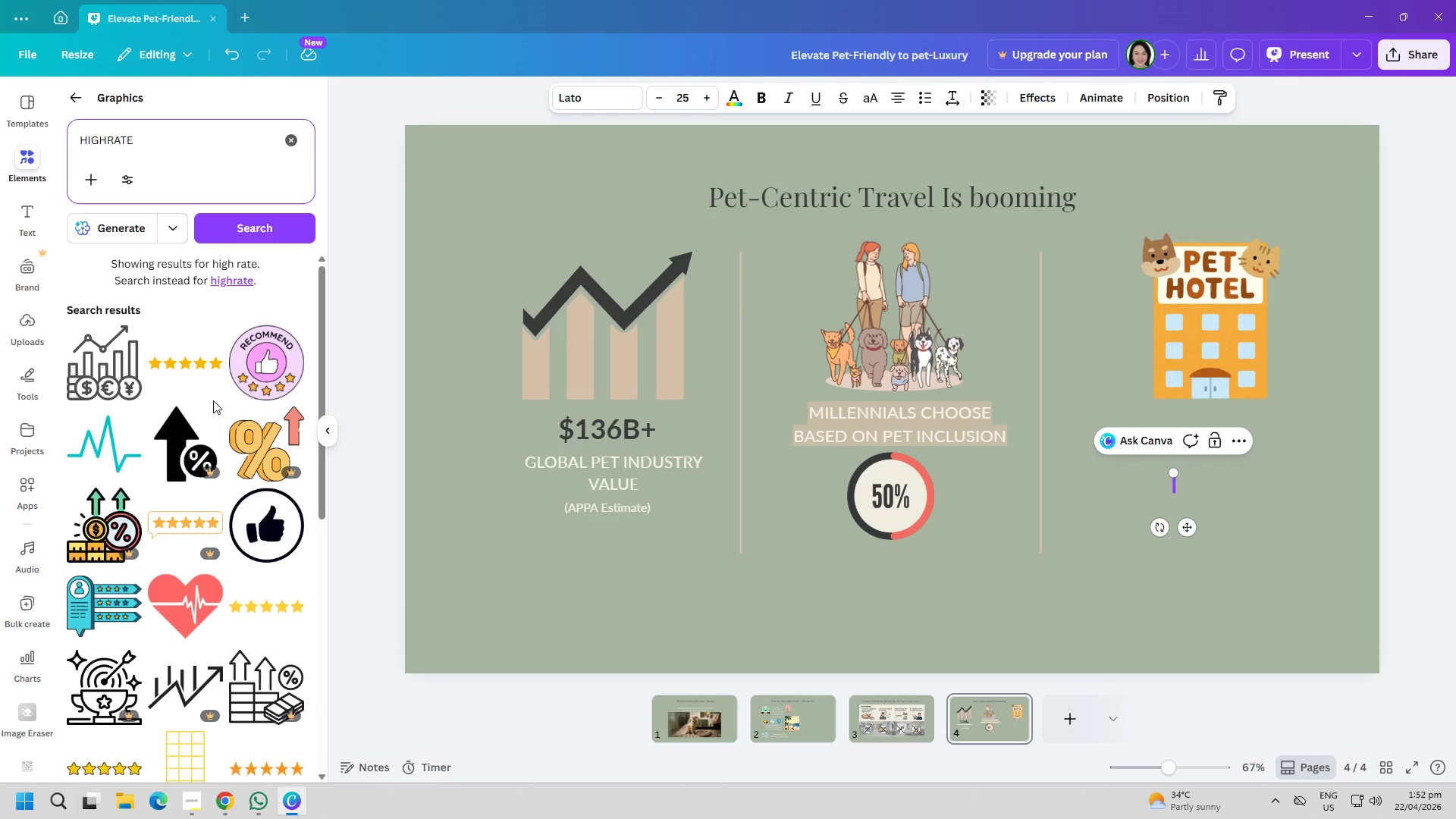 
key(CapsLock)
 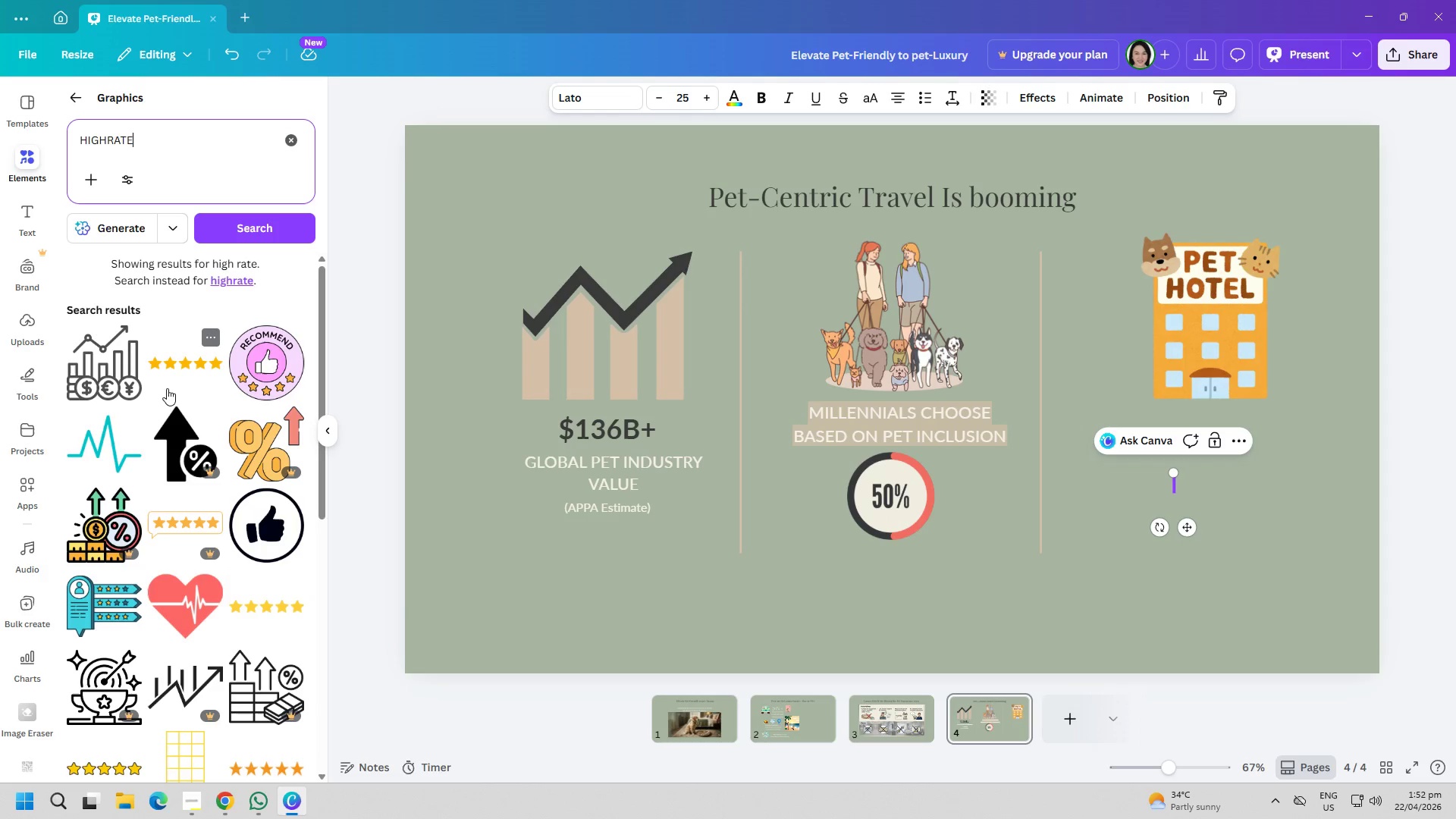 
scroll: coordinate [183, 445], scroll_direction: down, amount: 20.0
 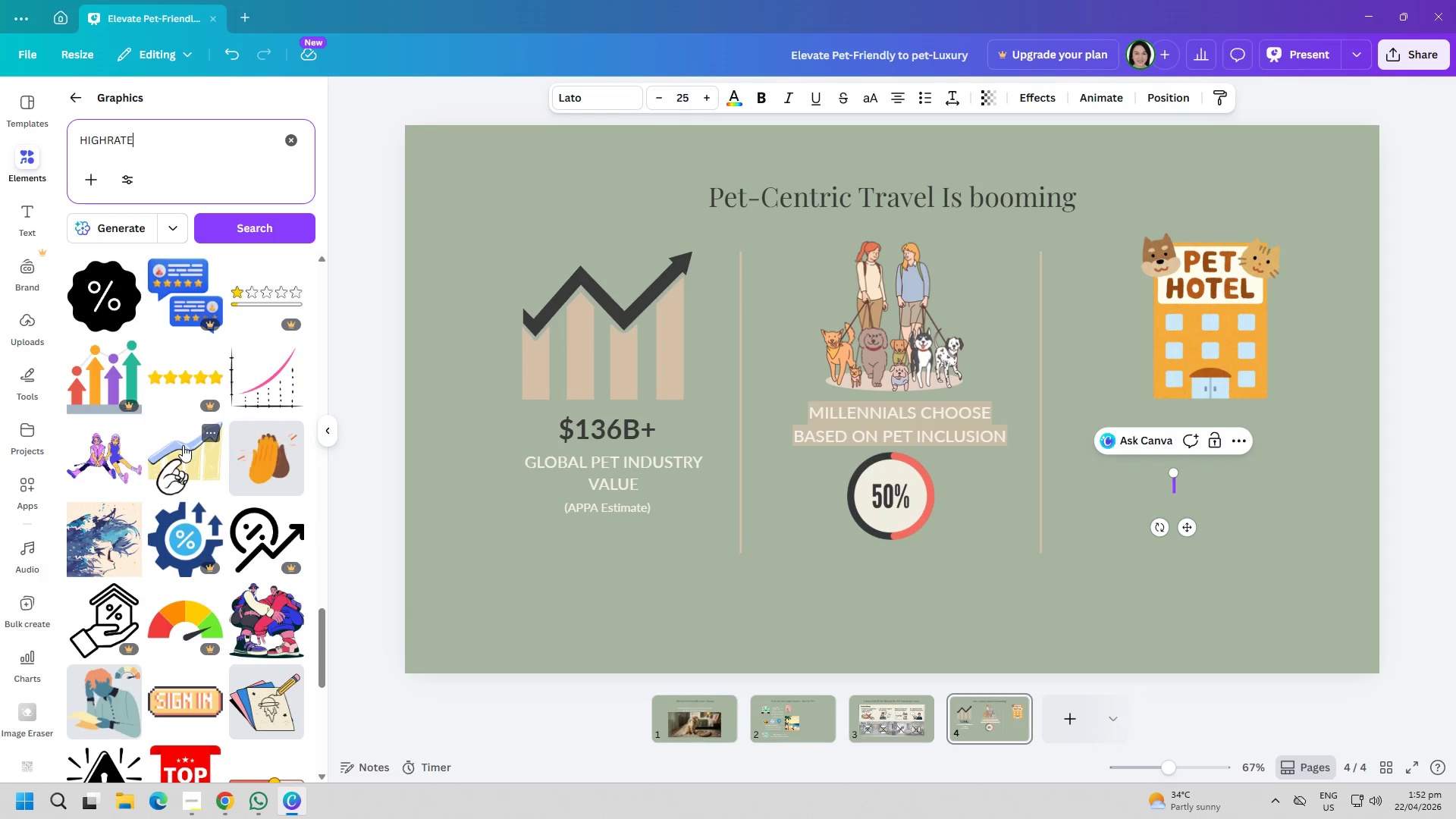 
scroll: coordinate [167, 381], scroll_direction: down, amount: 12.0
 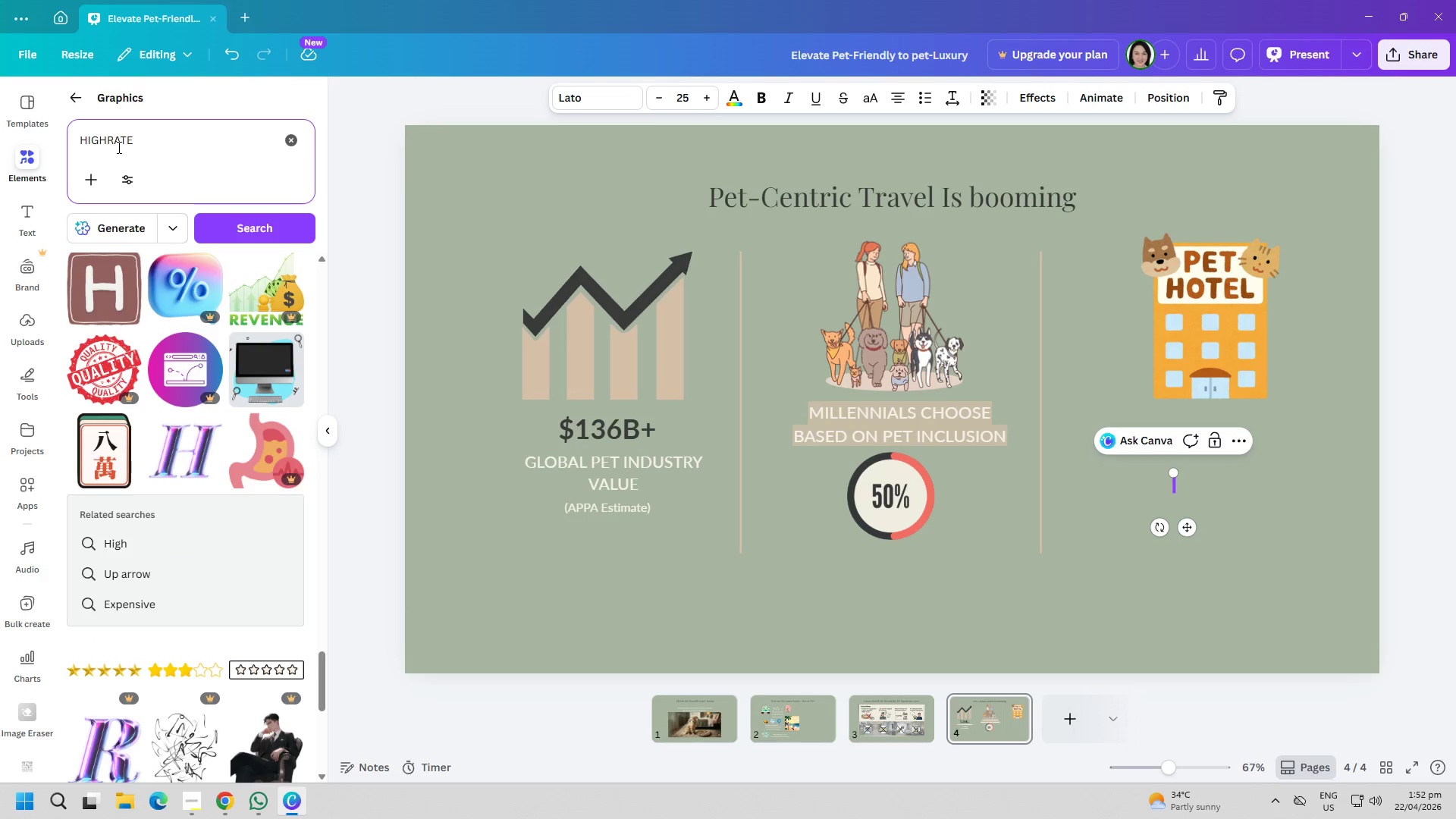 
left_click_drag(start_coordinate=[150, 136], to_coordinate=[0, 130])
 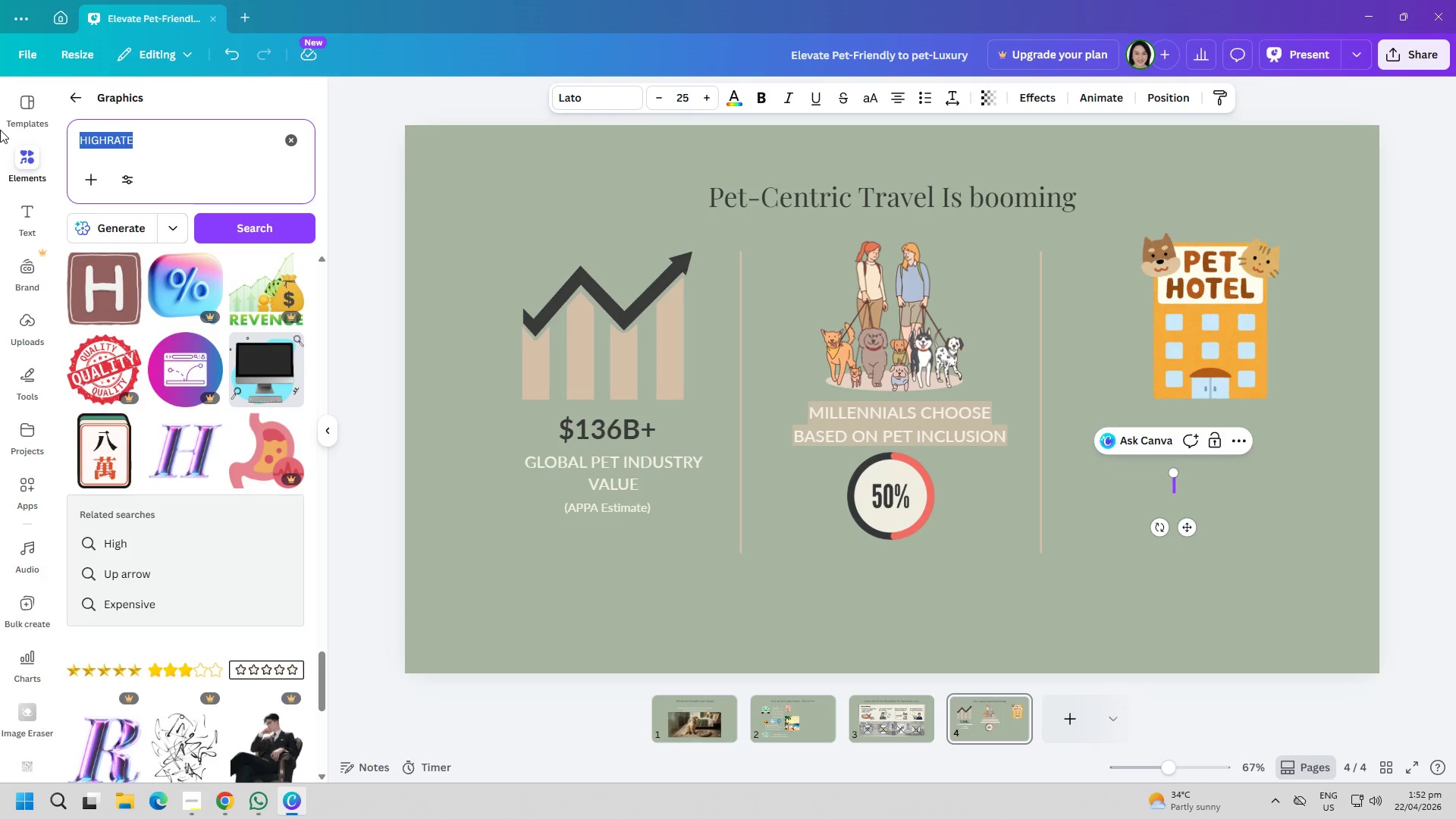 
type(increased rat)
key(Backspace)
key(Backspace)
key(Backspace)
key(Backspace)
type( high rate)
 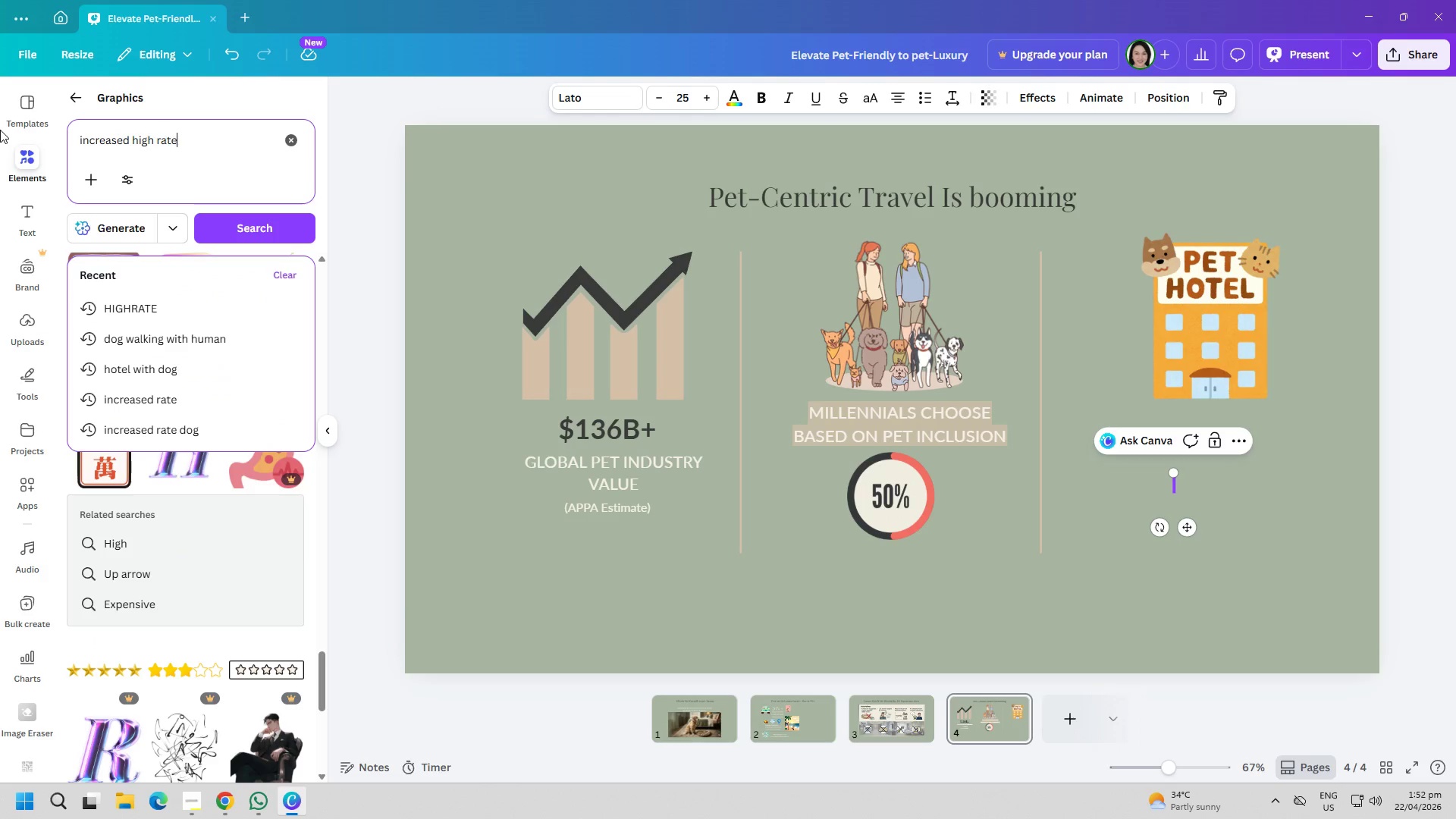 
key(Enter)
 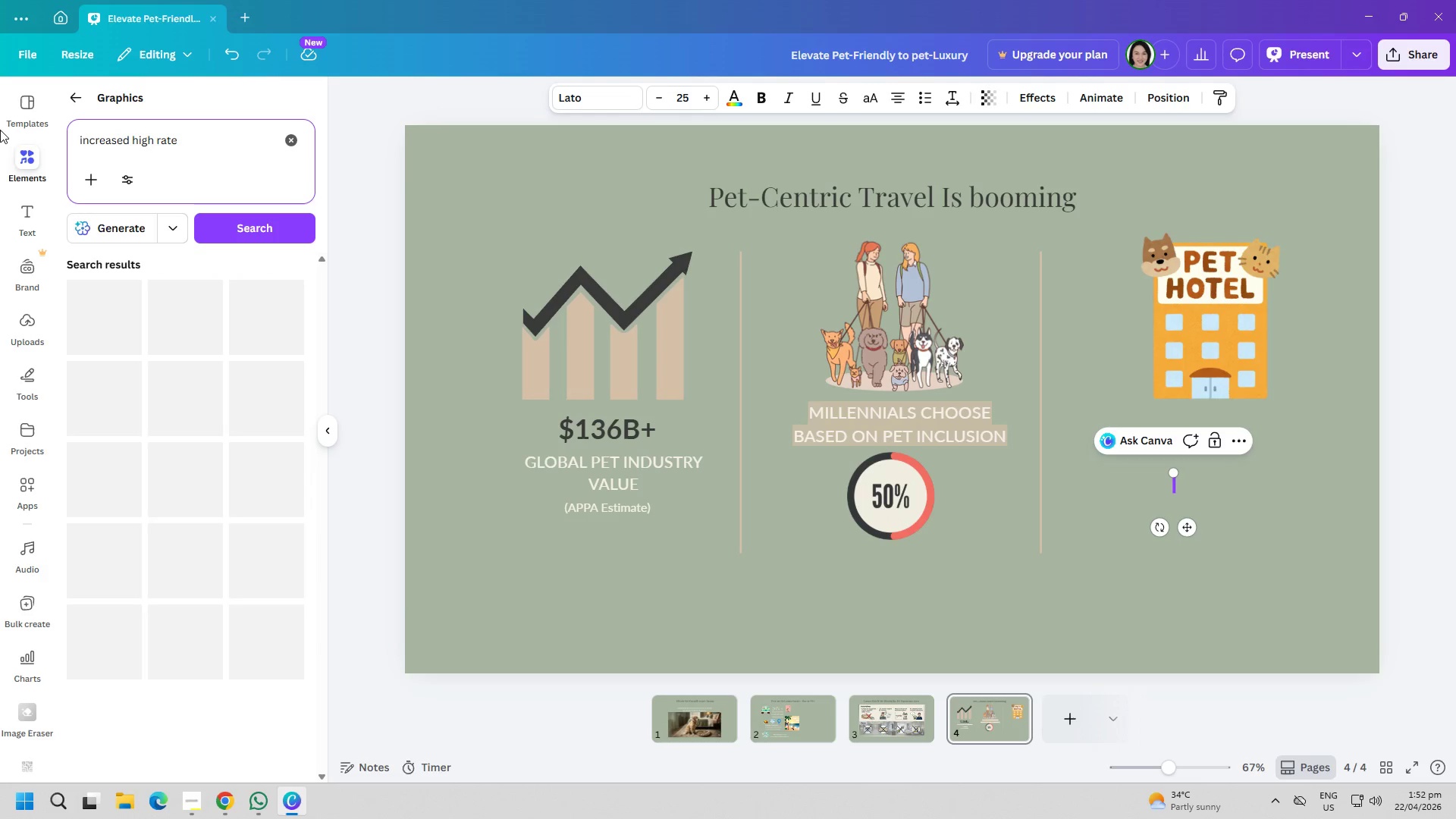 
mouse_move([178, 353])
 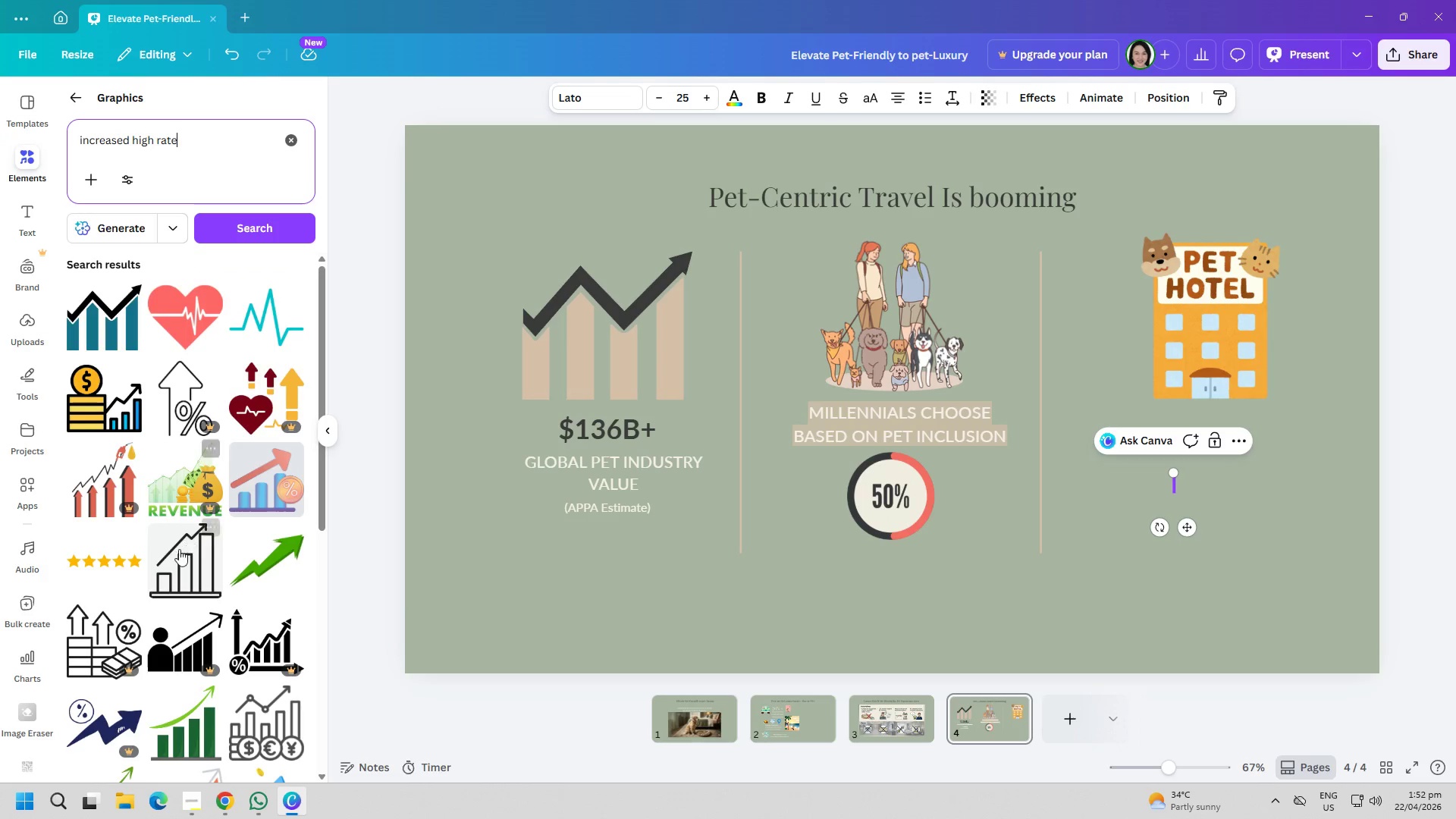 
left_click([175, 551])
 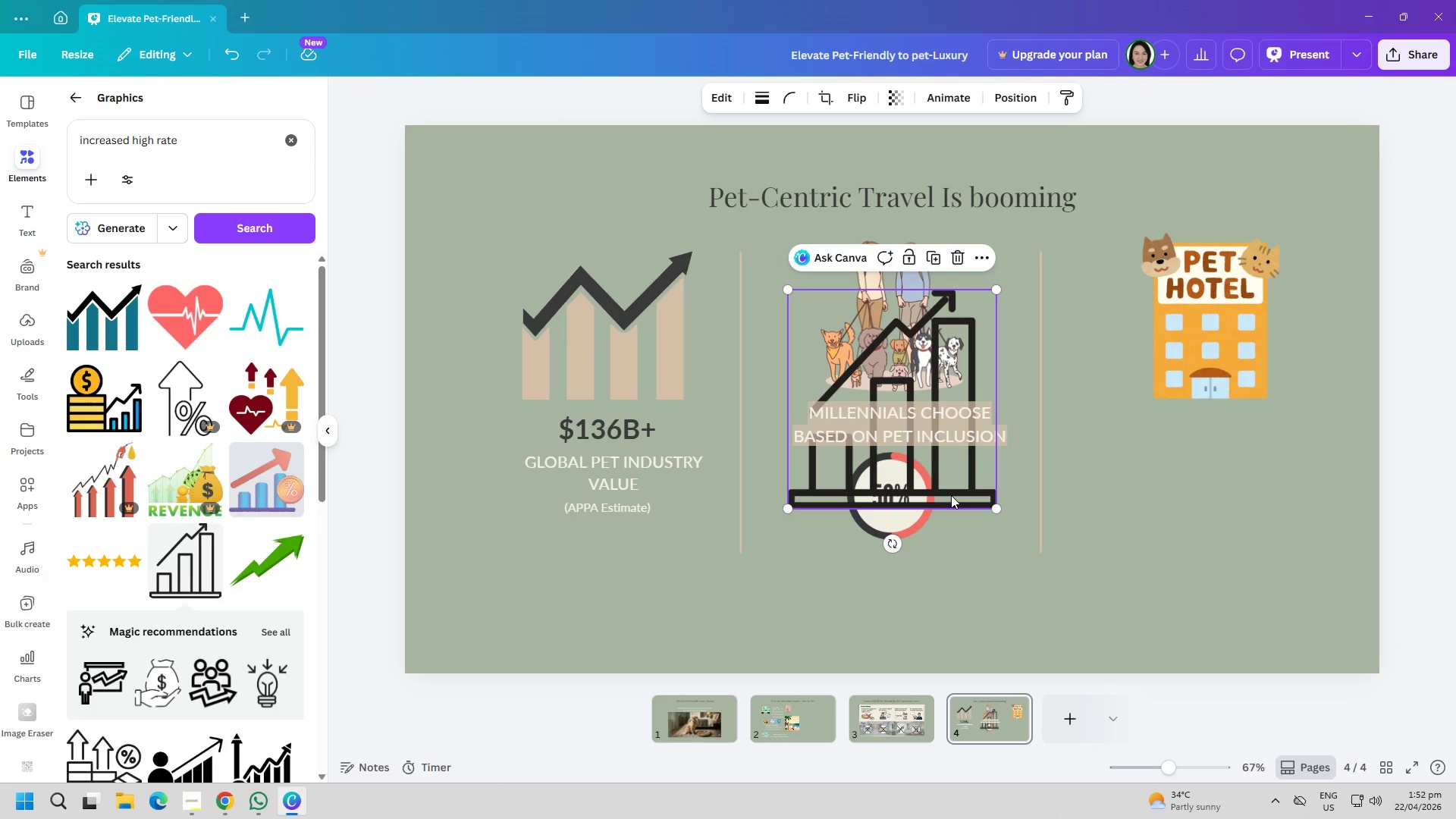 
left_click_drag(start_coordinate=[965, 496], to_coordinate=[1203, 551])
 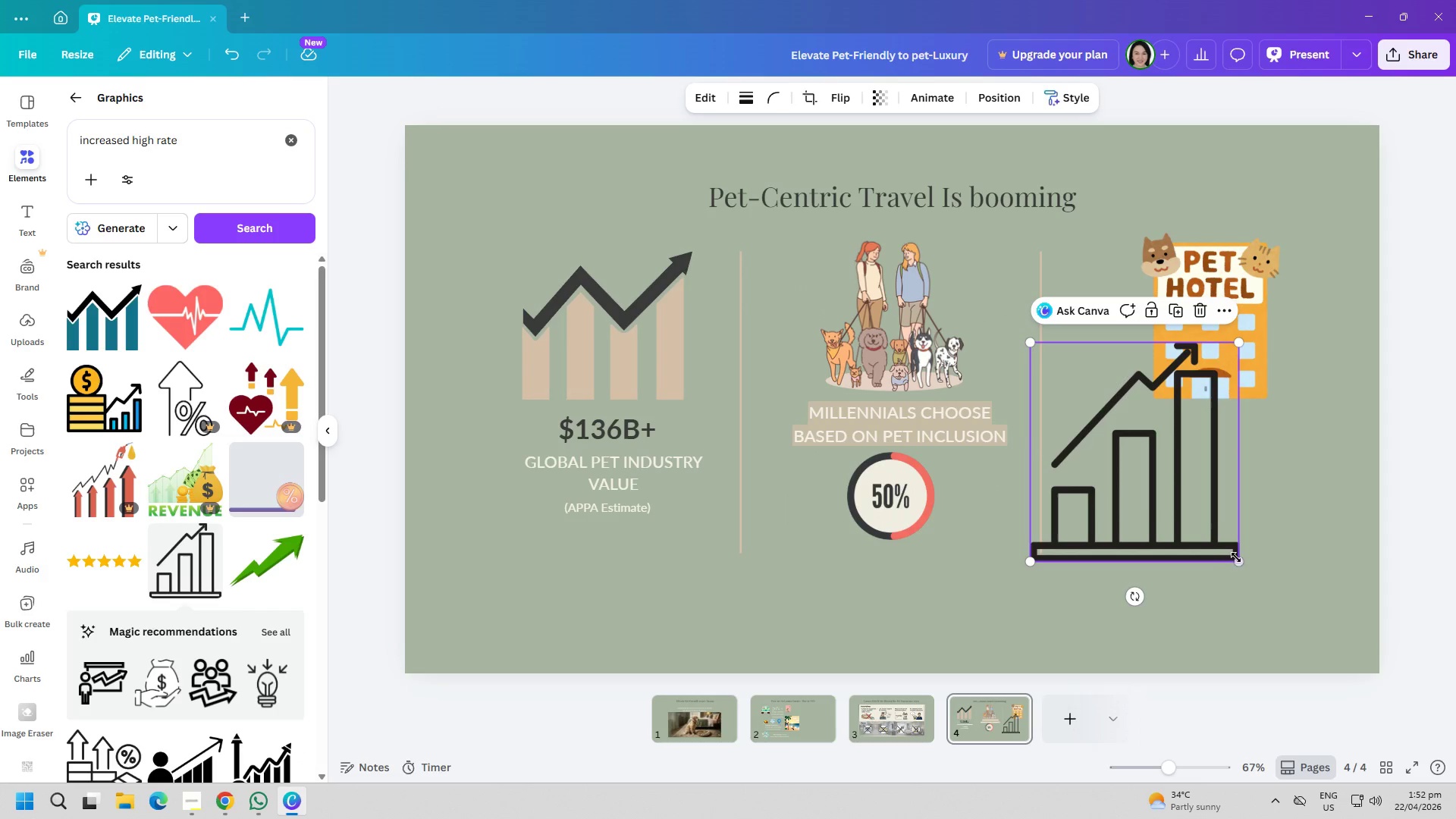 
left_click_drag(start_coordinate=[1238, 557], to_coordinate=[1107, 466])
 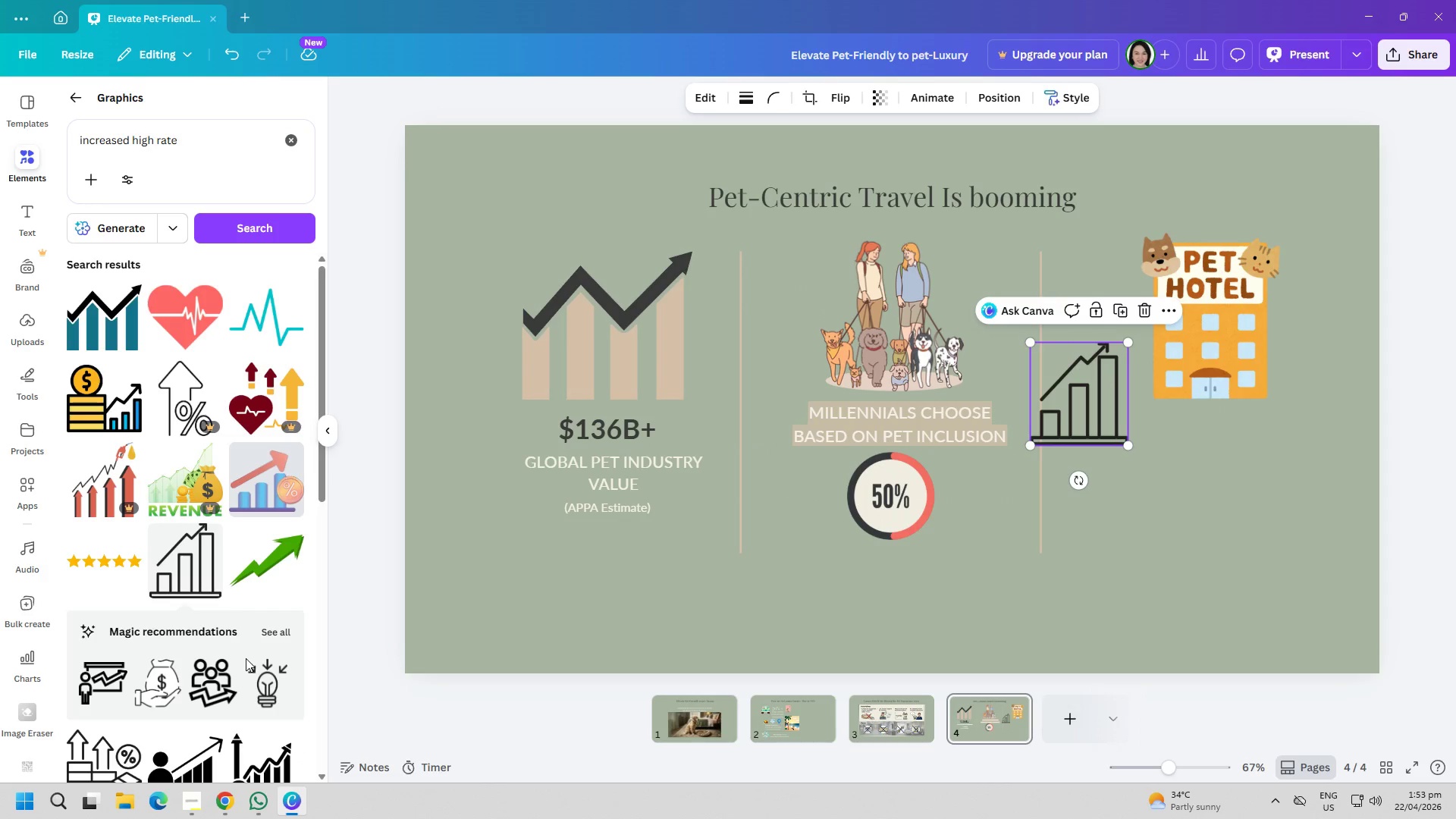 
scroll: coordinate [219, 598], scroll_direction: down, amount: 5.0
 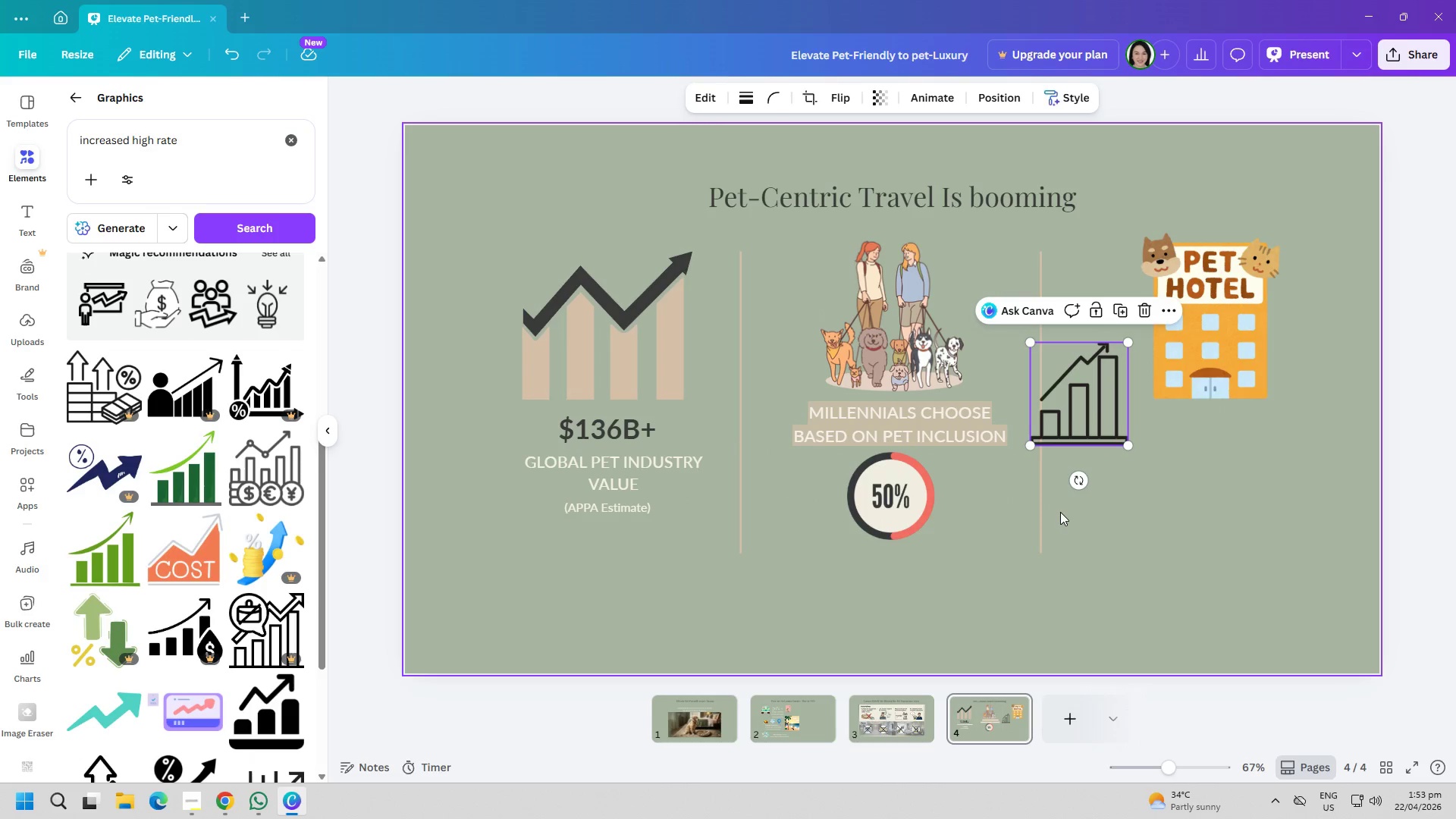 
key(Delete)
 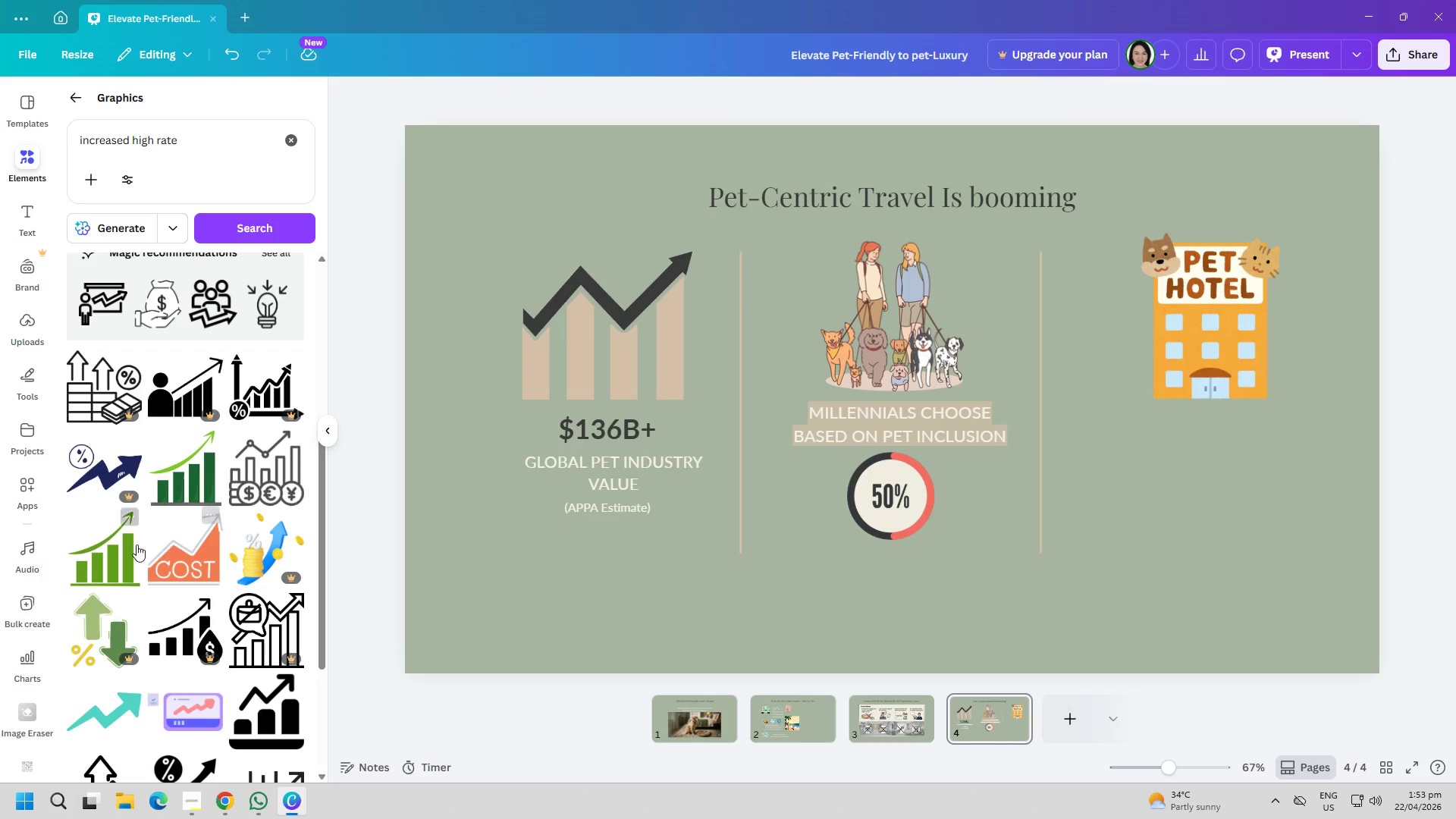 
scroll: coordinate [143, 545], scroll_direction: down, amount: 1.0
 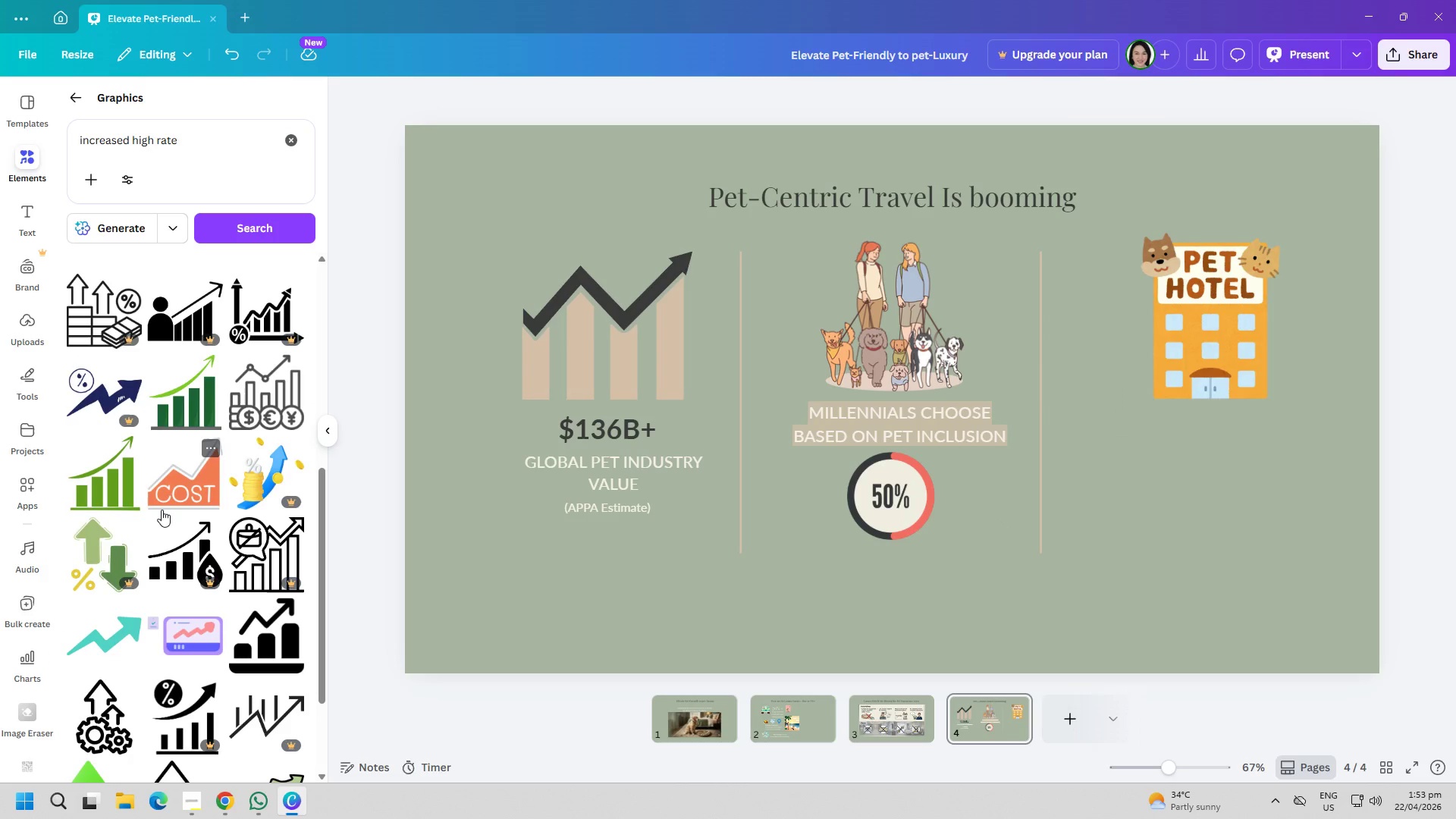 
left_click([123, 490])
 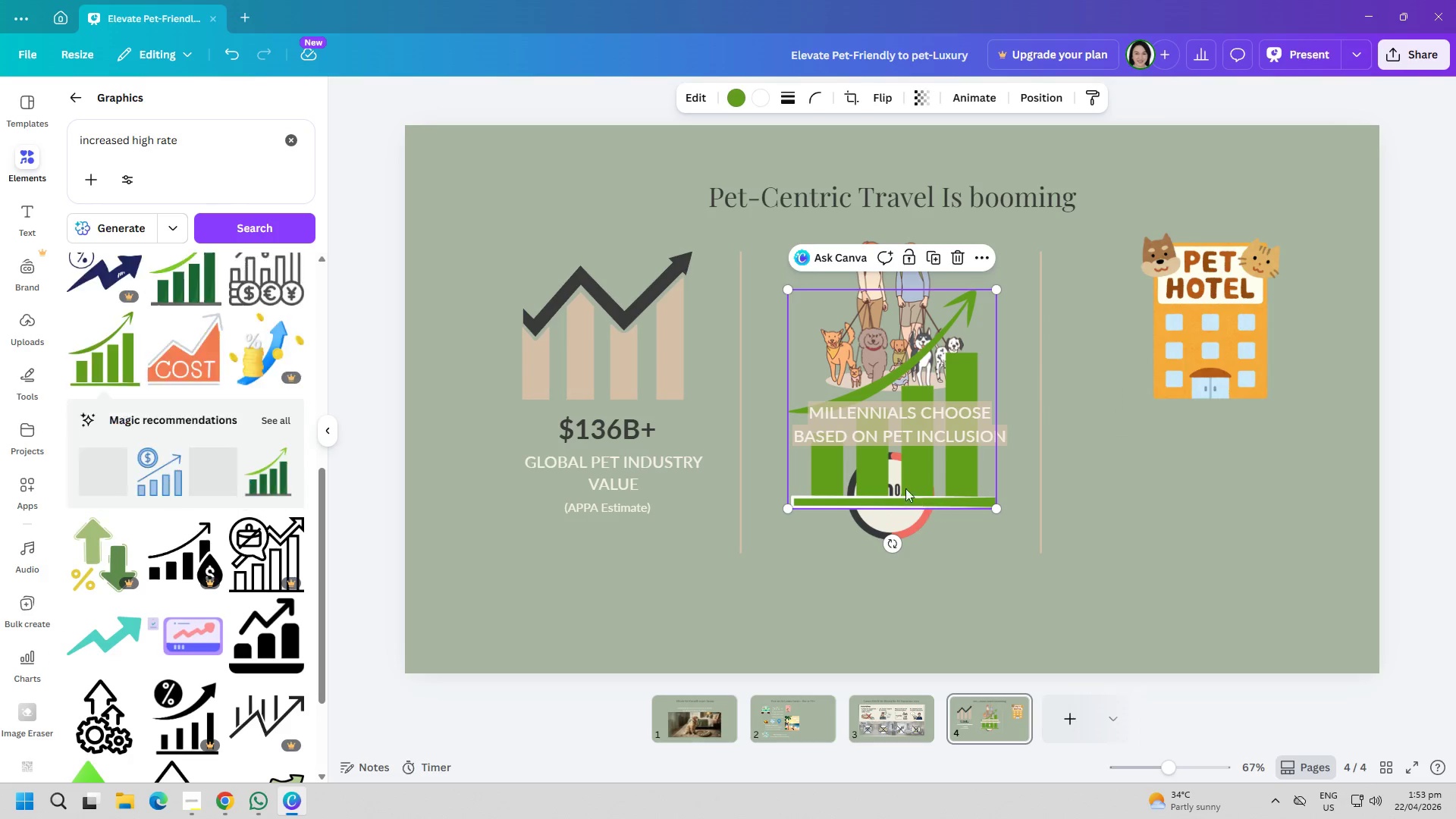 
left_click_drag(start_coordinate=[905, 478], to_coordinate=[1206, 516])
 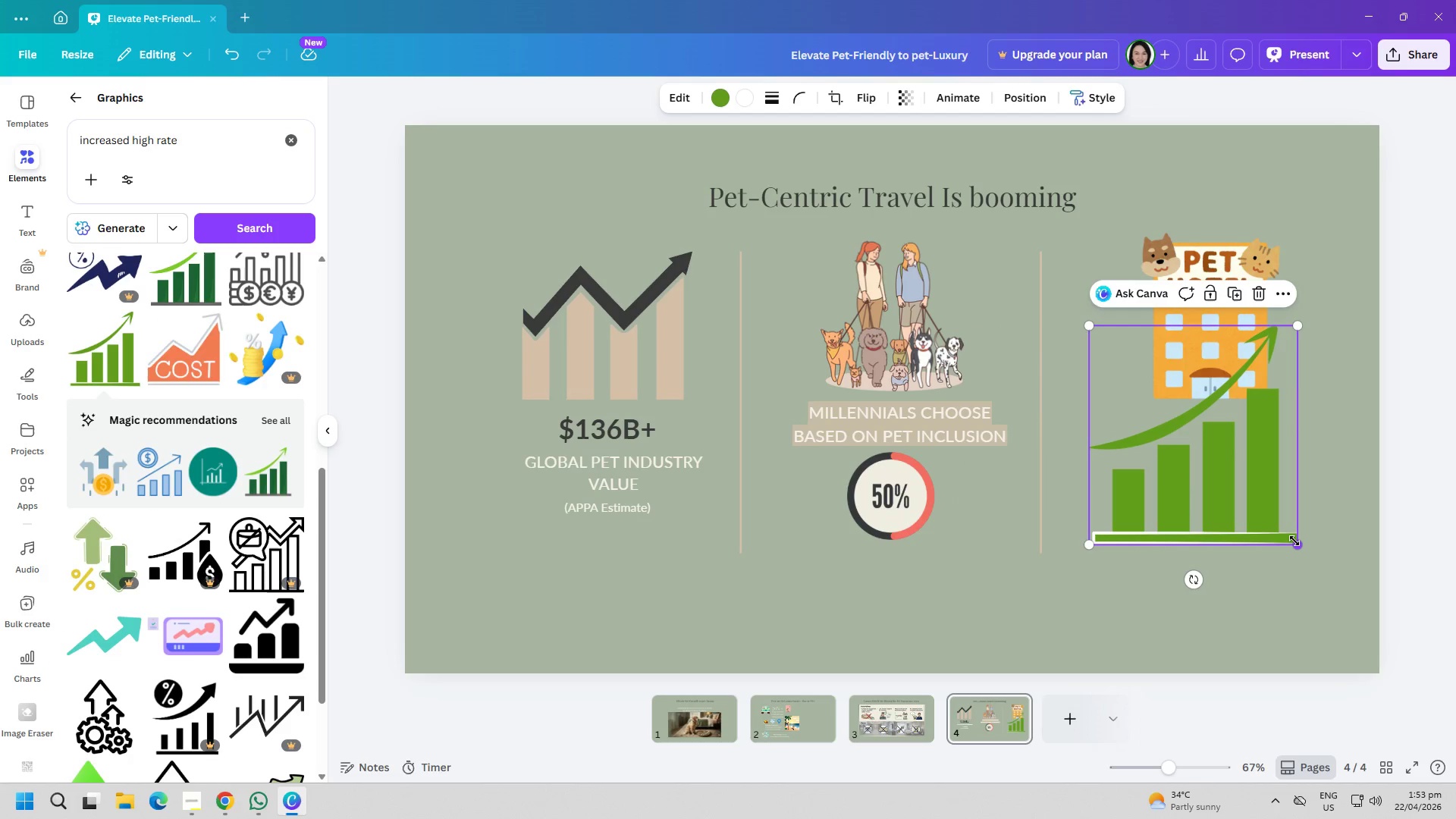 
left_click_drag(start_coordinate=[1296, 541], to_coordinate=[1147, 472])
 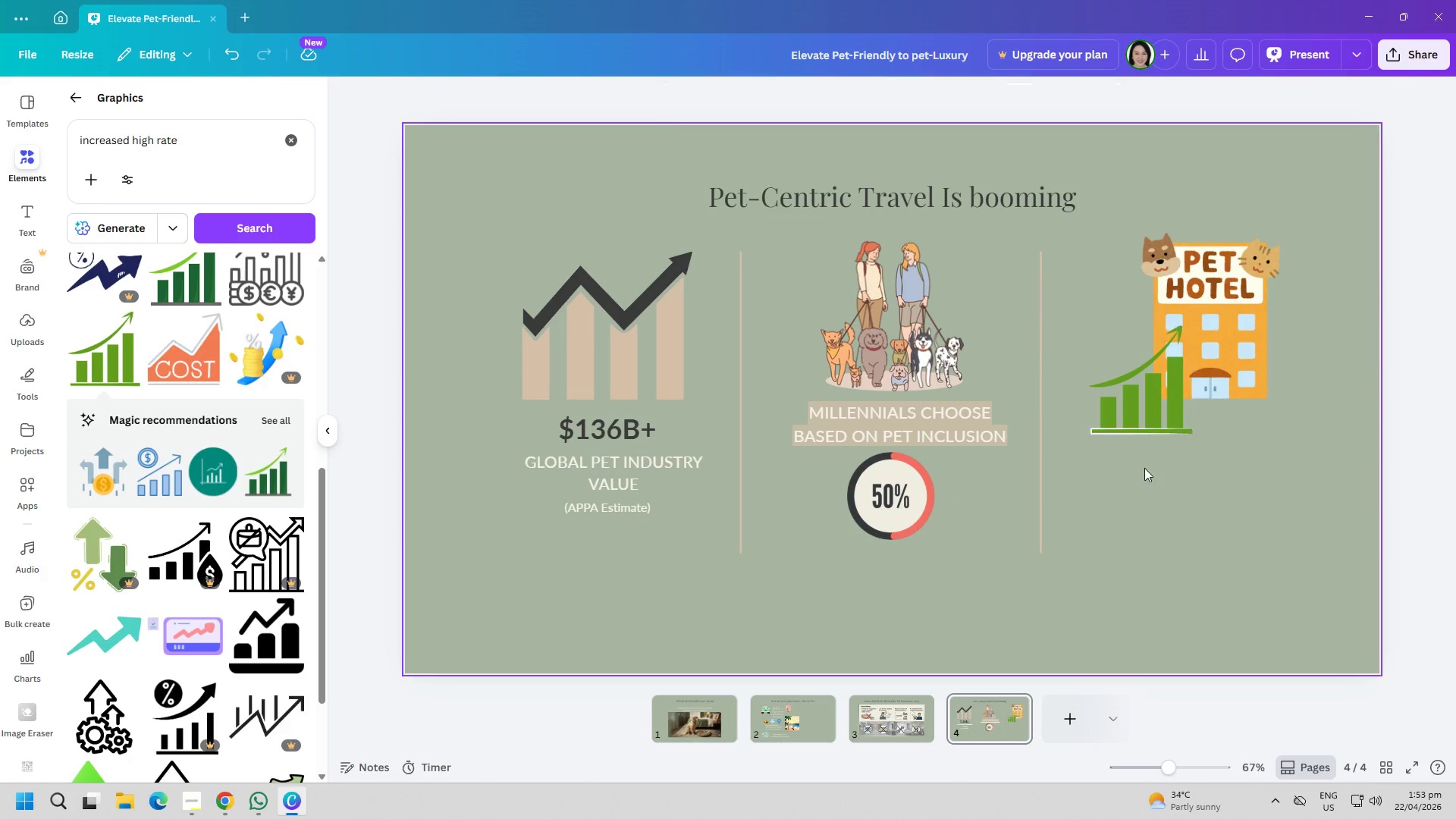 
left_click_drag(start_coordinate=[1126, 435], to_coordinate=[1068, 403])
 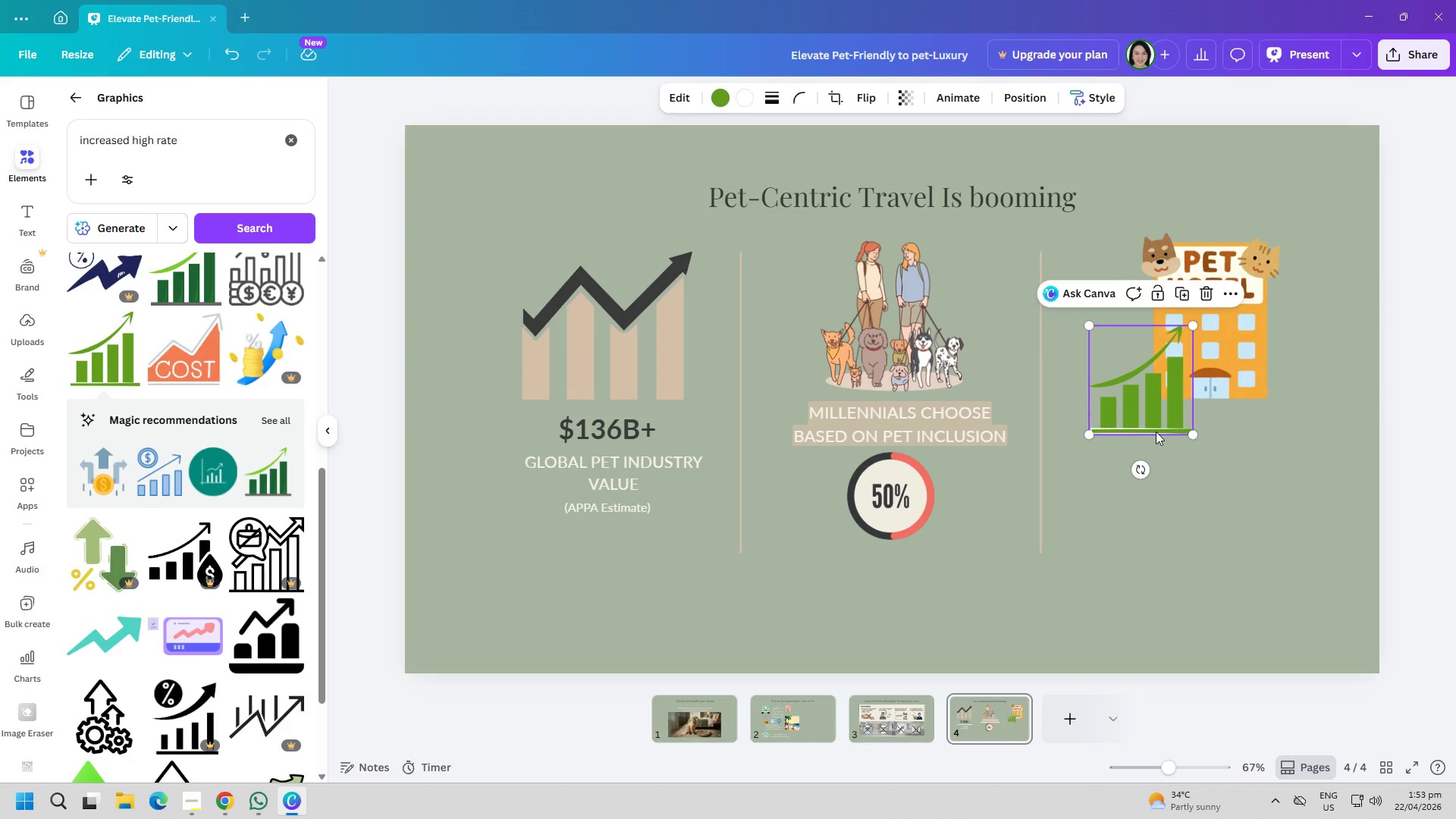 
left_click_drag(start_coordinate=[1156, 431], to_coordinate=[1117, 400])
 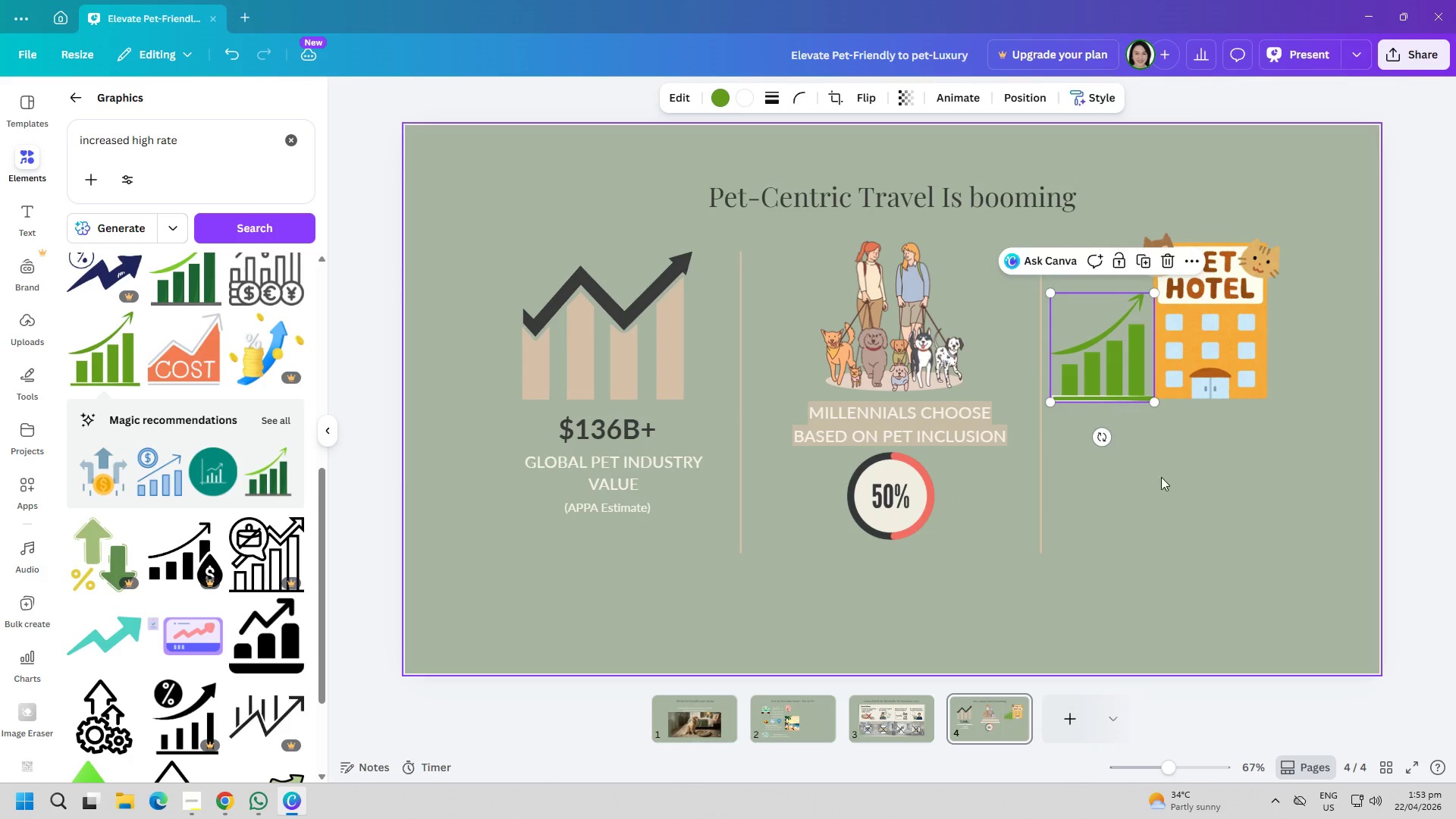 
left_click([1183, 516])
 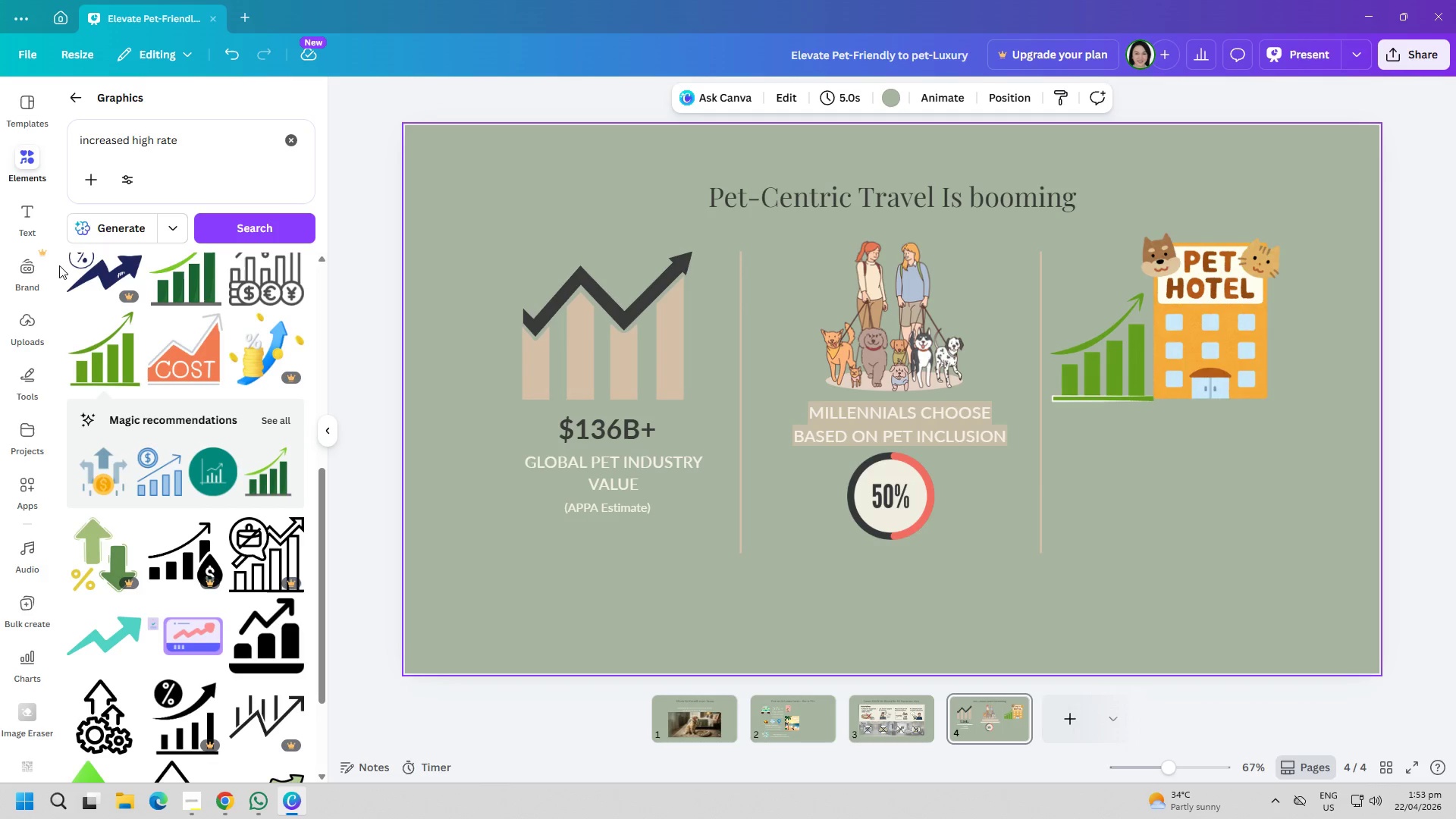 
left_click([241, 161])
 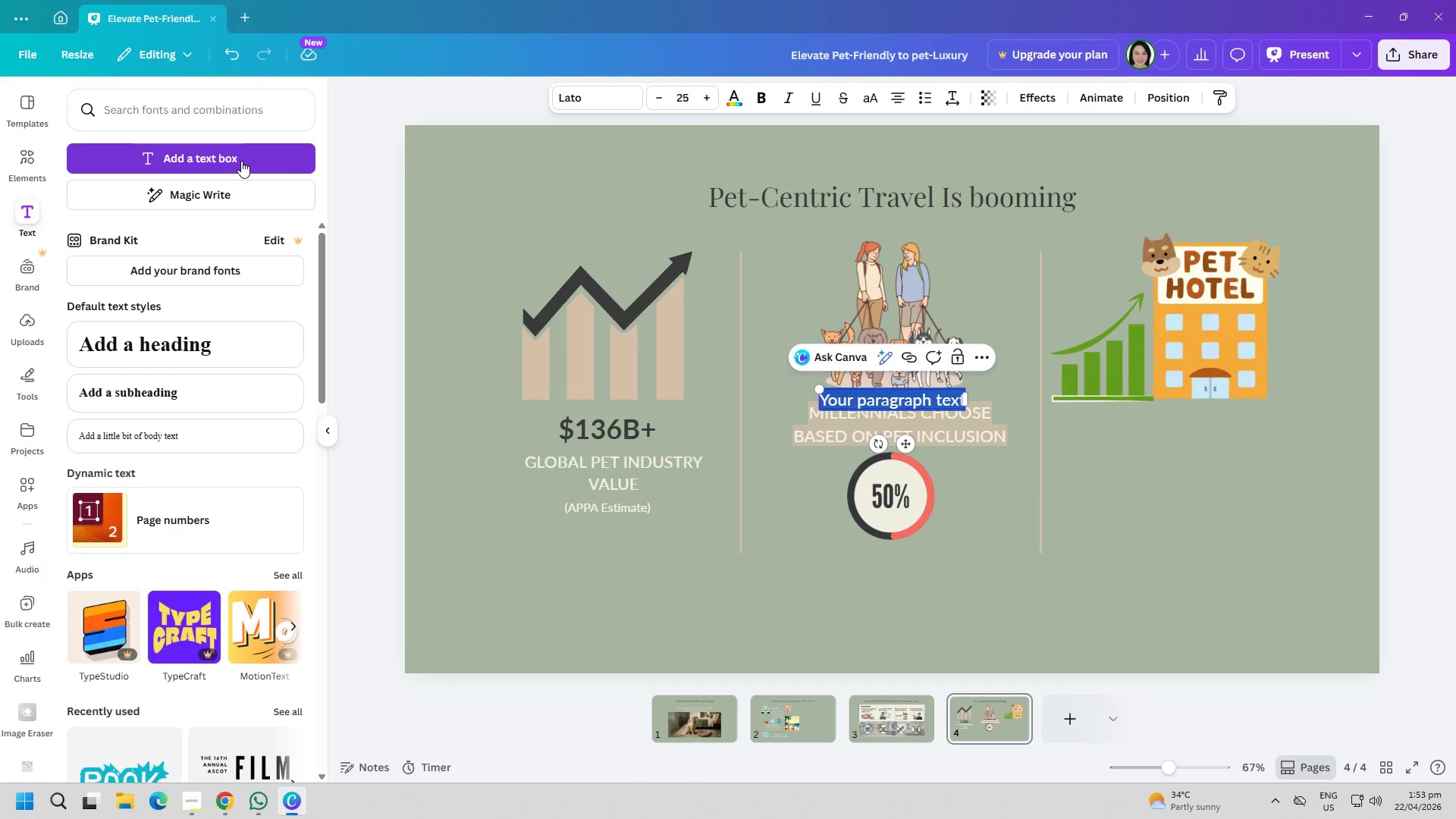 
type(PET- )
key(Backspace)
type(FRIENDLY HOTEL DEMAND)
key(Backspace)
key(Backspace)
key(Backspace)
key(Backspace)
key(Backspace)
key(Backspace)
 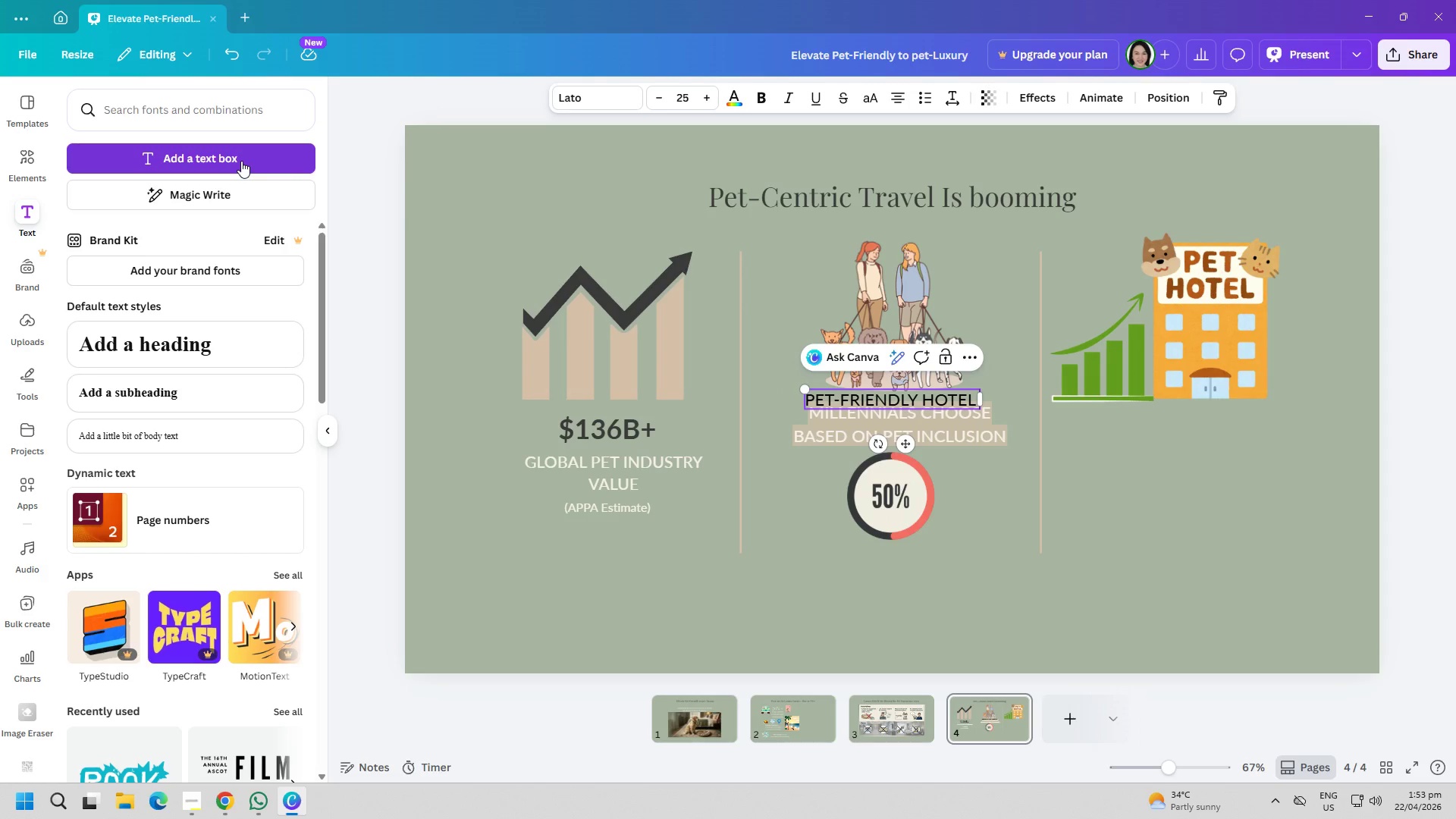 
key(Enter)
 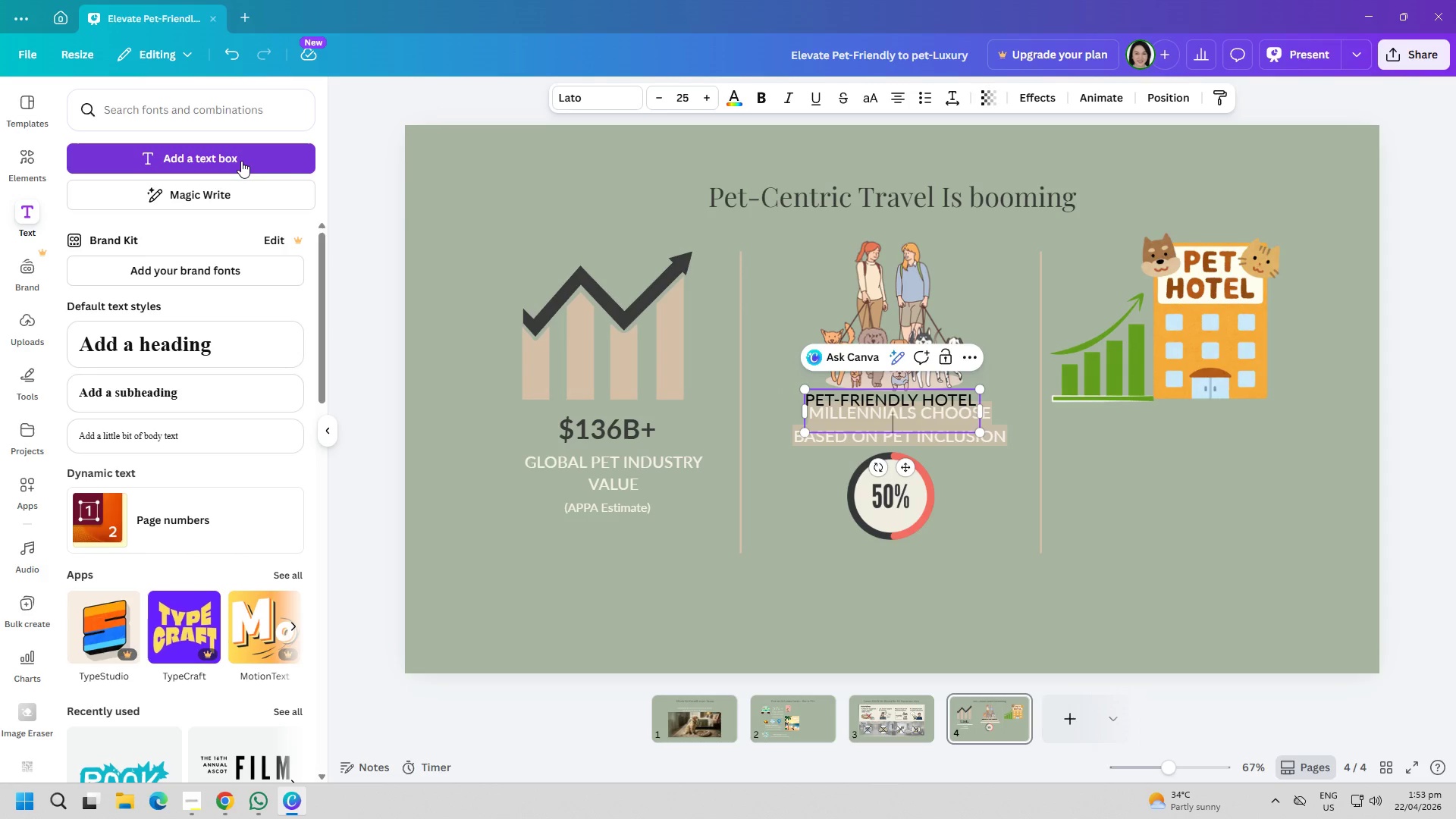 
type(DEMAND INCREASED)
 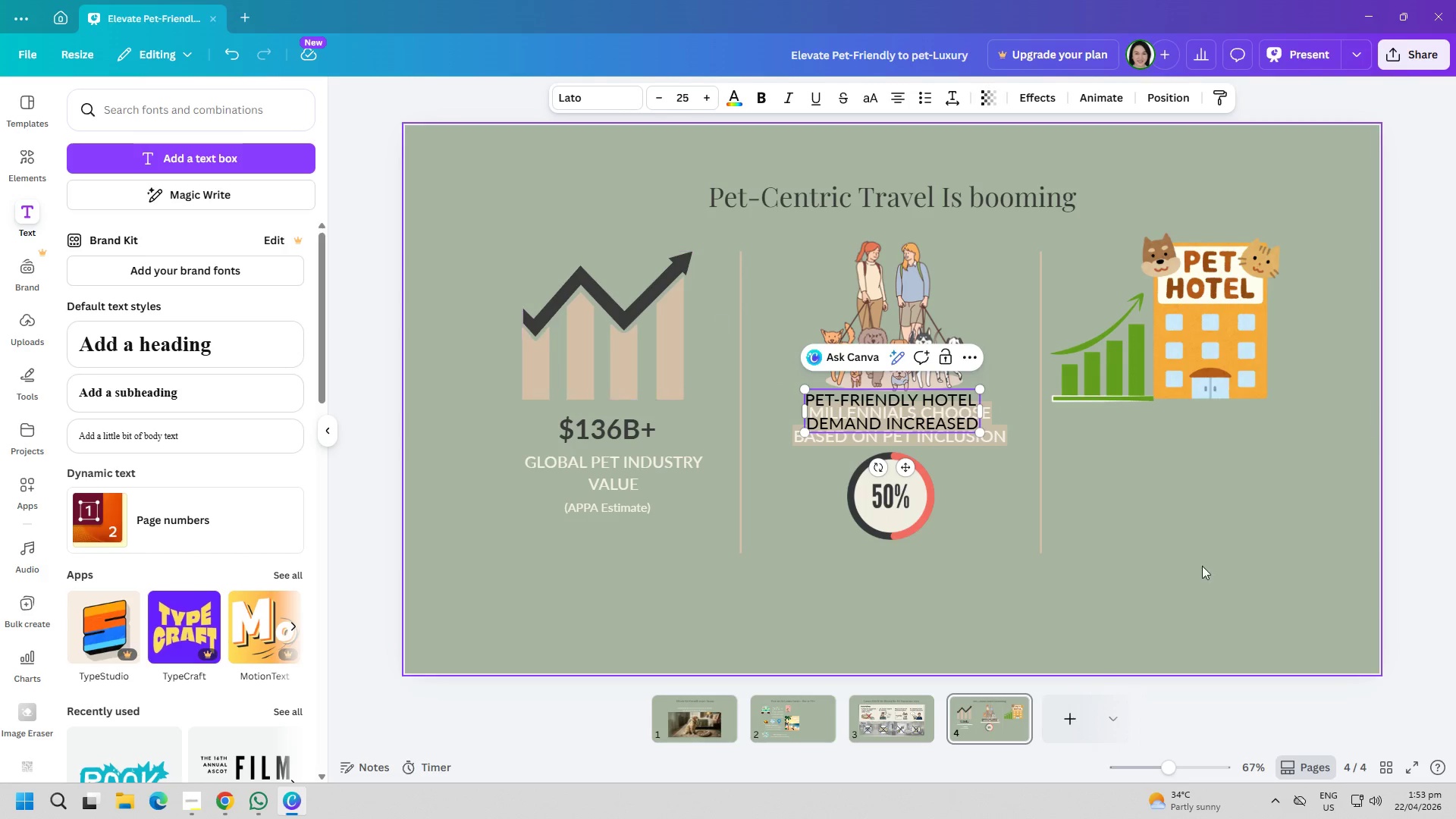 
key(Control+ControlLeft)
 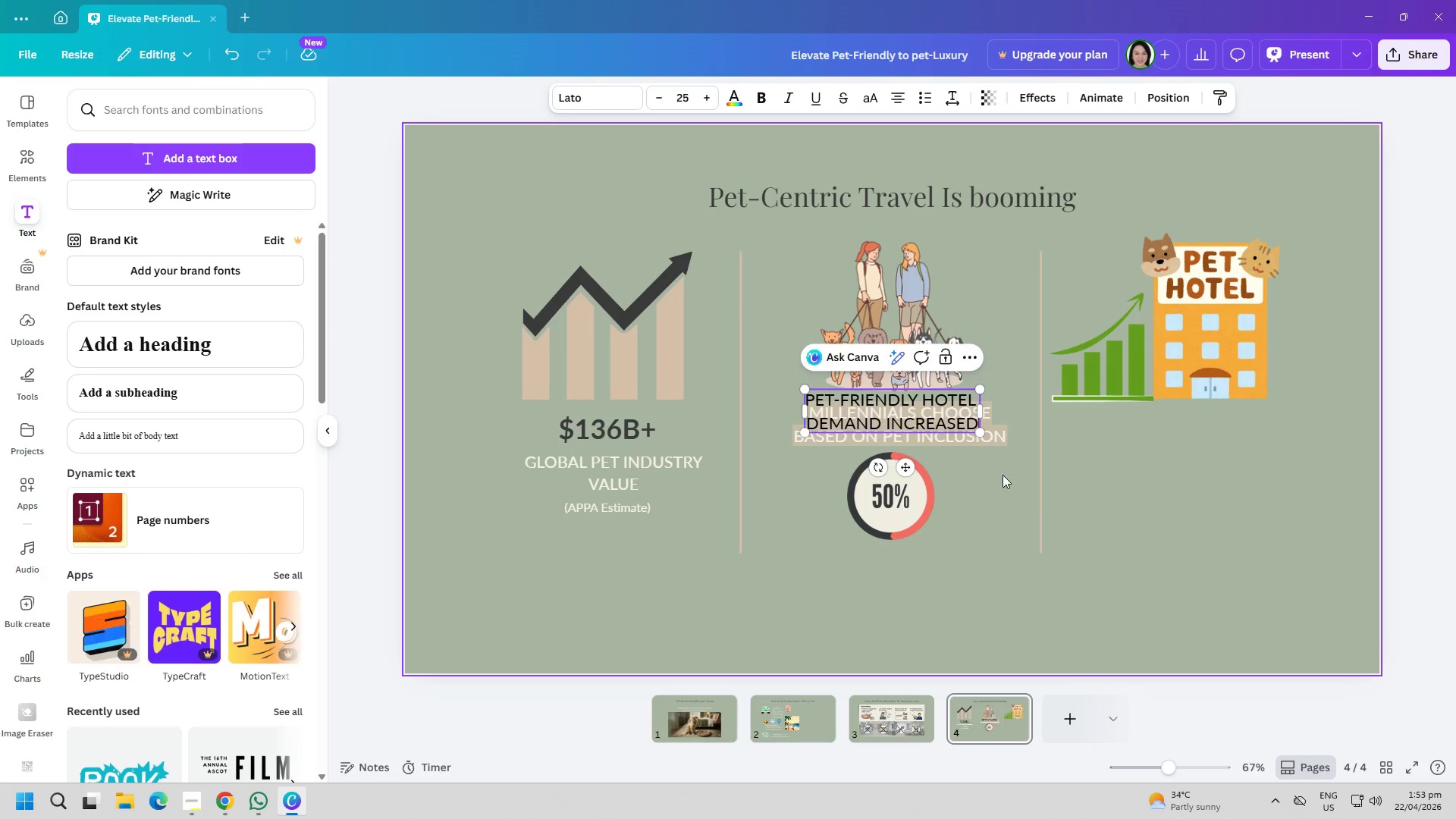 
key(Control+A)
 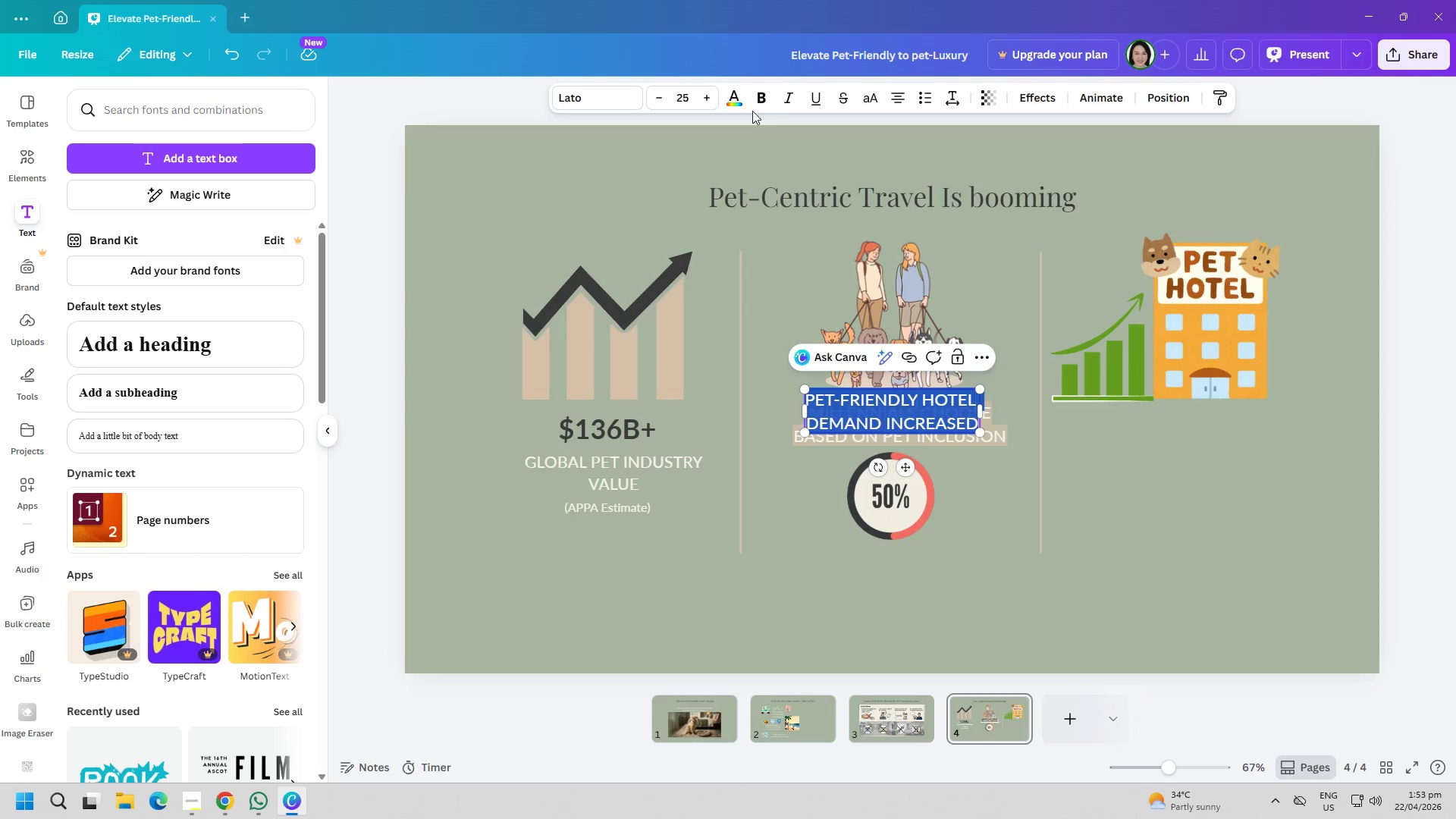 
left_click([732, 93])
 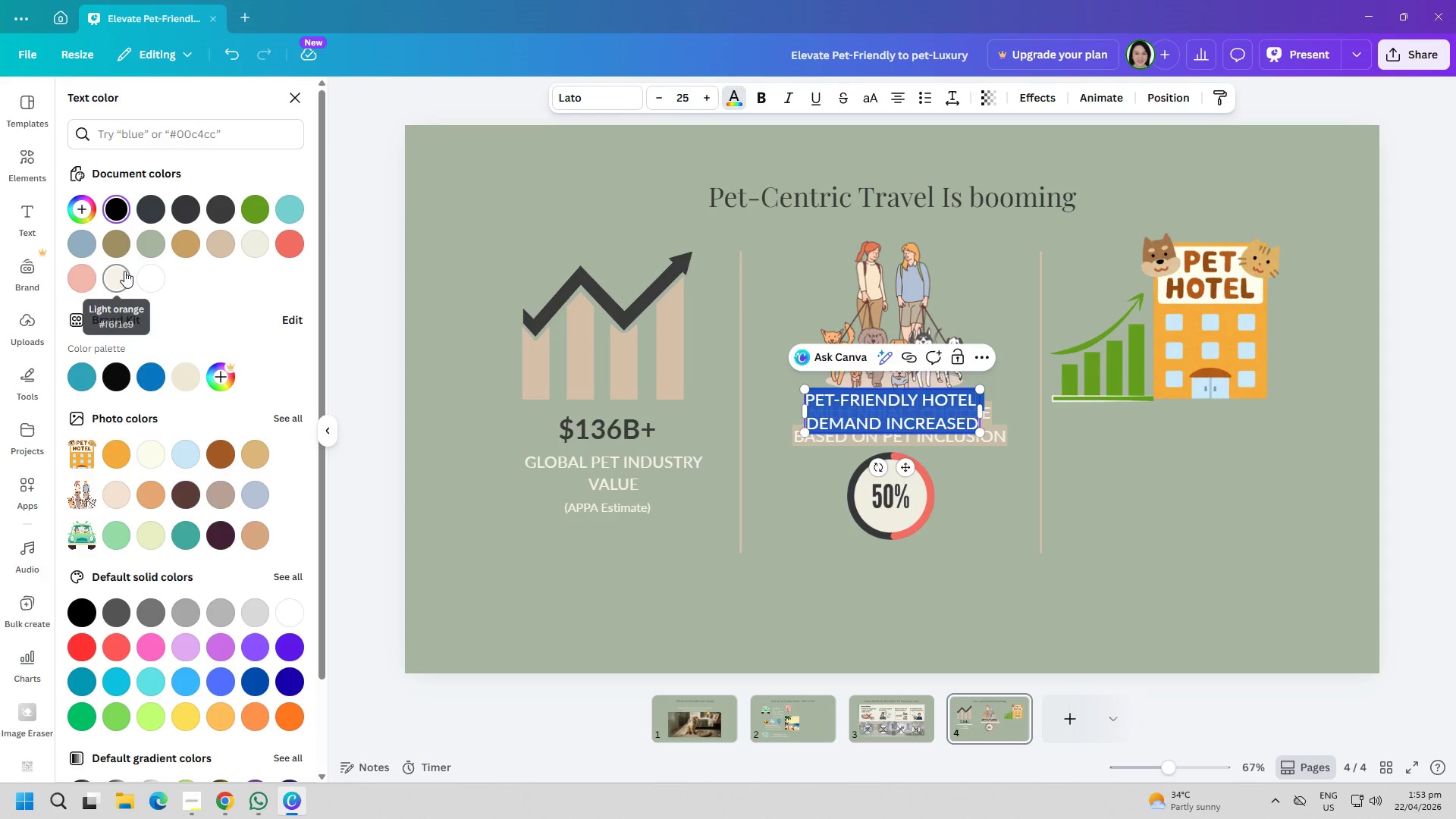 
mouse_move([253, 252])
 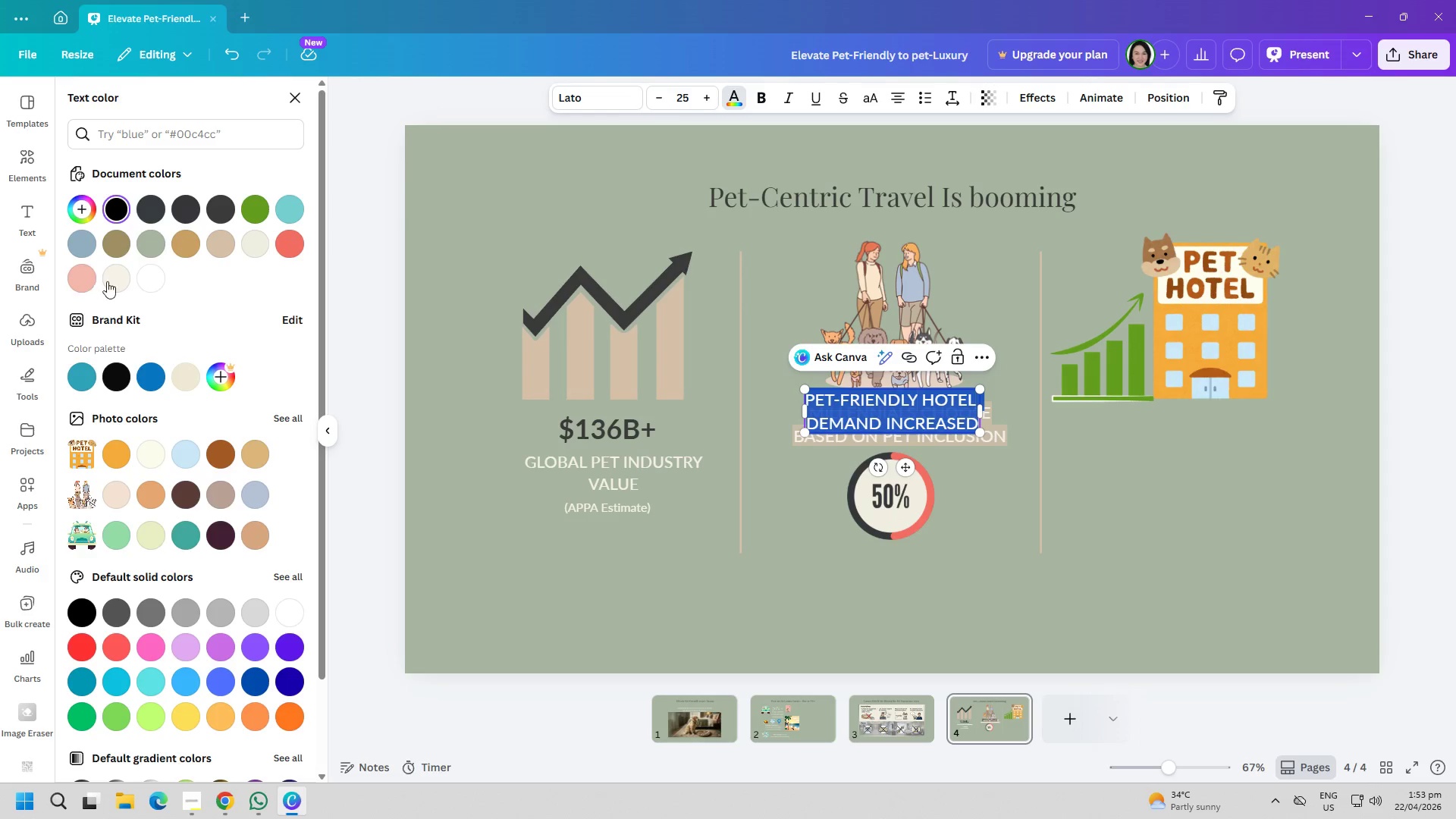 
left_click([121, 278])
 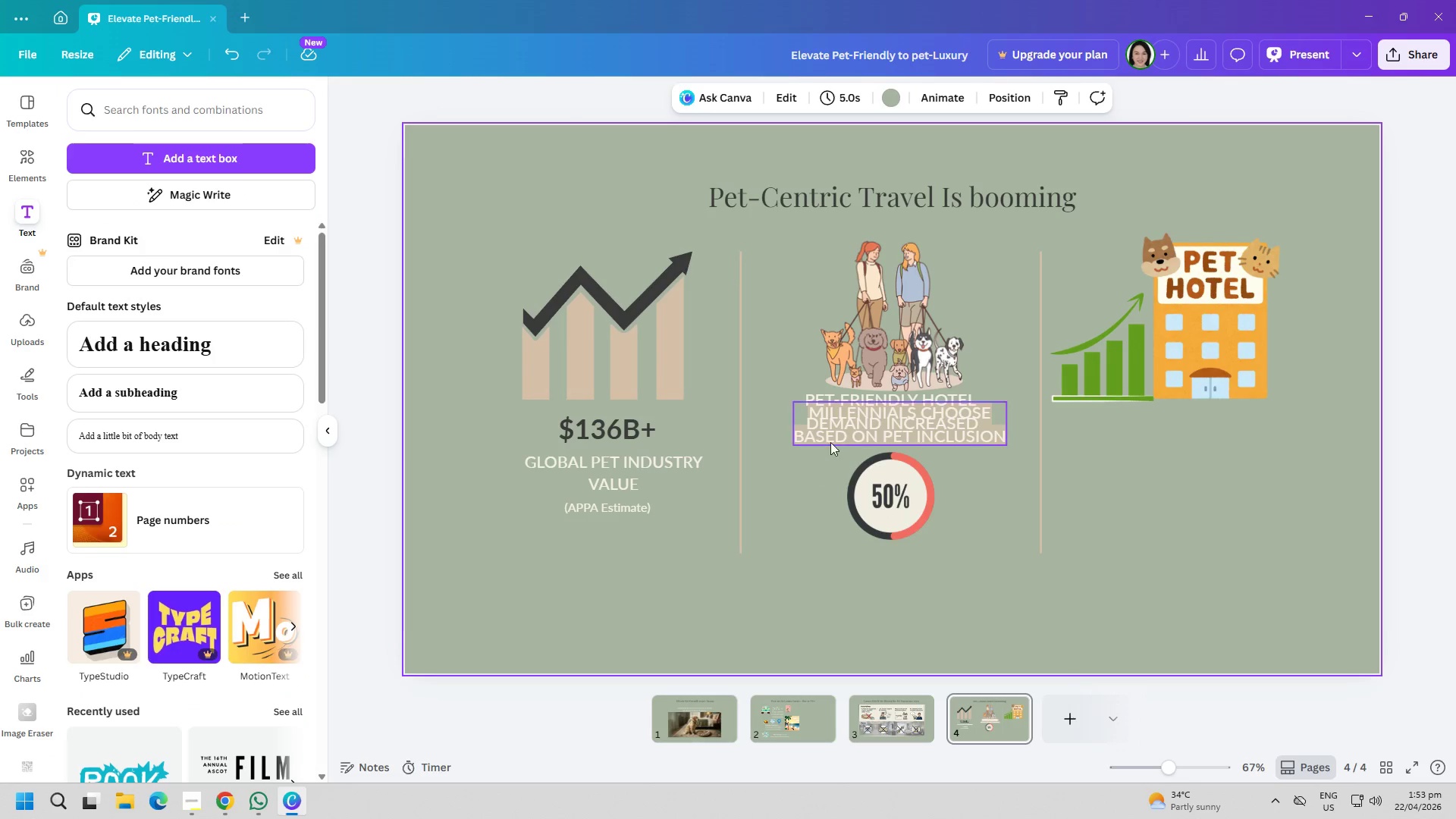 
left_click_drag(start_coordinate=[866, 416], to_coordinate=[1128, 431])
 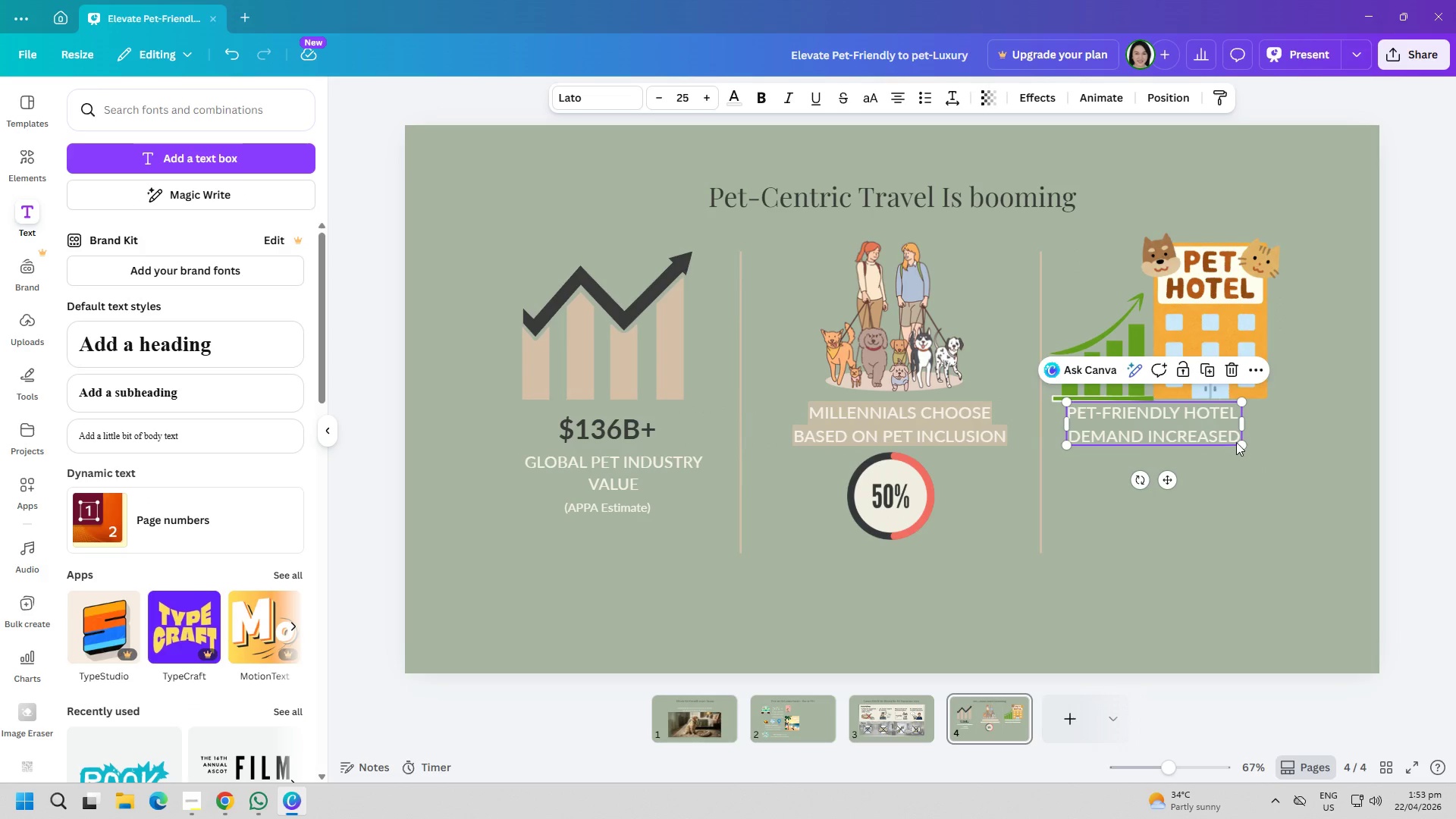 
left_click_drag(start_coordinate=[1238, 442], to_coordinate=[1226, 442])
 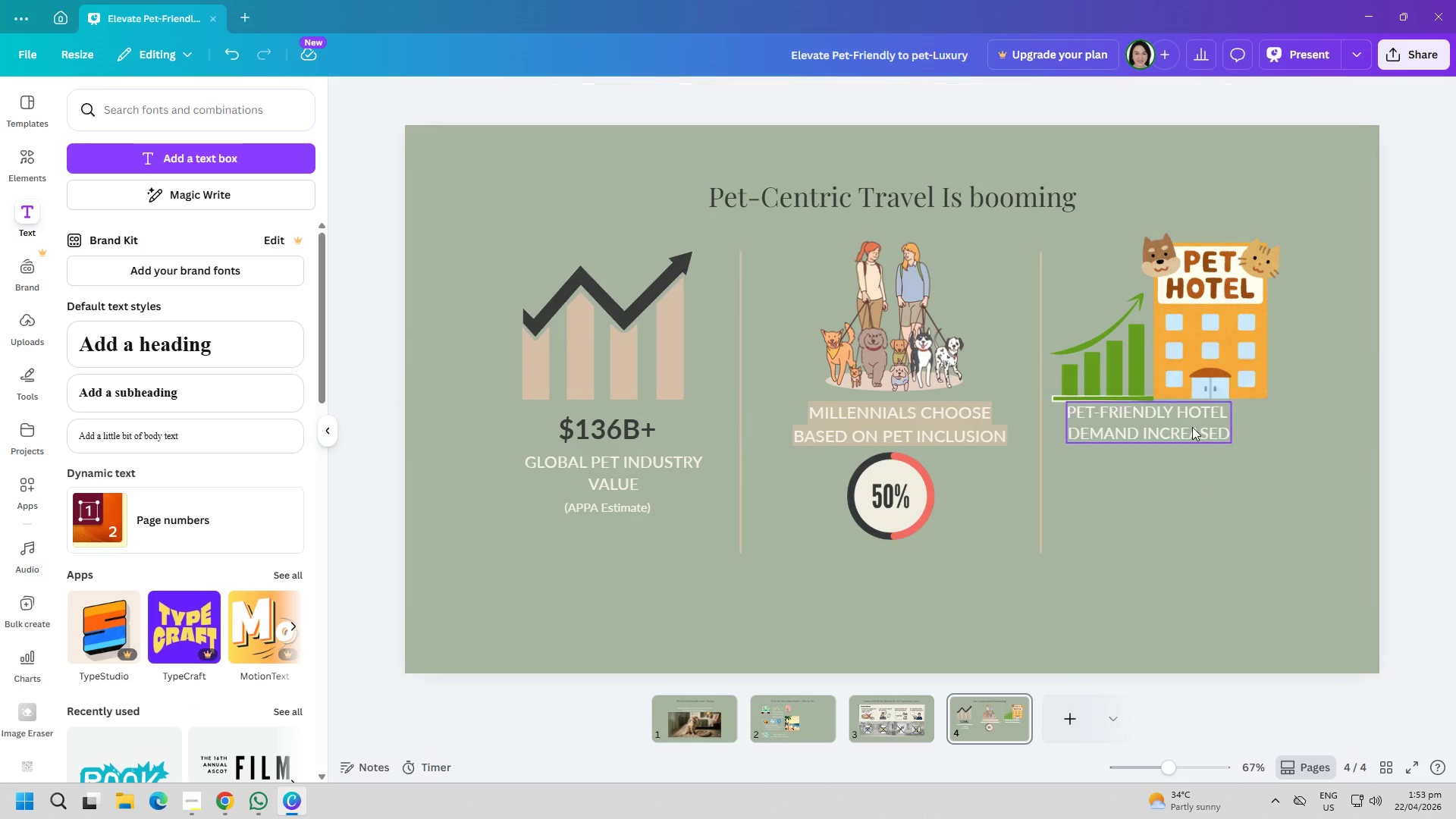 
left_click_drag(start_coordinate=[1188, 422], to_coordinate=[1202, 422])
 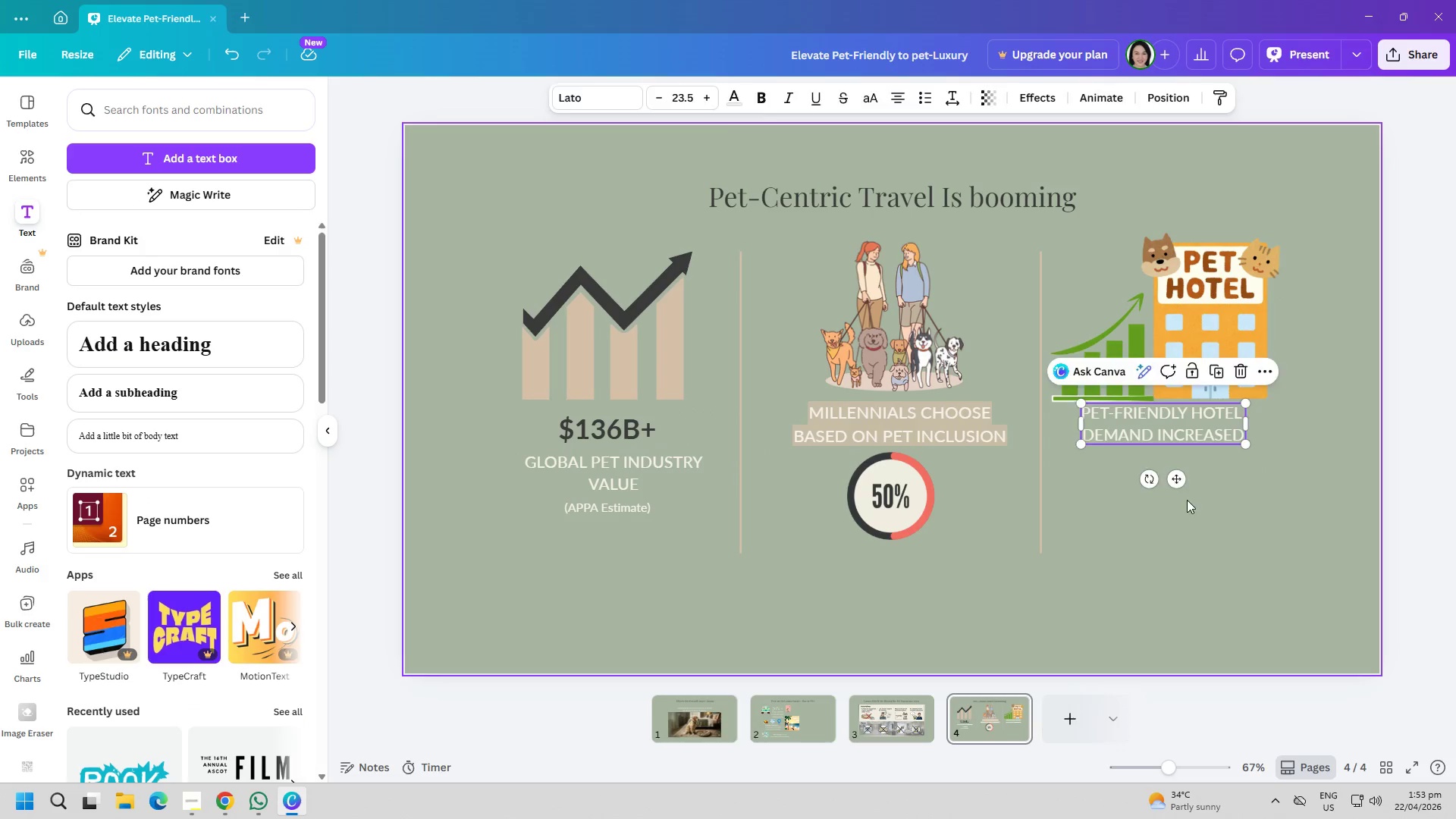 
left_click([1187, 500])
 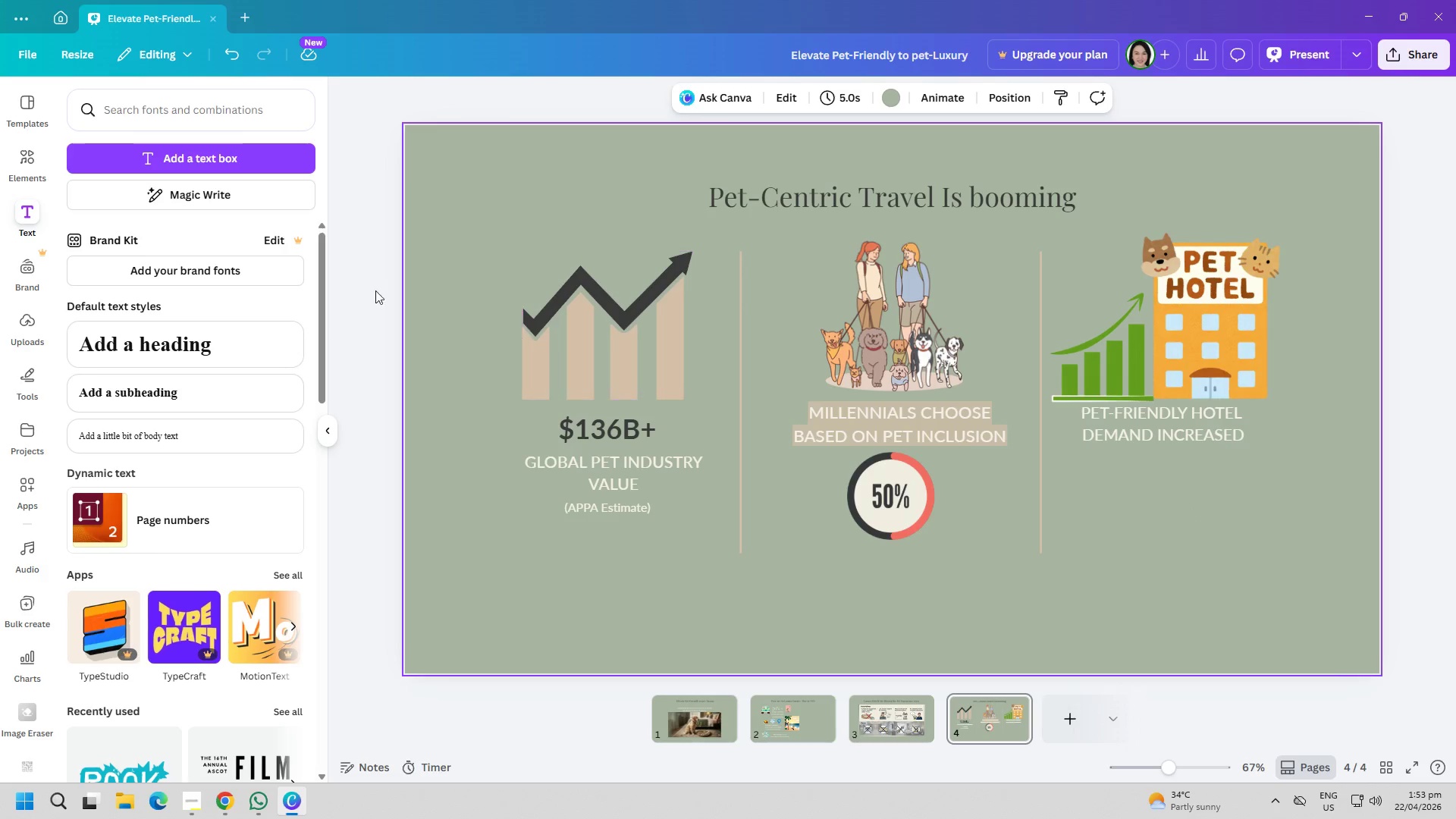 
left_click([259, 164])
 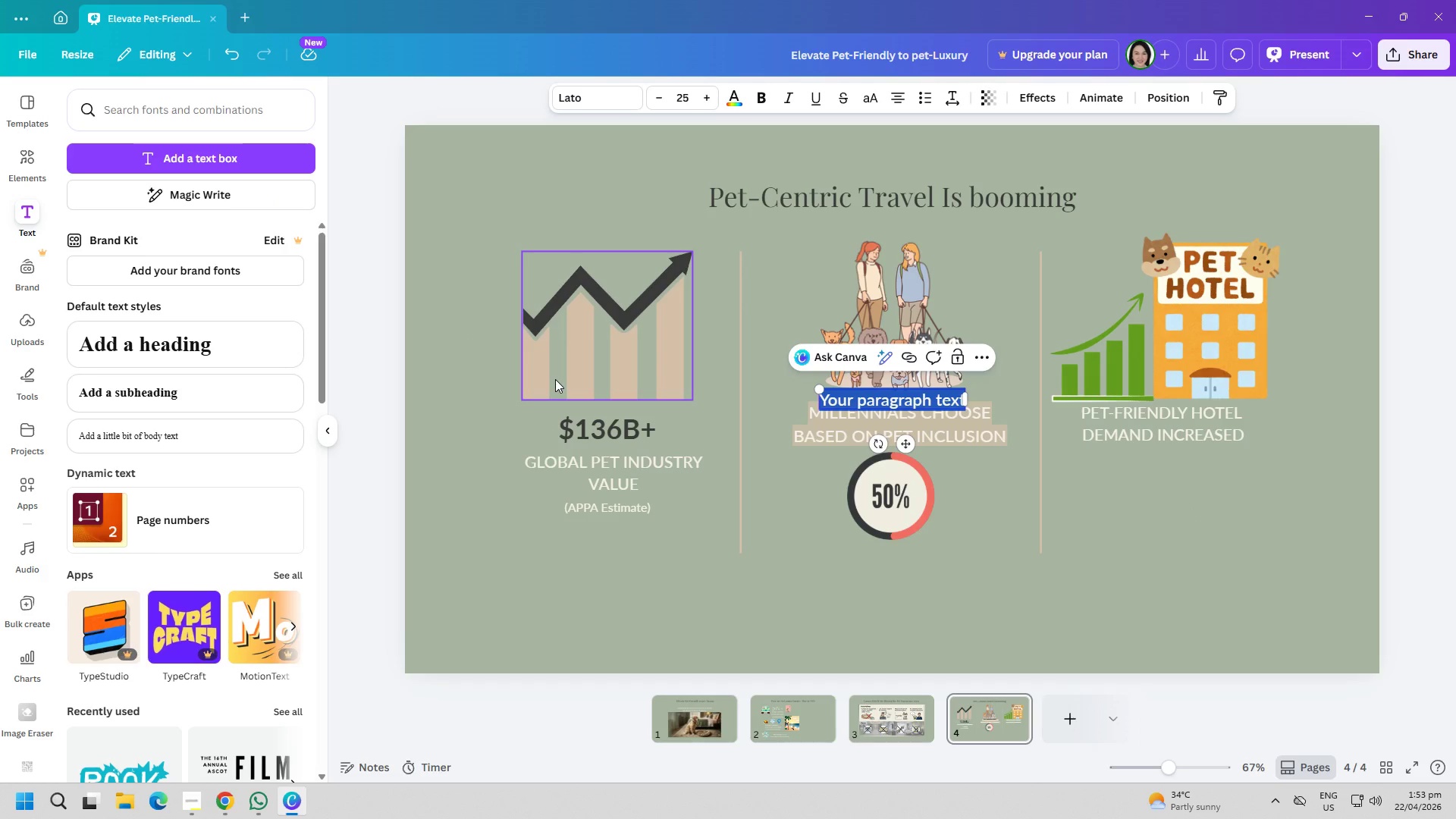 
type(40 %)
 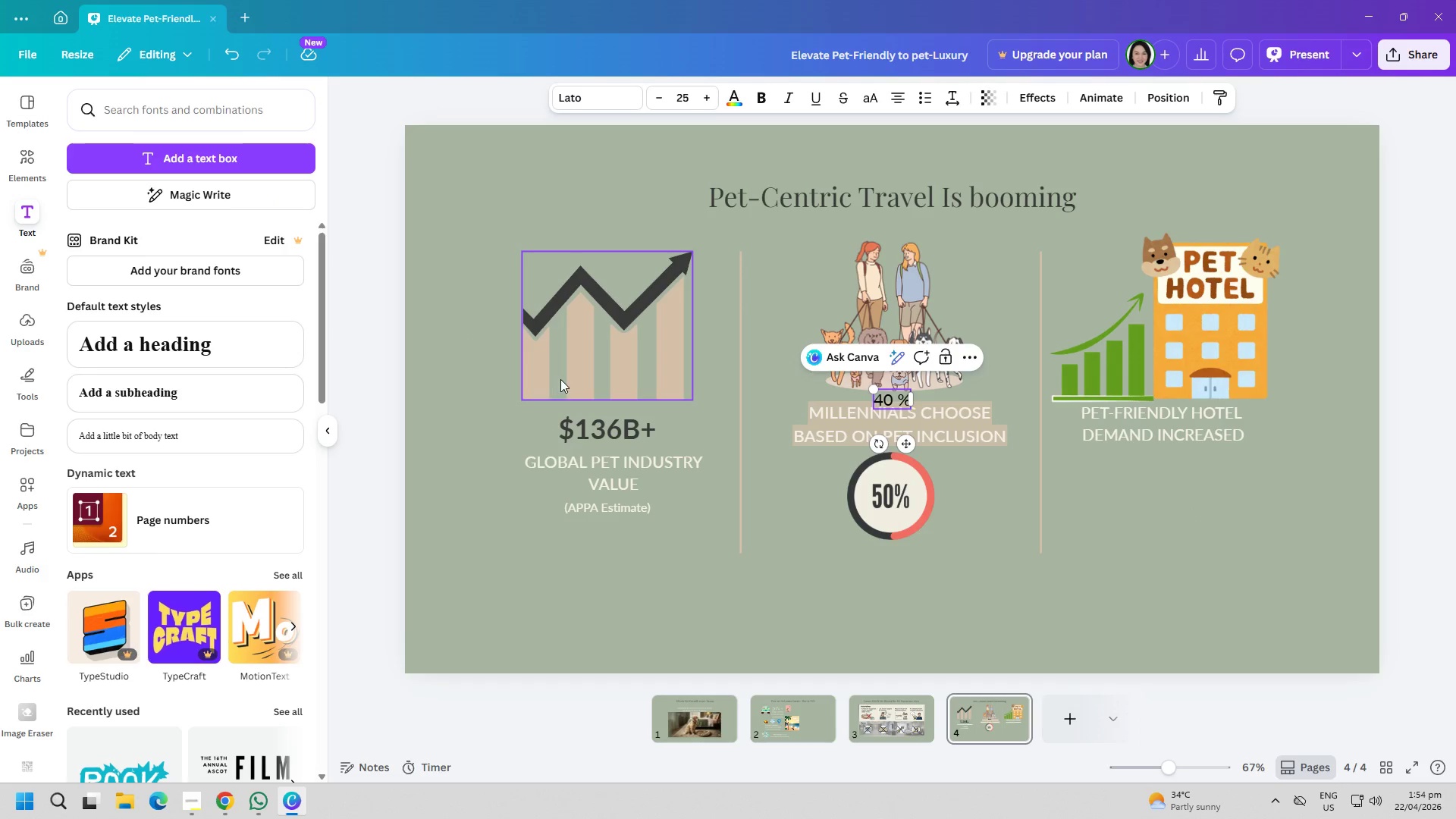 
key(Control+ControlLeft)
 